 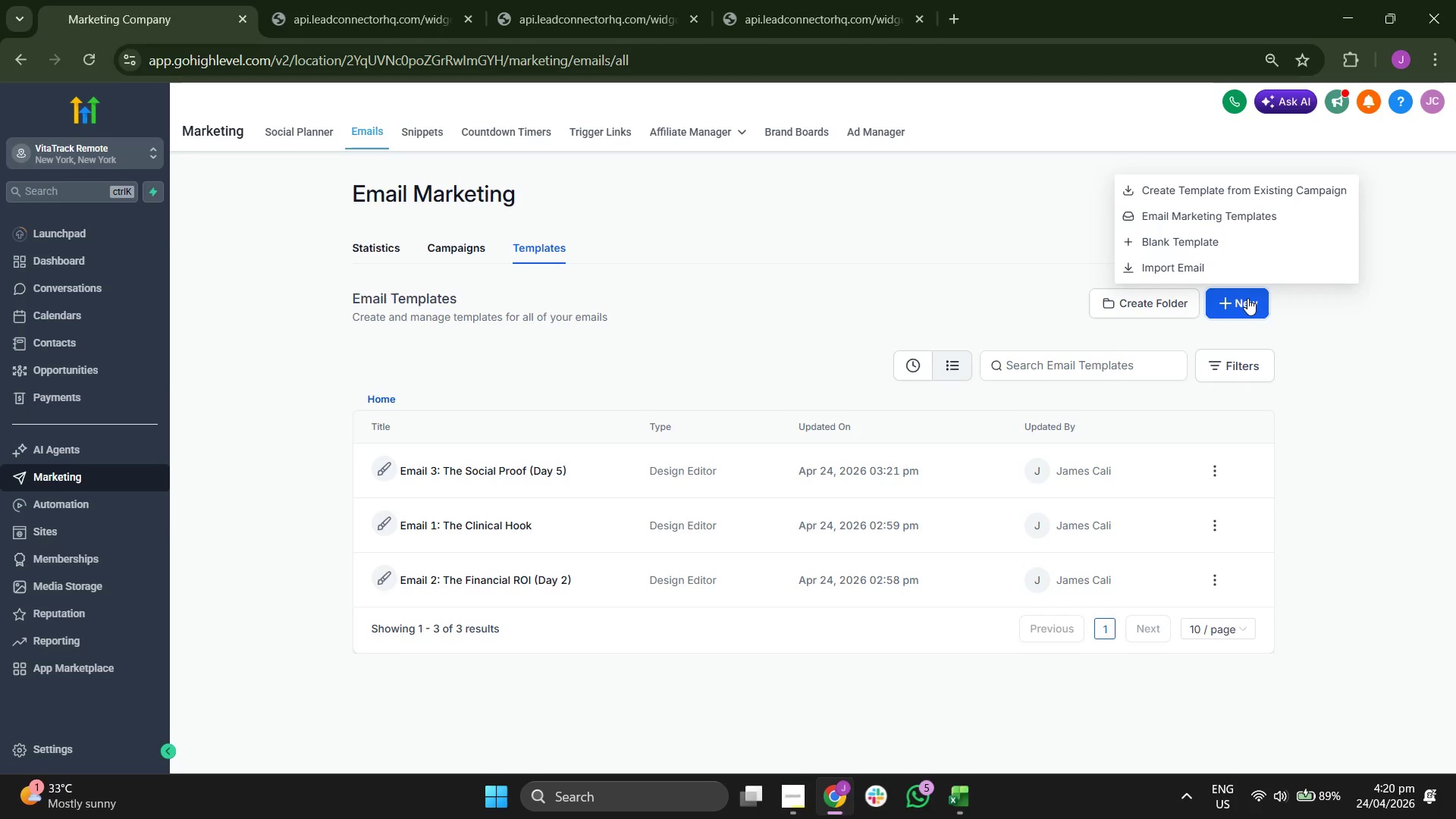 
left_click([1203, 237])
 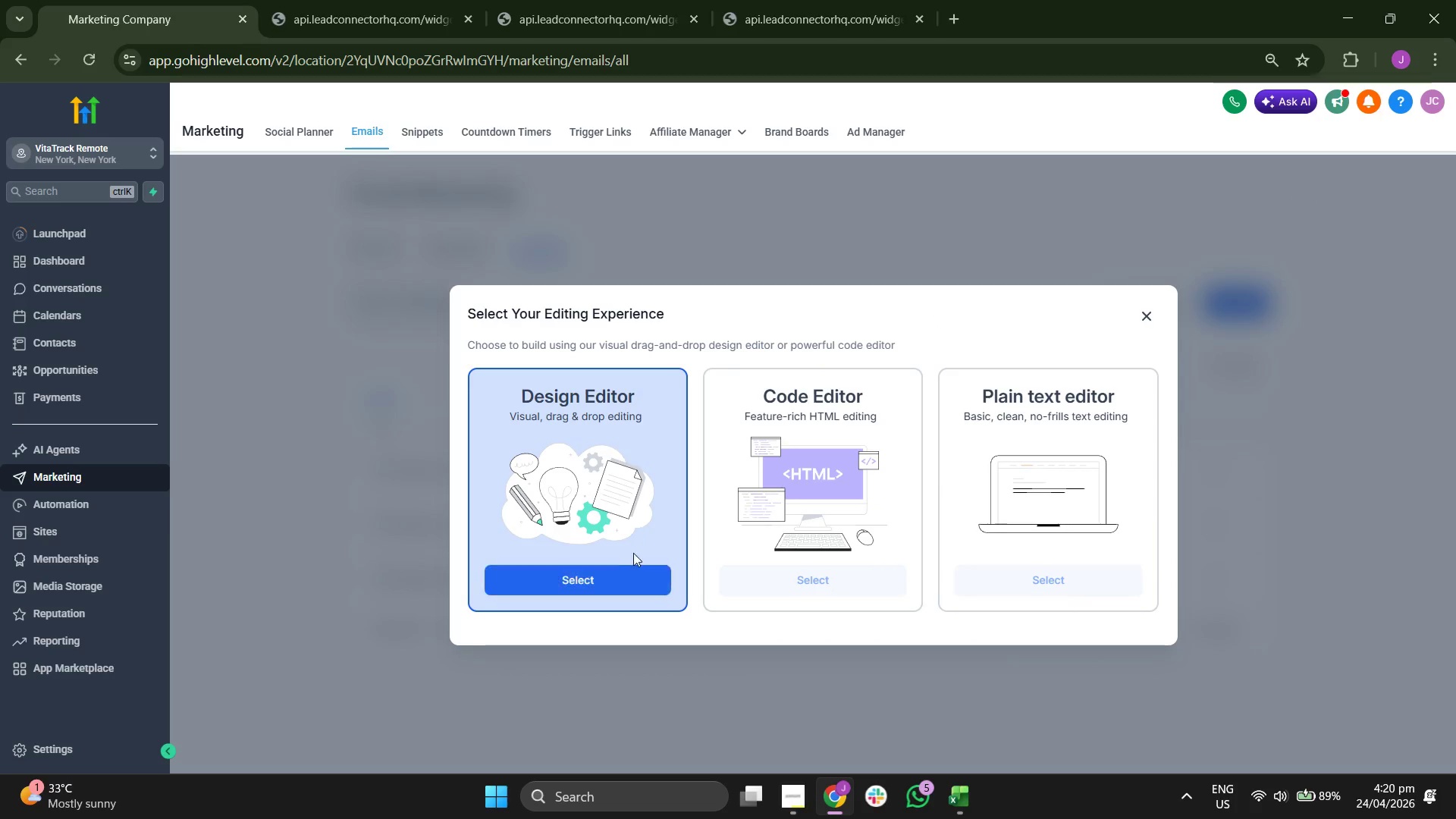 
left_click([628, 574])
 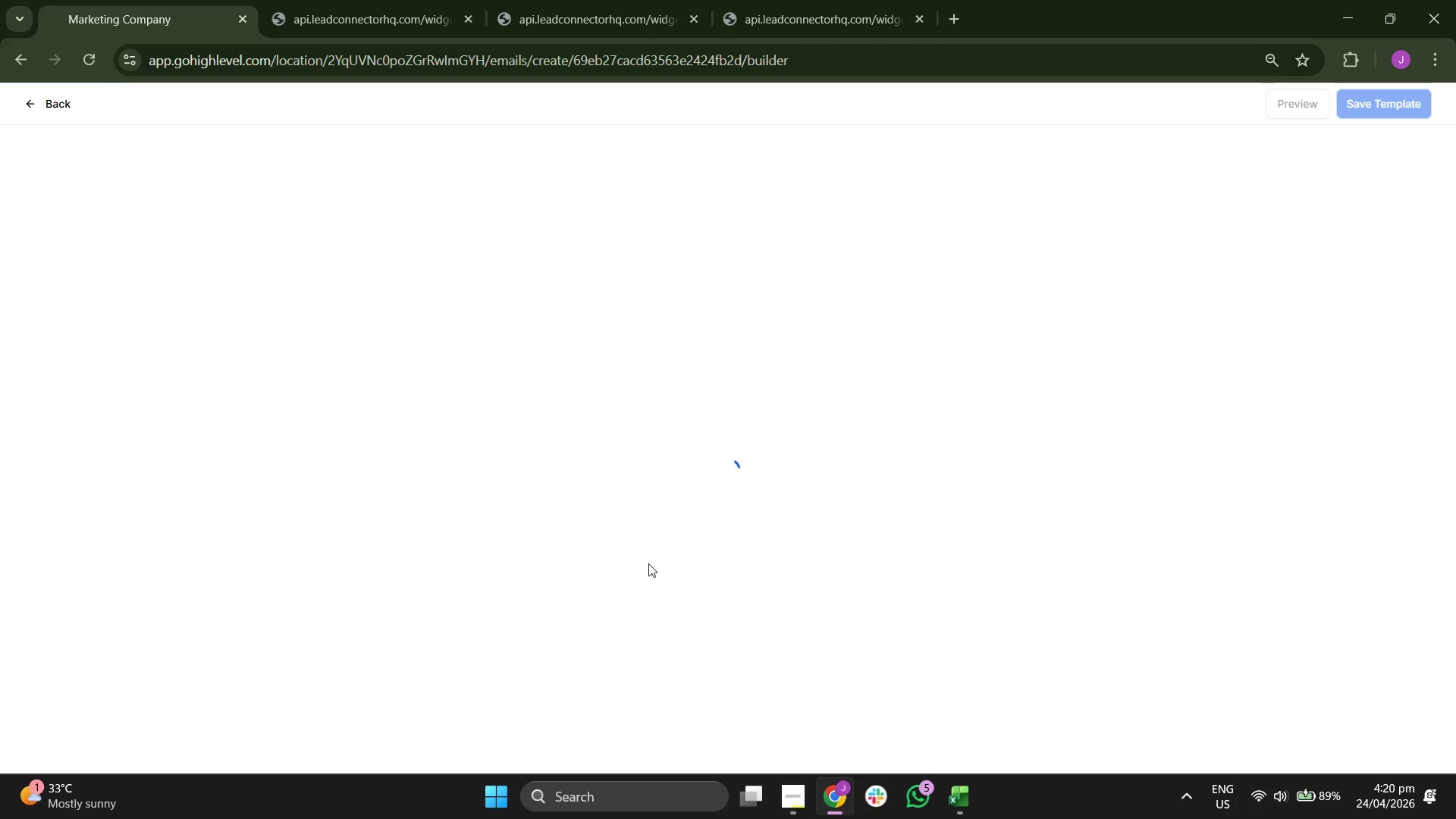 
wait(11.11)
 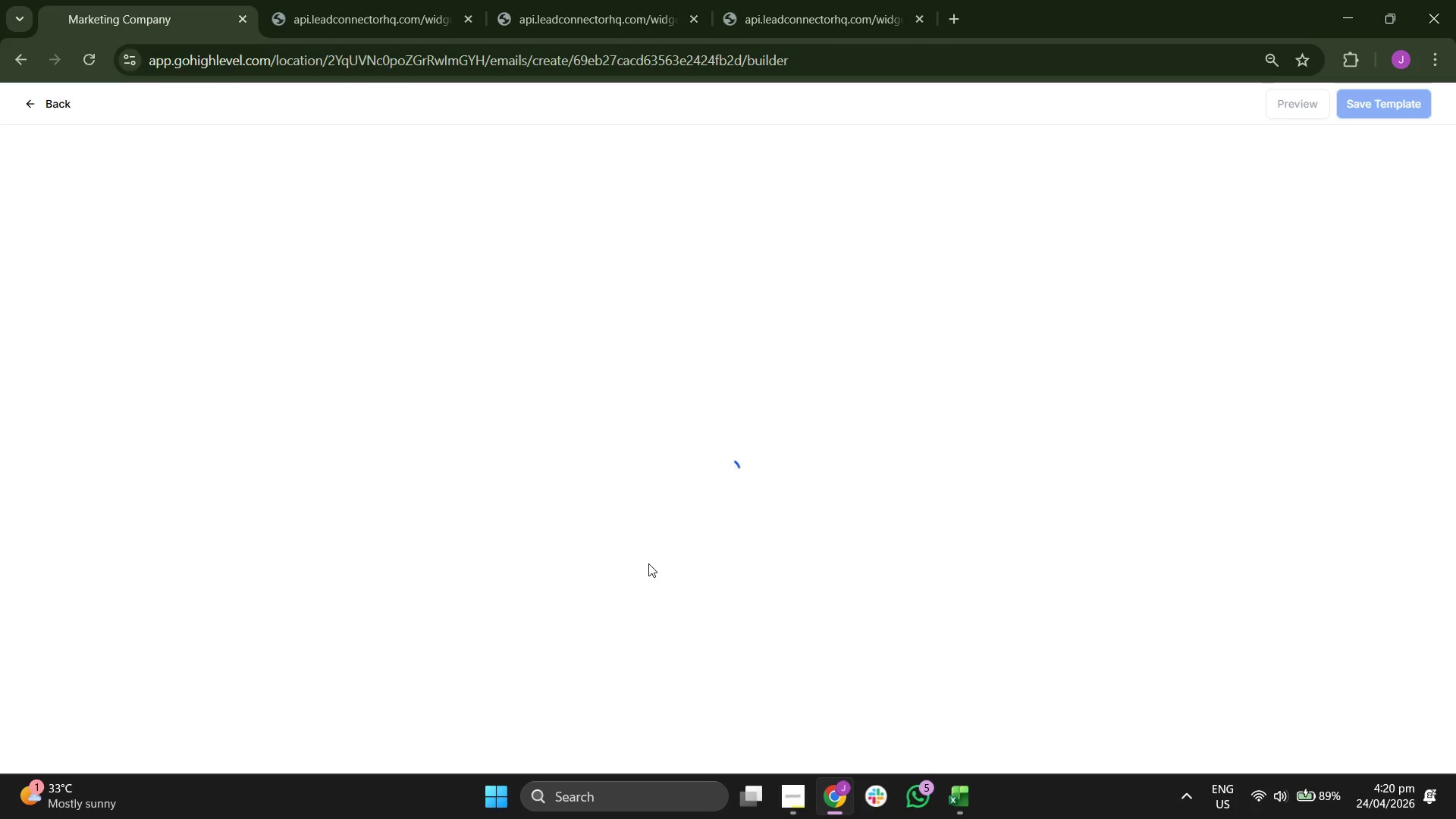 
left_click([824, 208])
 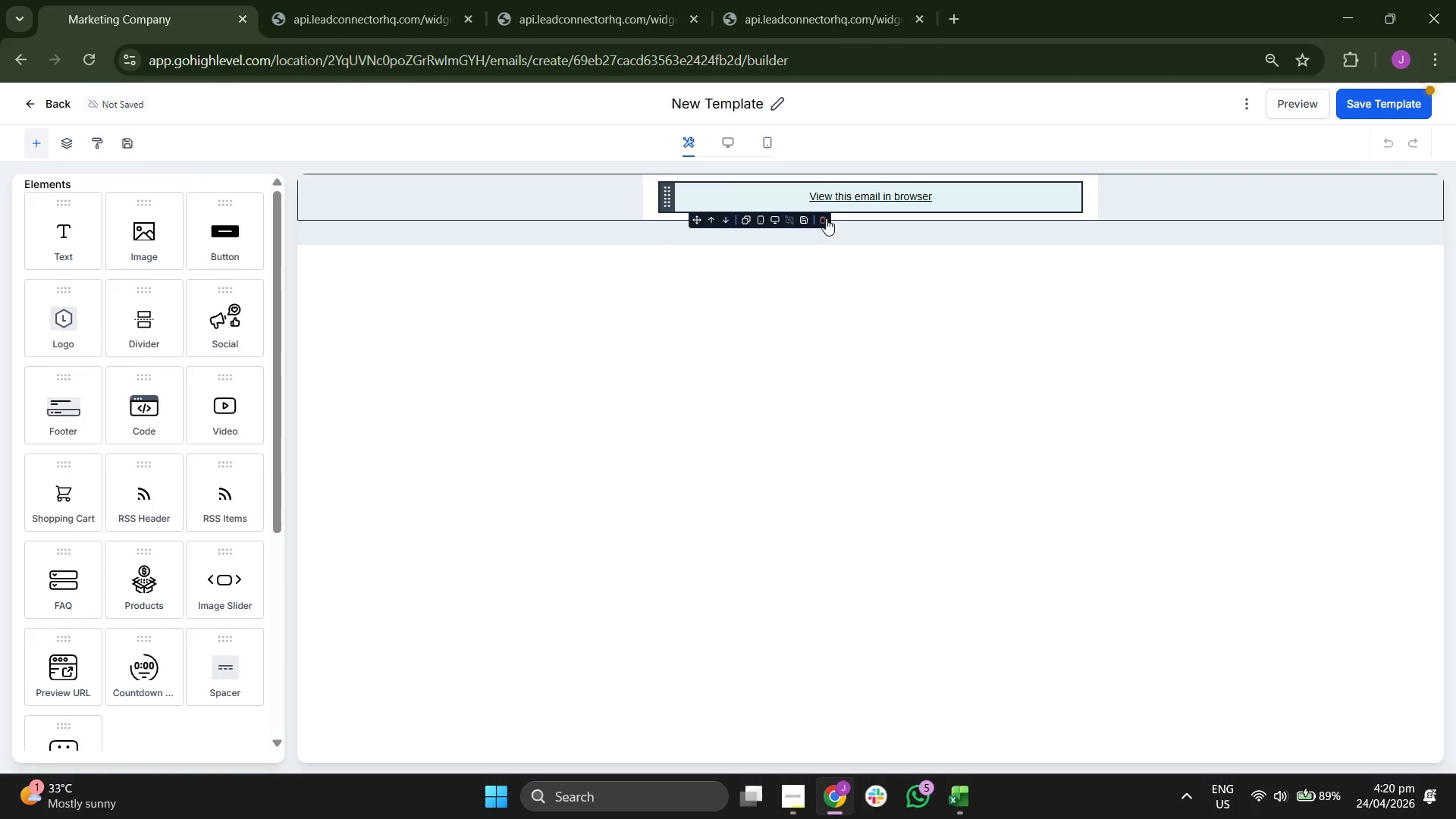 
left_click([827, 223])
 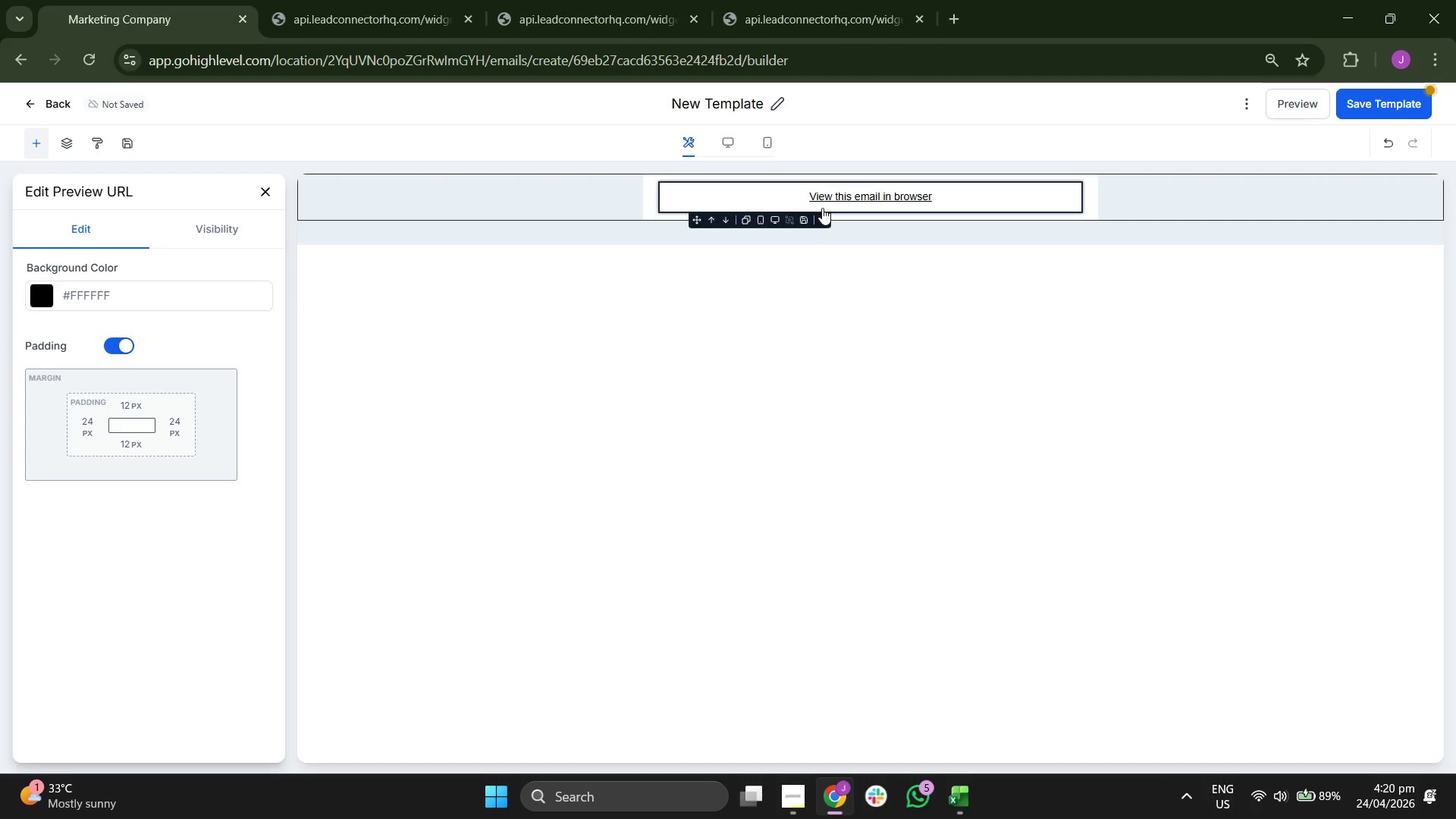 
left_click([822, 220])
 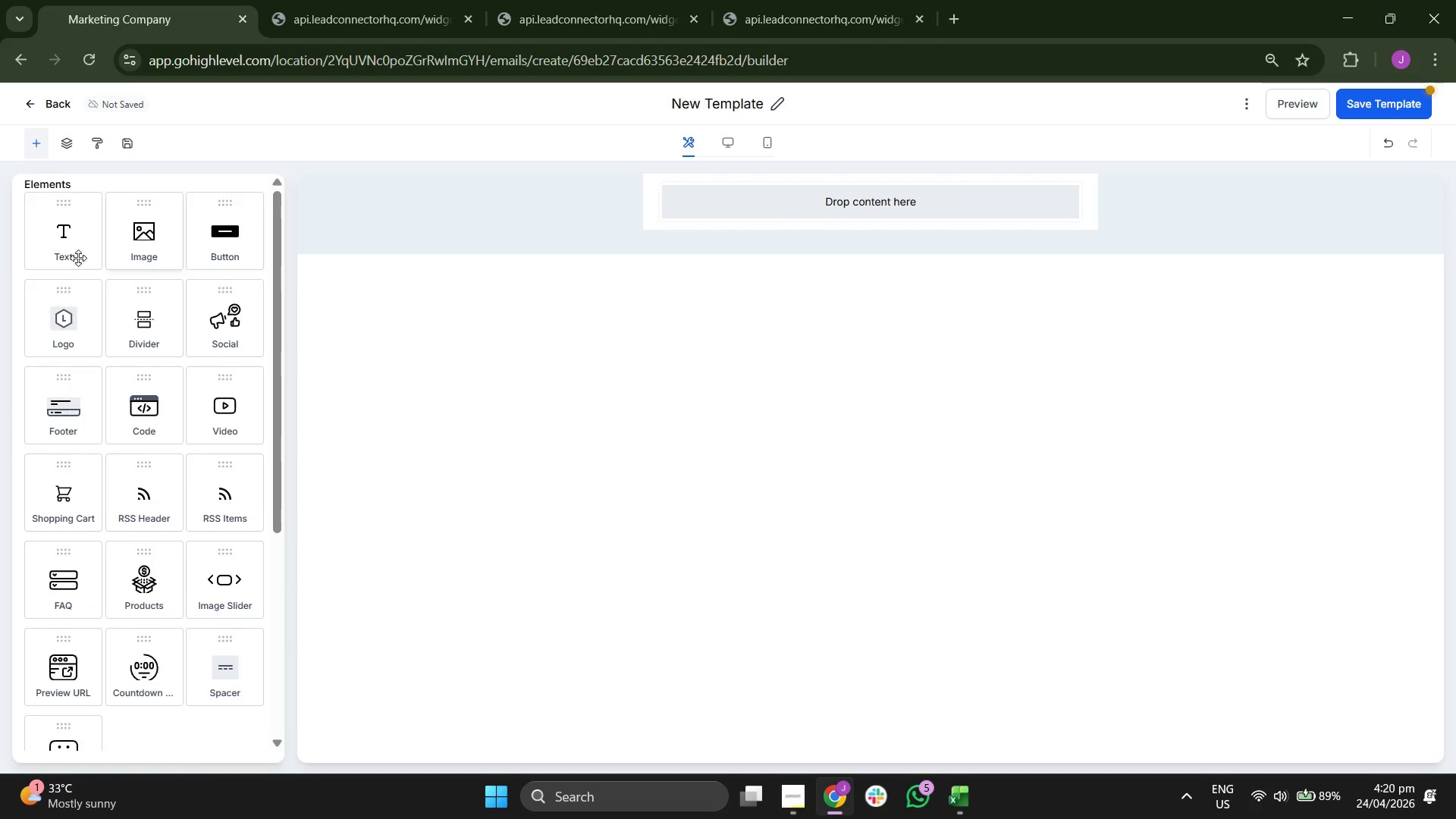 
left_click_drag(start_coordinate=[58, 258], to_coordinate=[854, 210])
 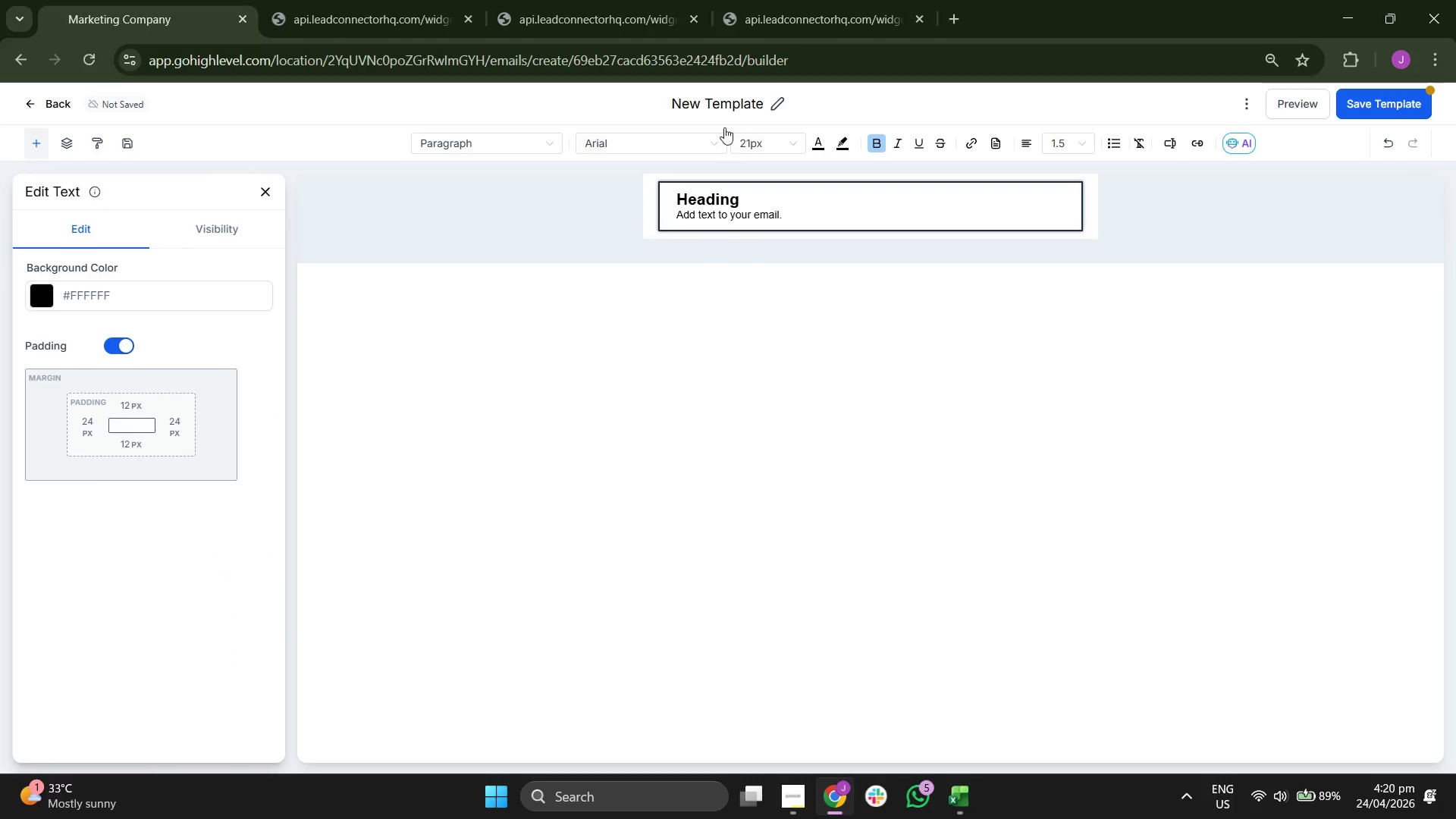 
left_click([724, 106])
 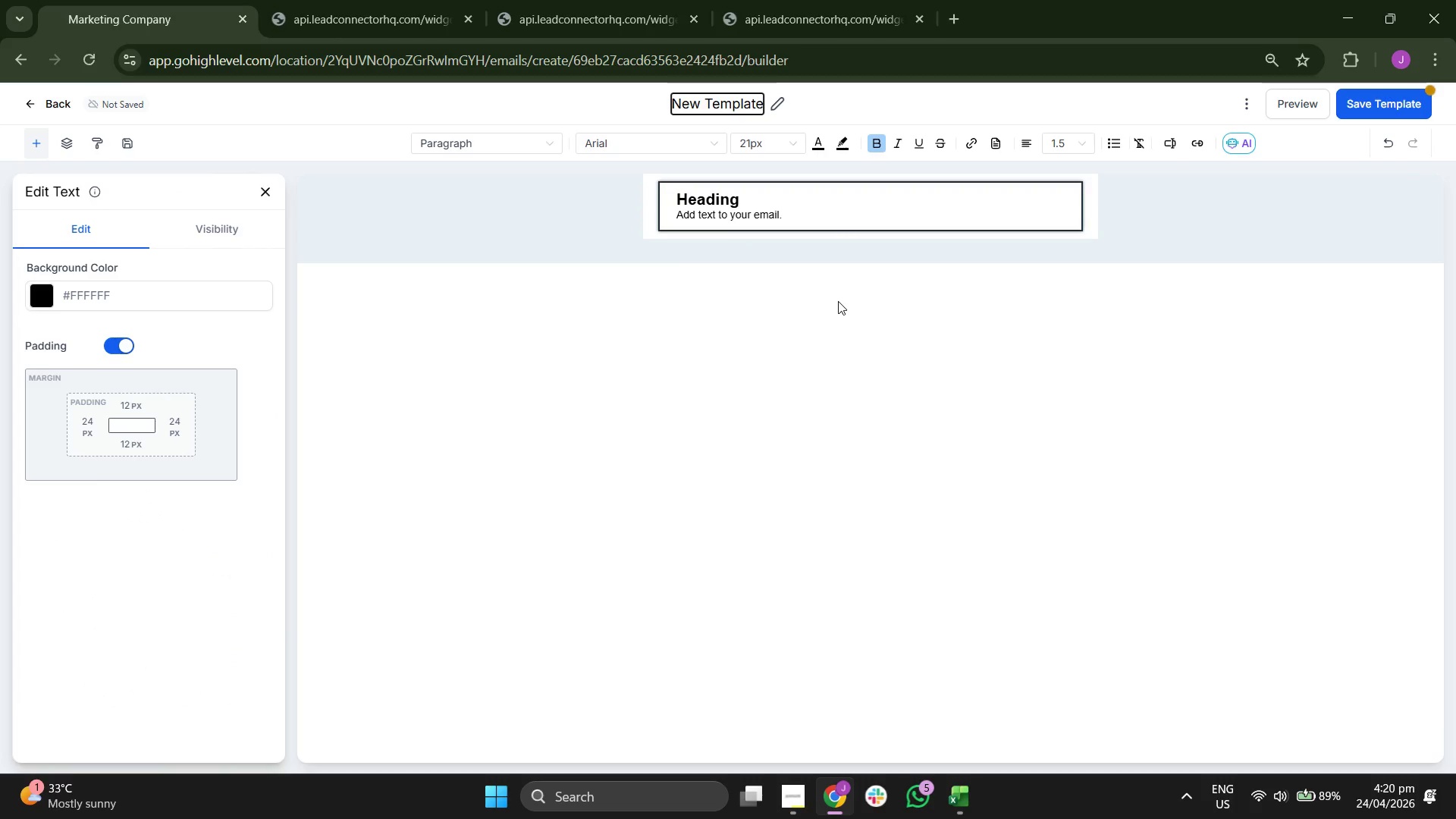 
key(ArrowRight)
 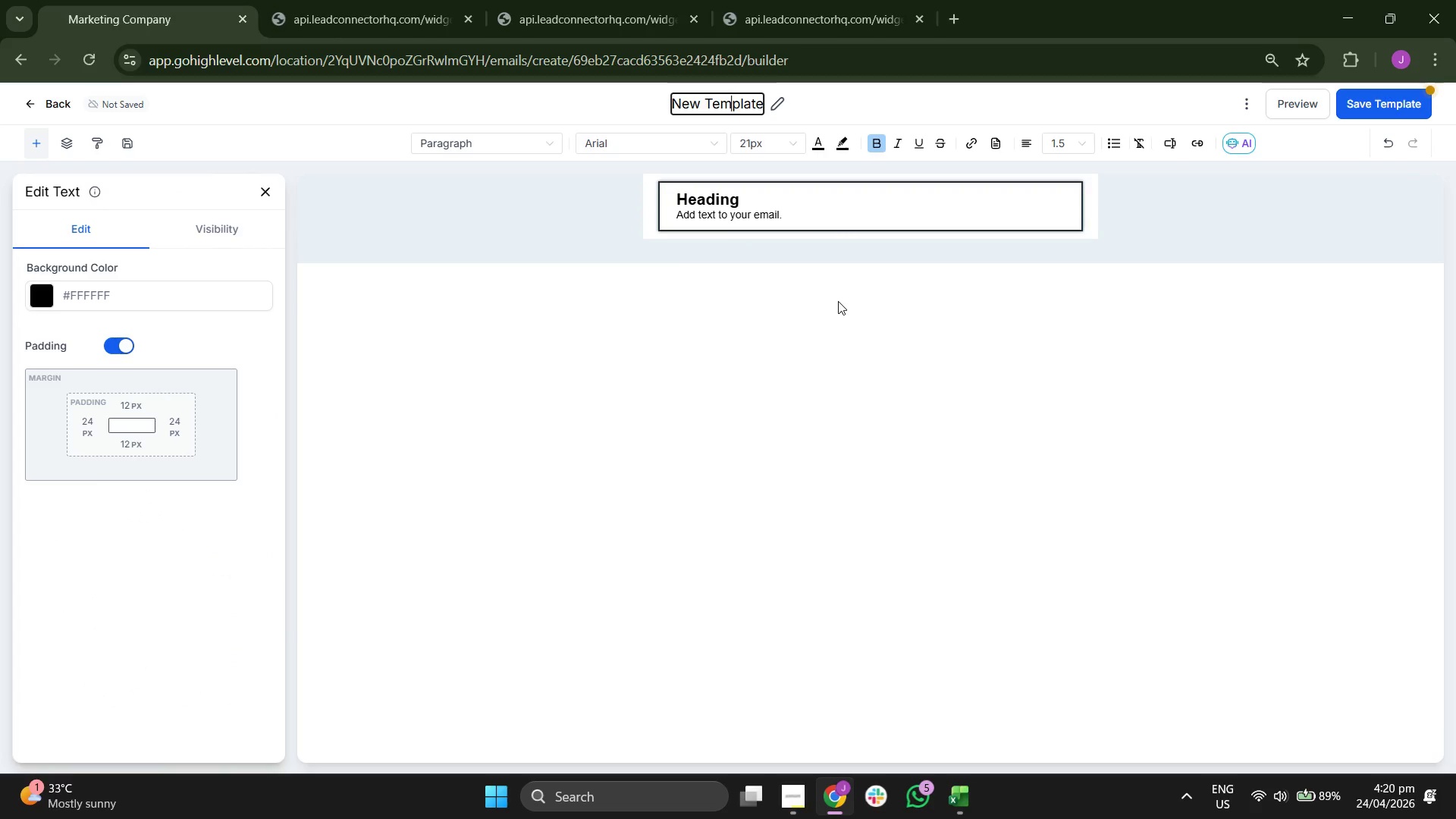 
key(ArrowRight)
 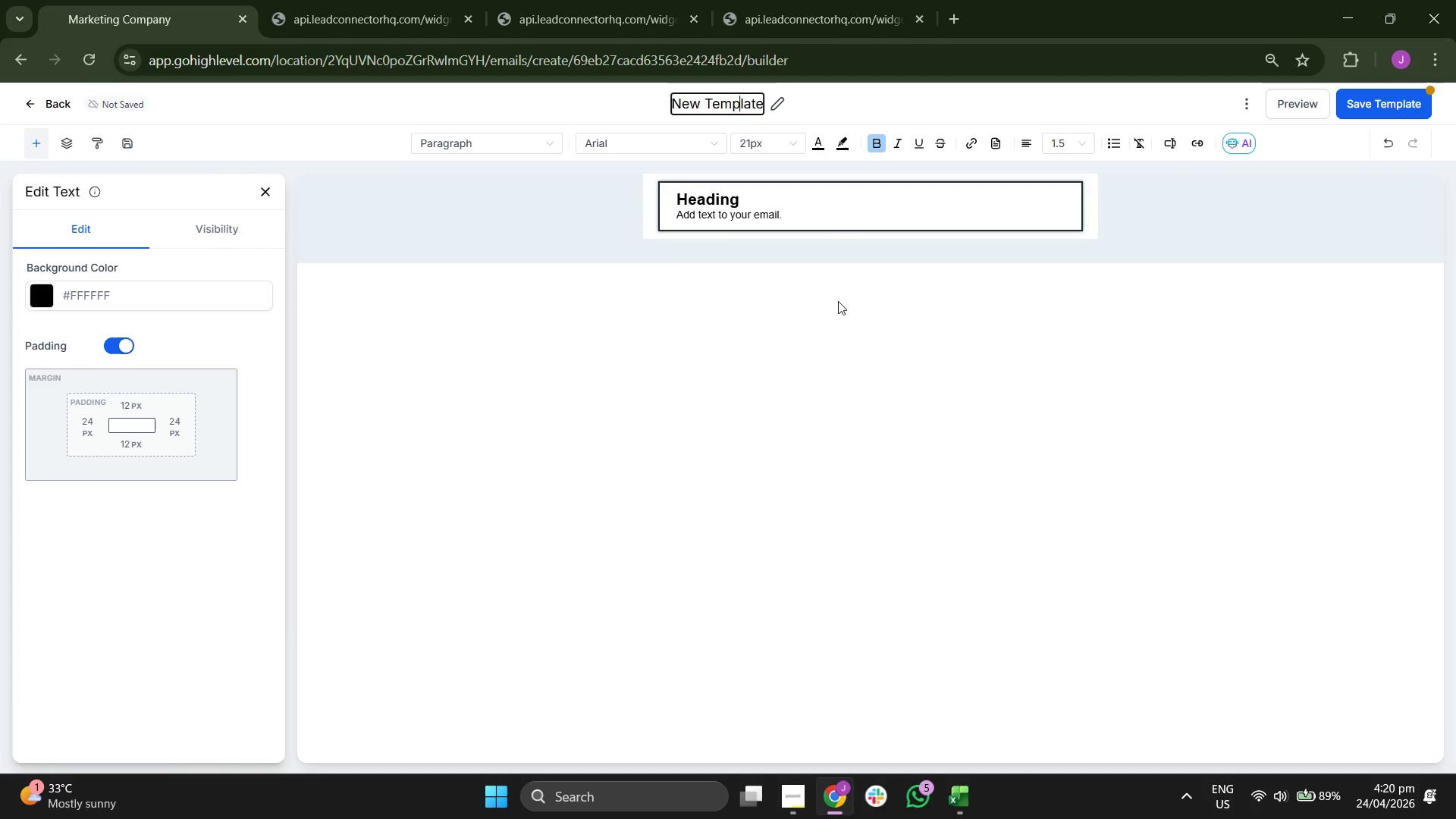 
key(ArrowRight)
 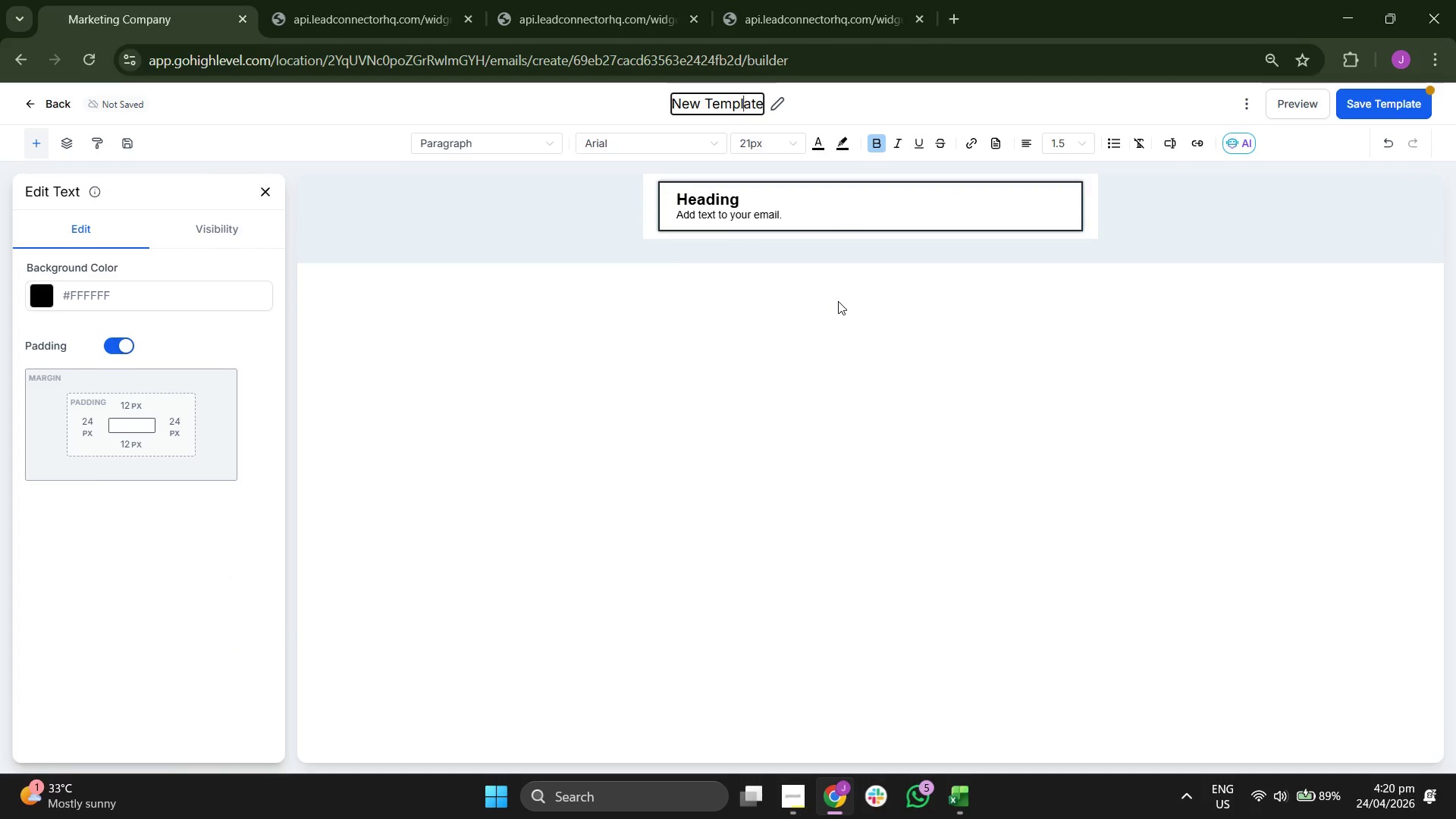 
key(ArrowRight)
 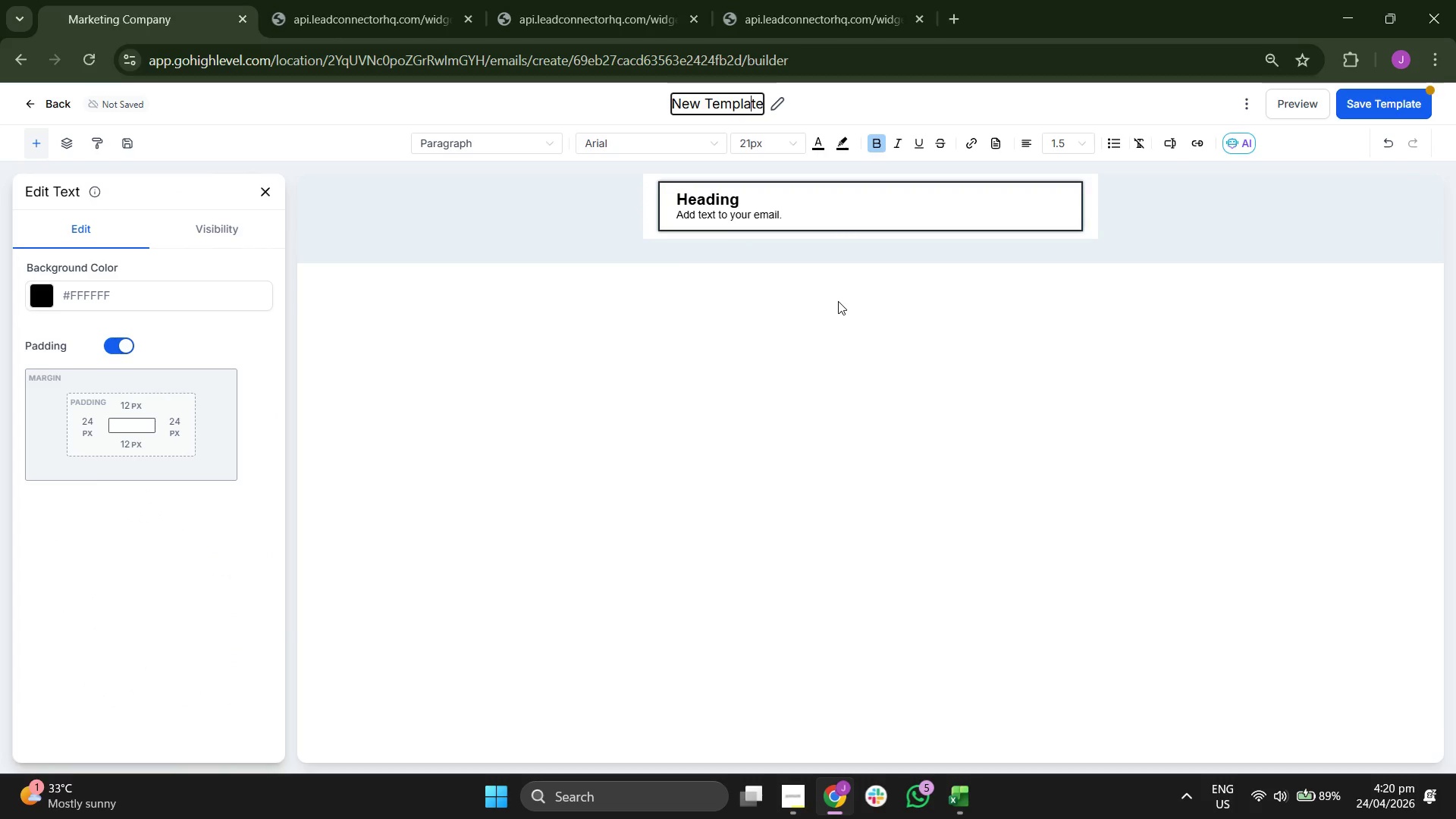 
key(ArrowRight)
 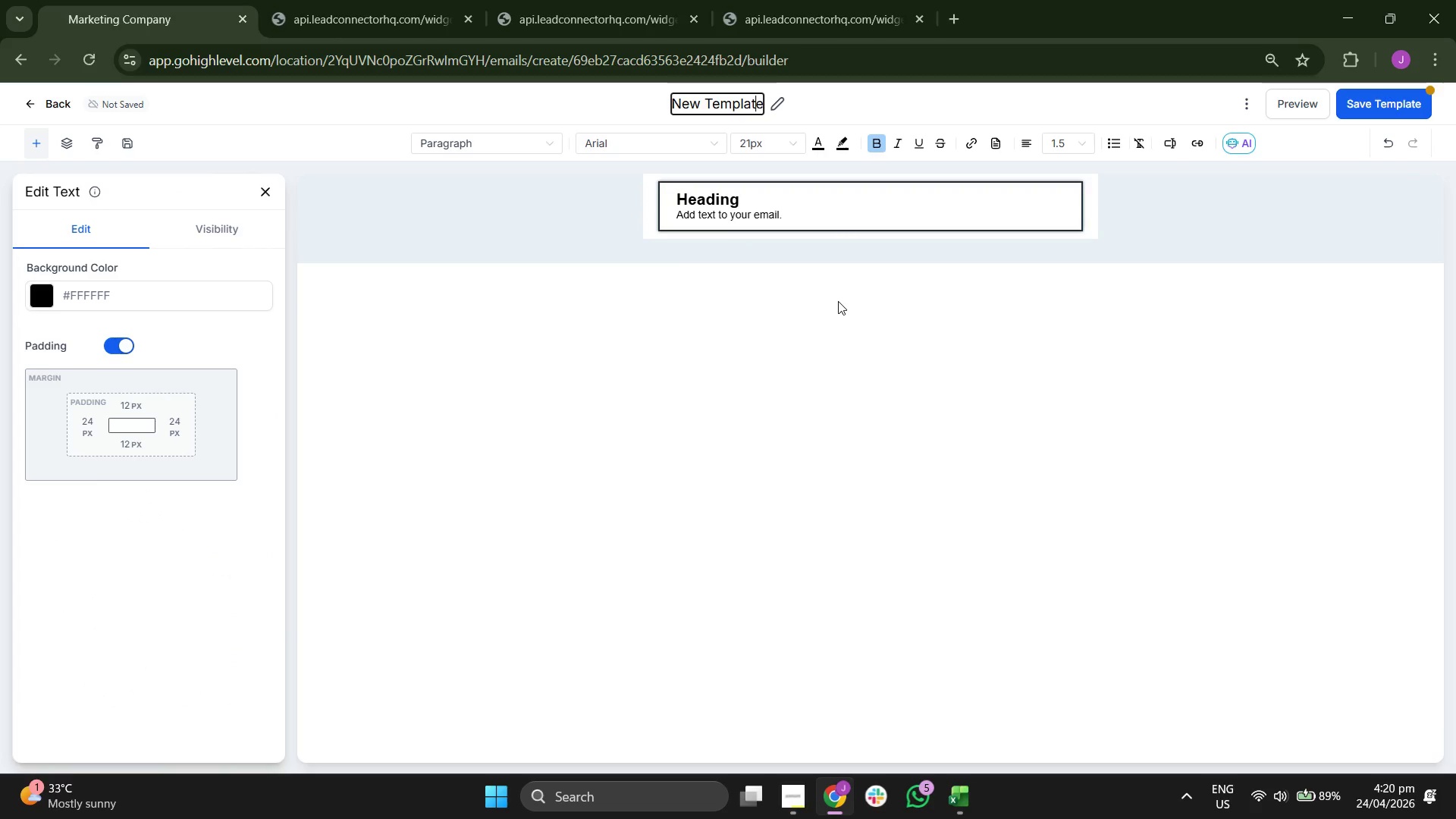 
key(ArrowRight)
 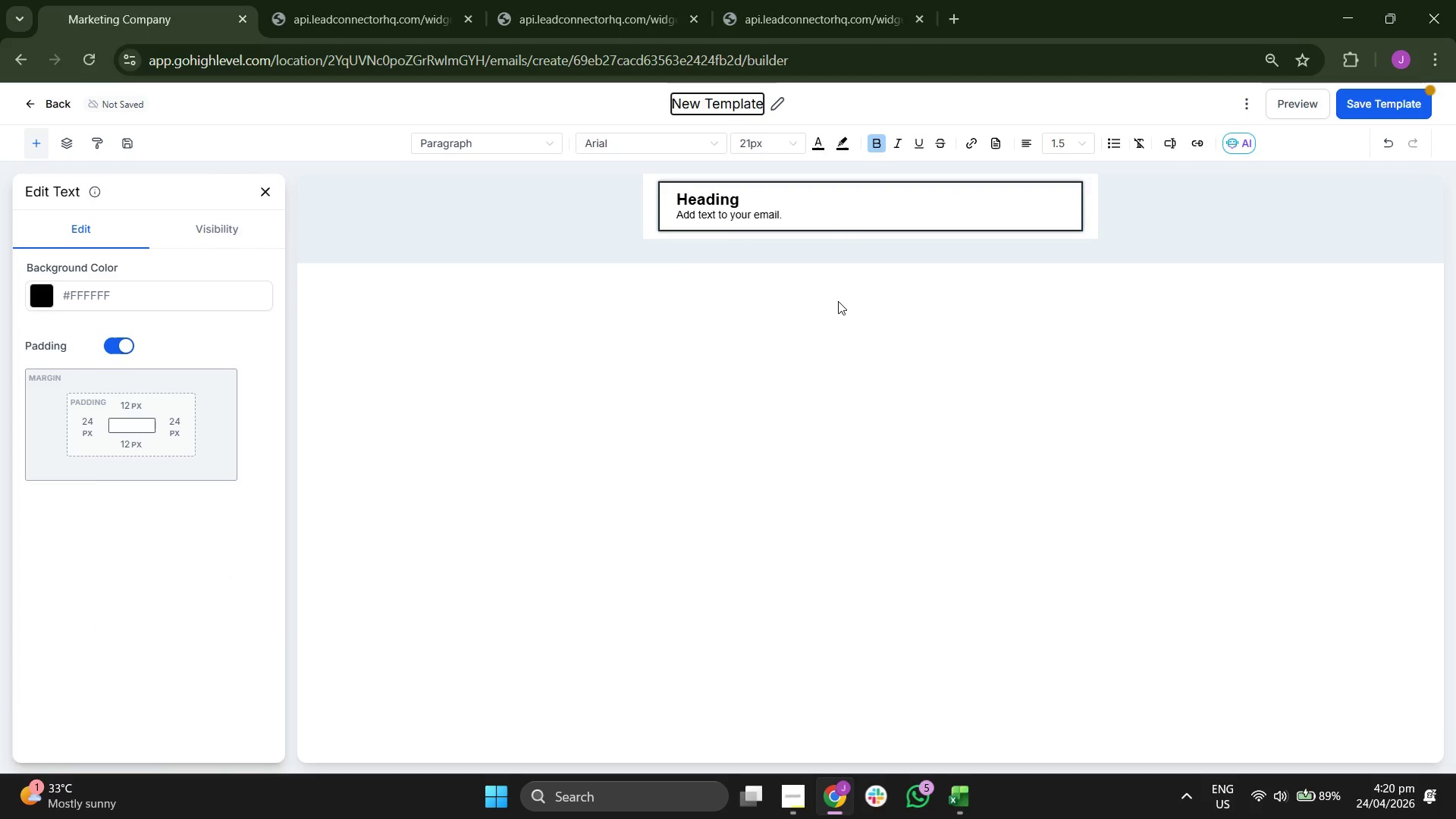 
key(Backspace)
key(Backspace)
key(Backspace)
key(Backspace)
key(Backspace)
key(Backspace)
key(Backspace)
key(Backspace)
key(Backspace)
key(Backspace)
key(Backspace)
key(Backspace)
type(e)
key(Backspace)
type(Email 4: The "Breakup" / AUDIT)
key(Backspace)
key(Backspace)
key(Backspace)
key(Backspace)
type(udit Un)
key(Backspace)
key(Backspace)
type(Invite (DAY)
key(Backspace)
key(Backspace)
type(ay 9))
 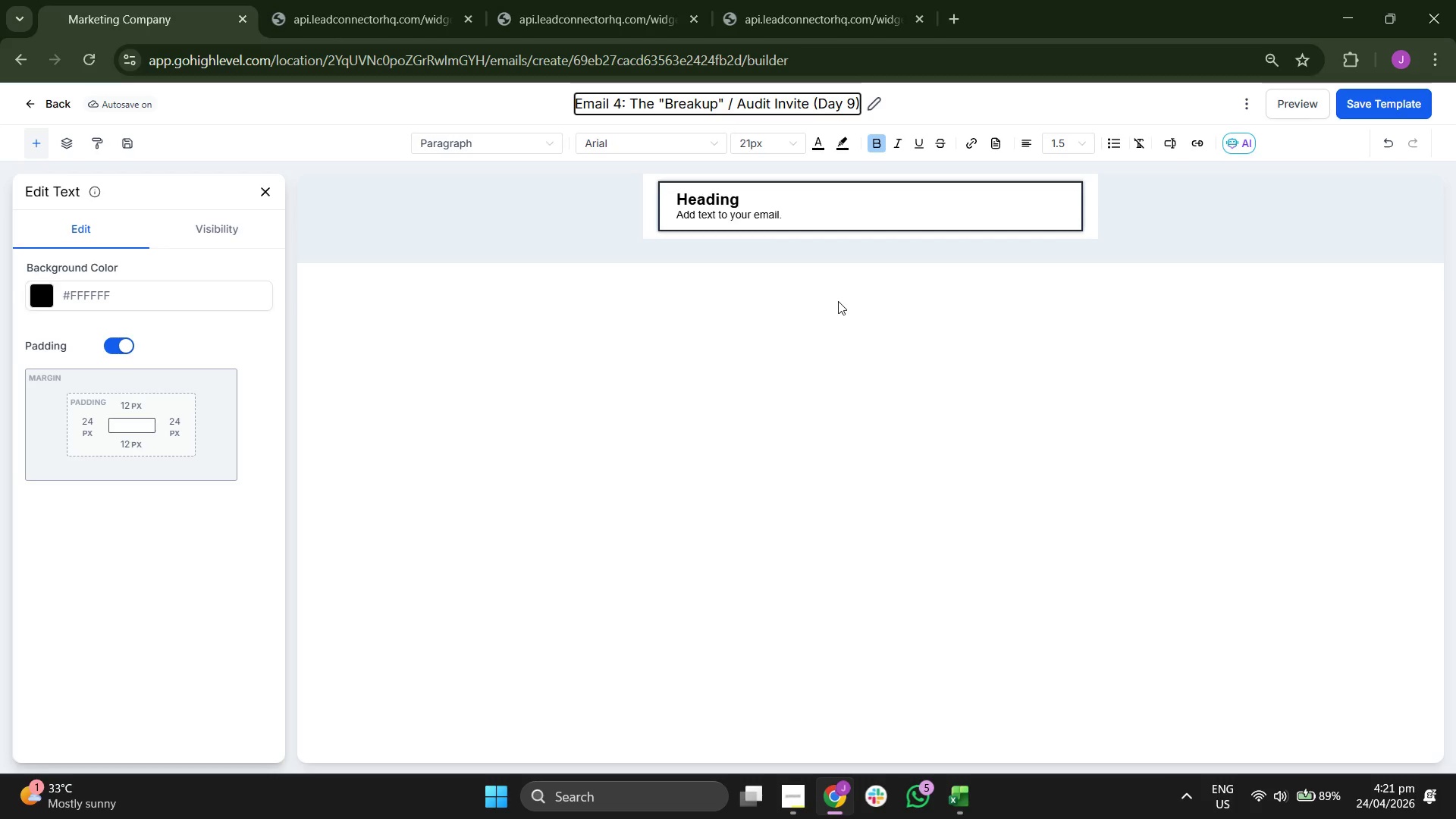 
double_click([776, 199])
 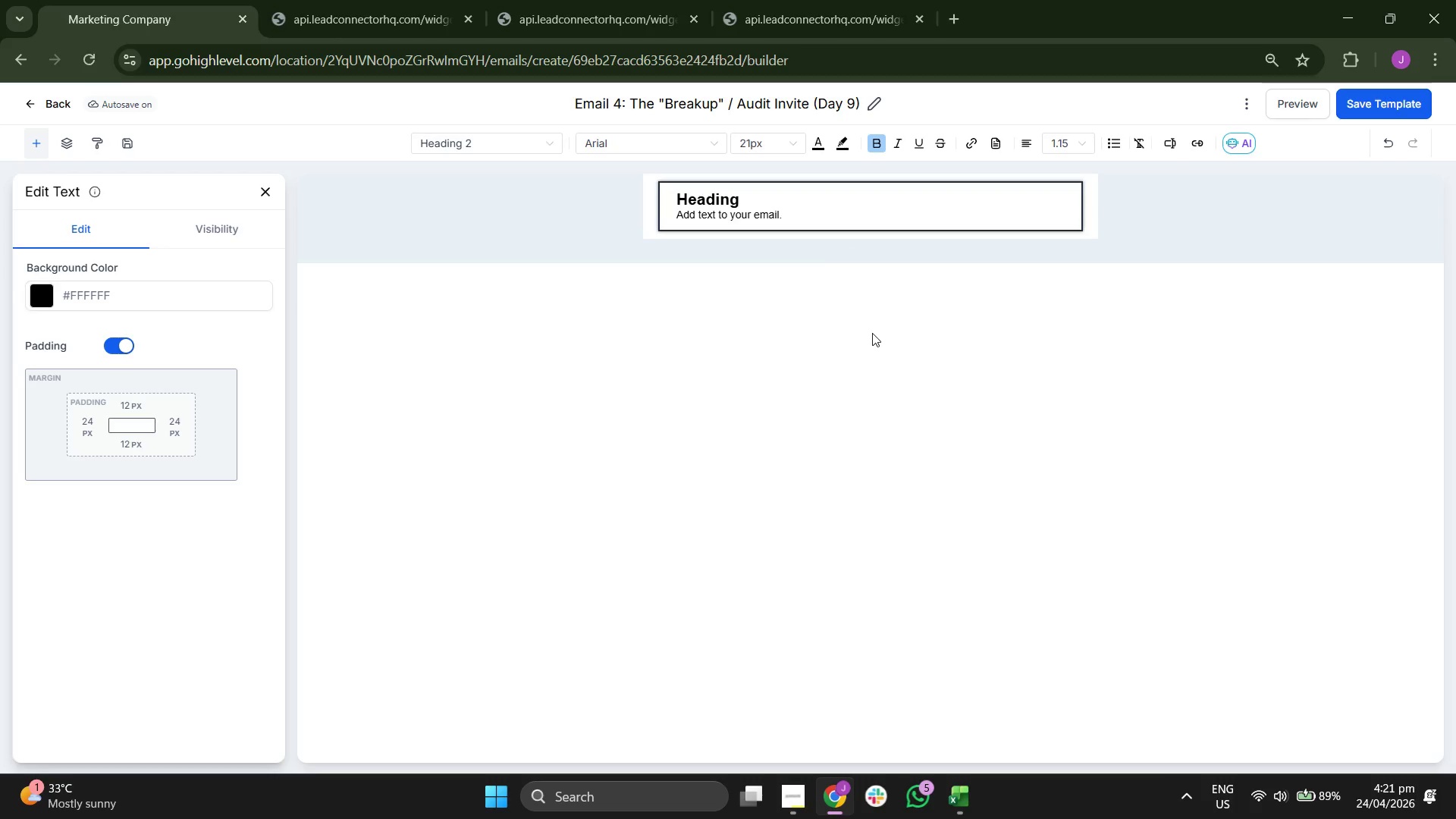 
key(Backspace)
 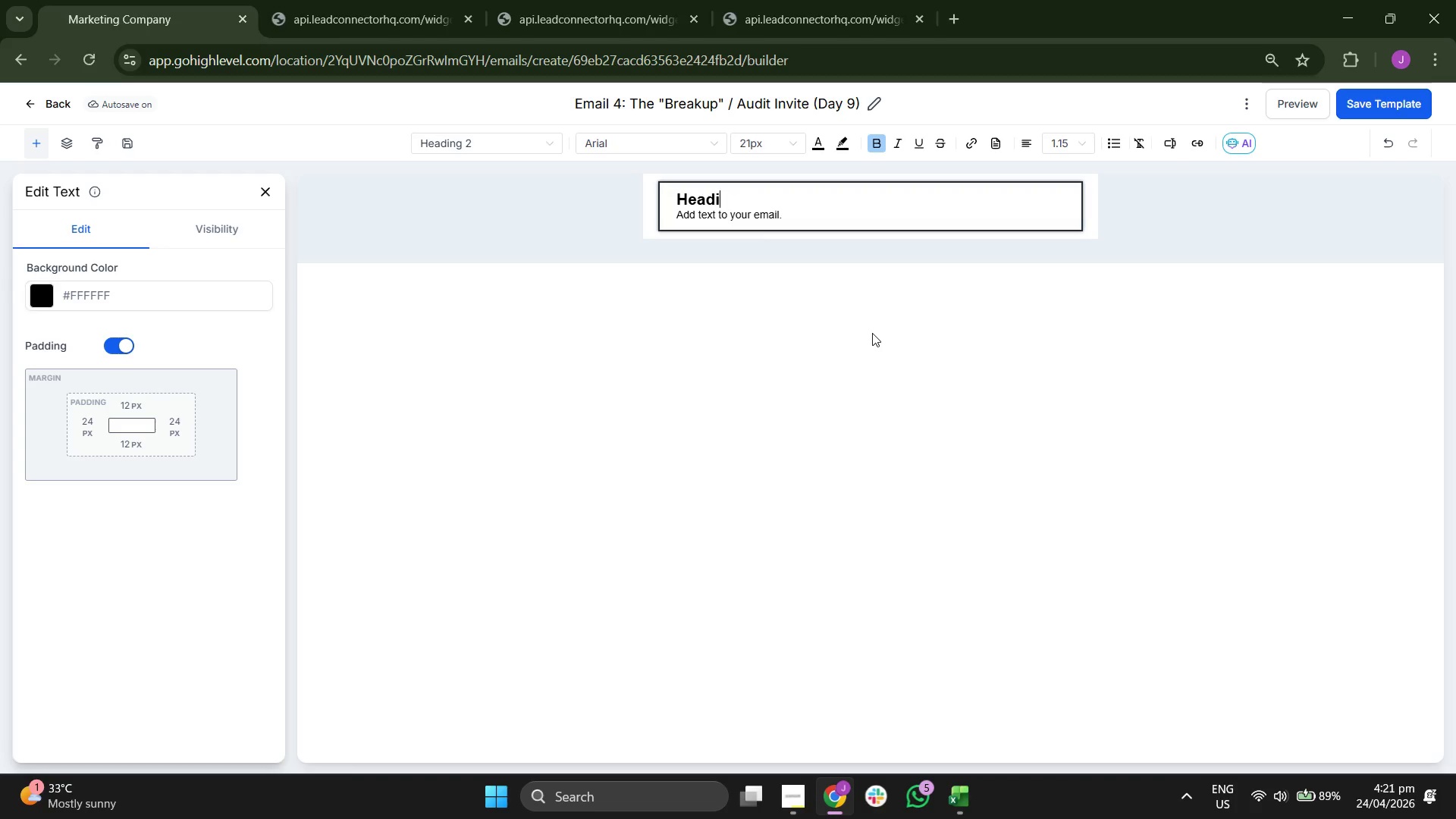 
key(Backspace)
 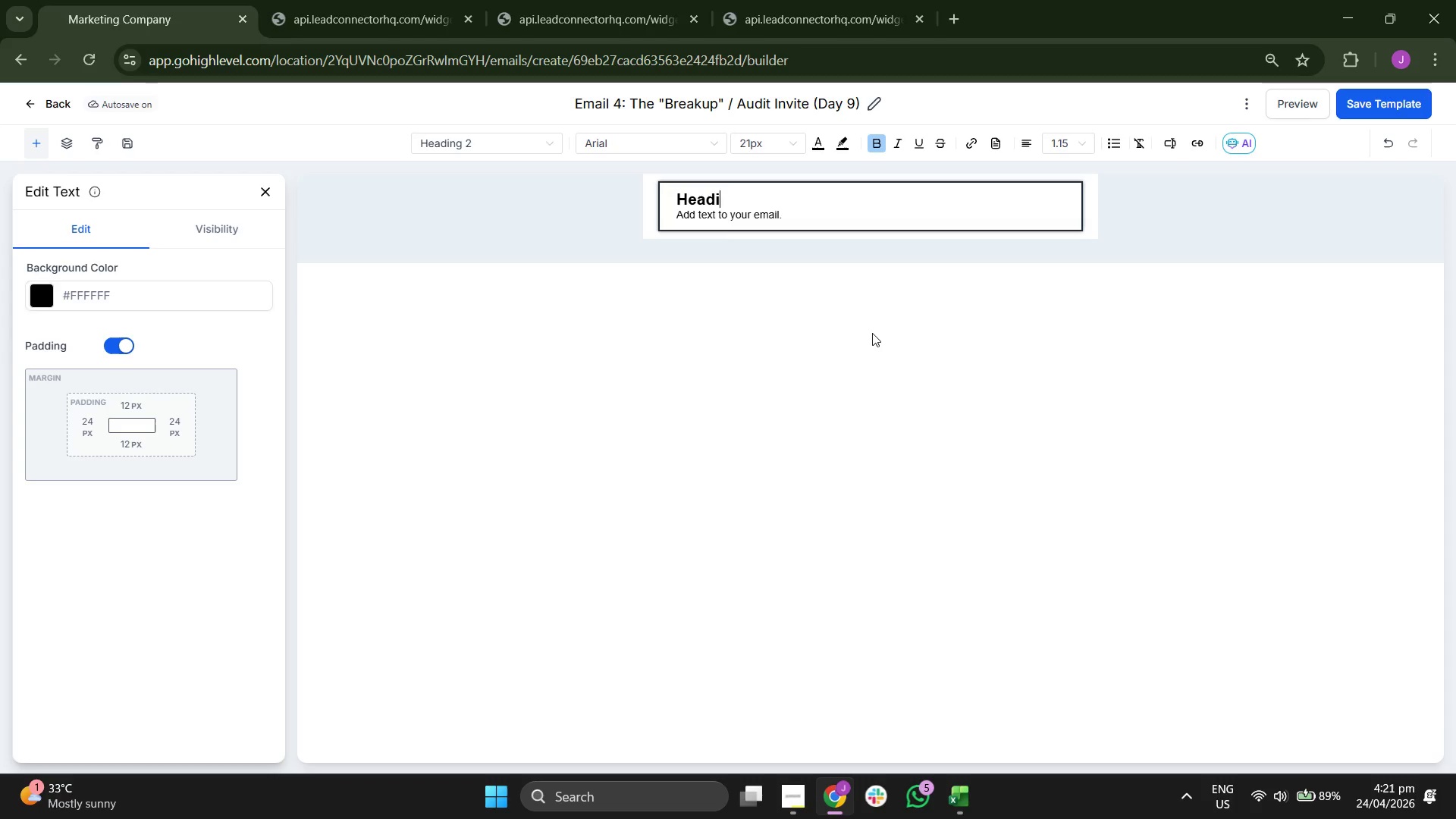 
key(Backspace)
 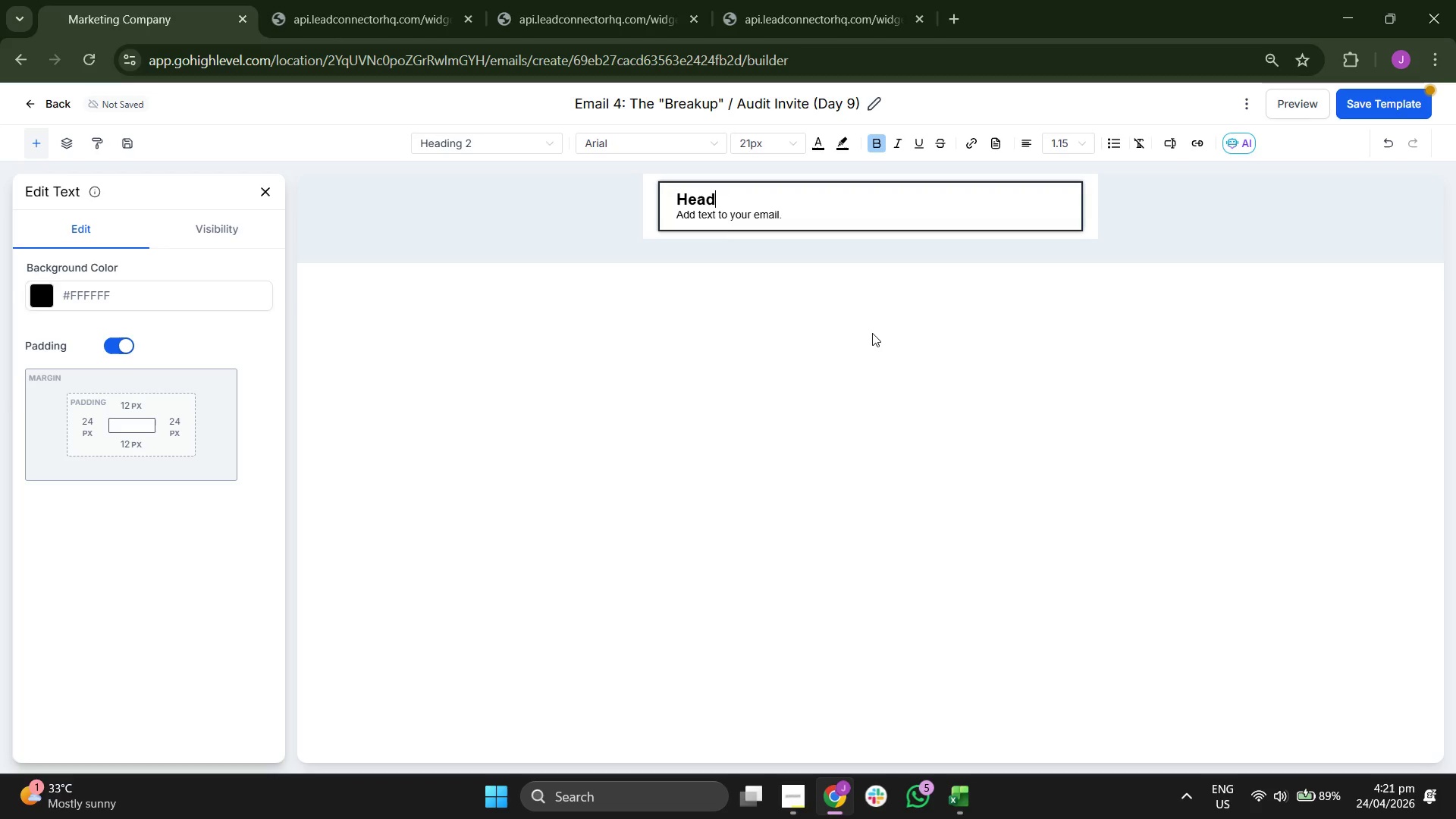 
key(Backspace)
 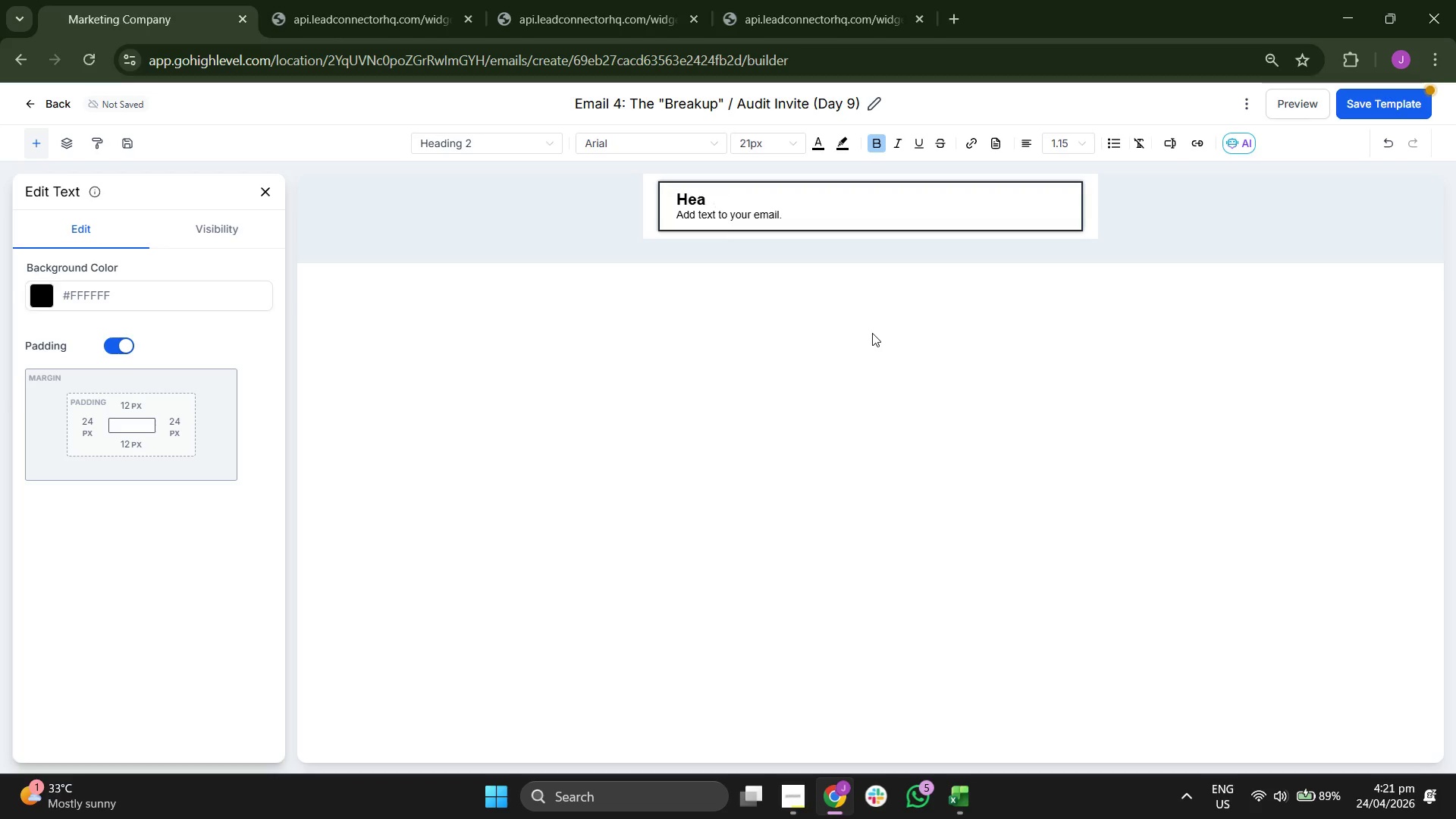 
key(Backspace)
 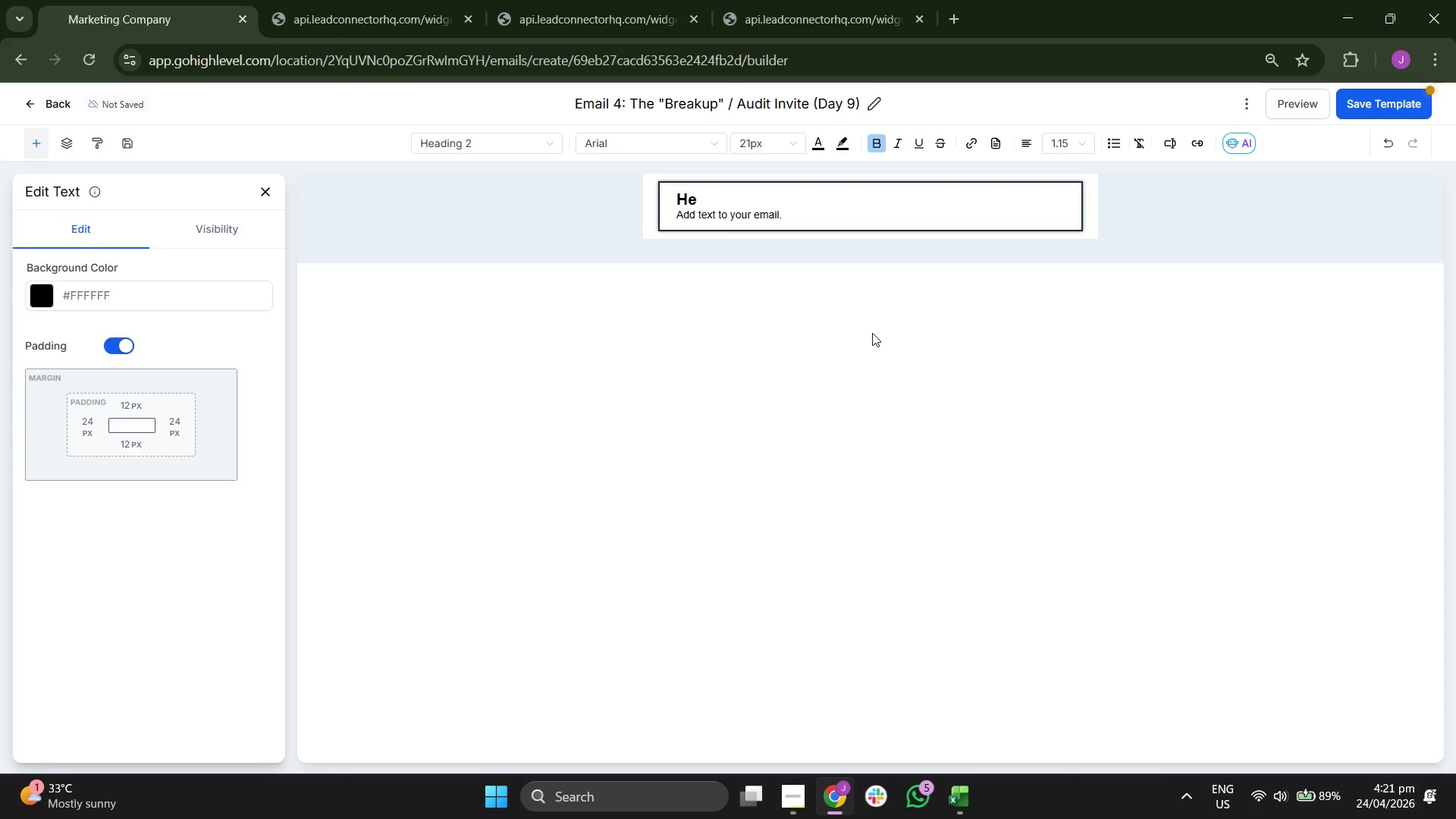 
key(Backspace)
 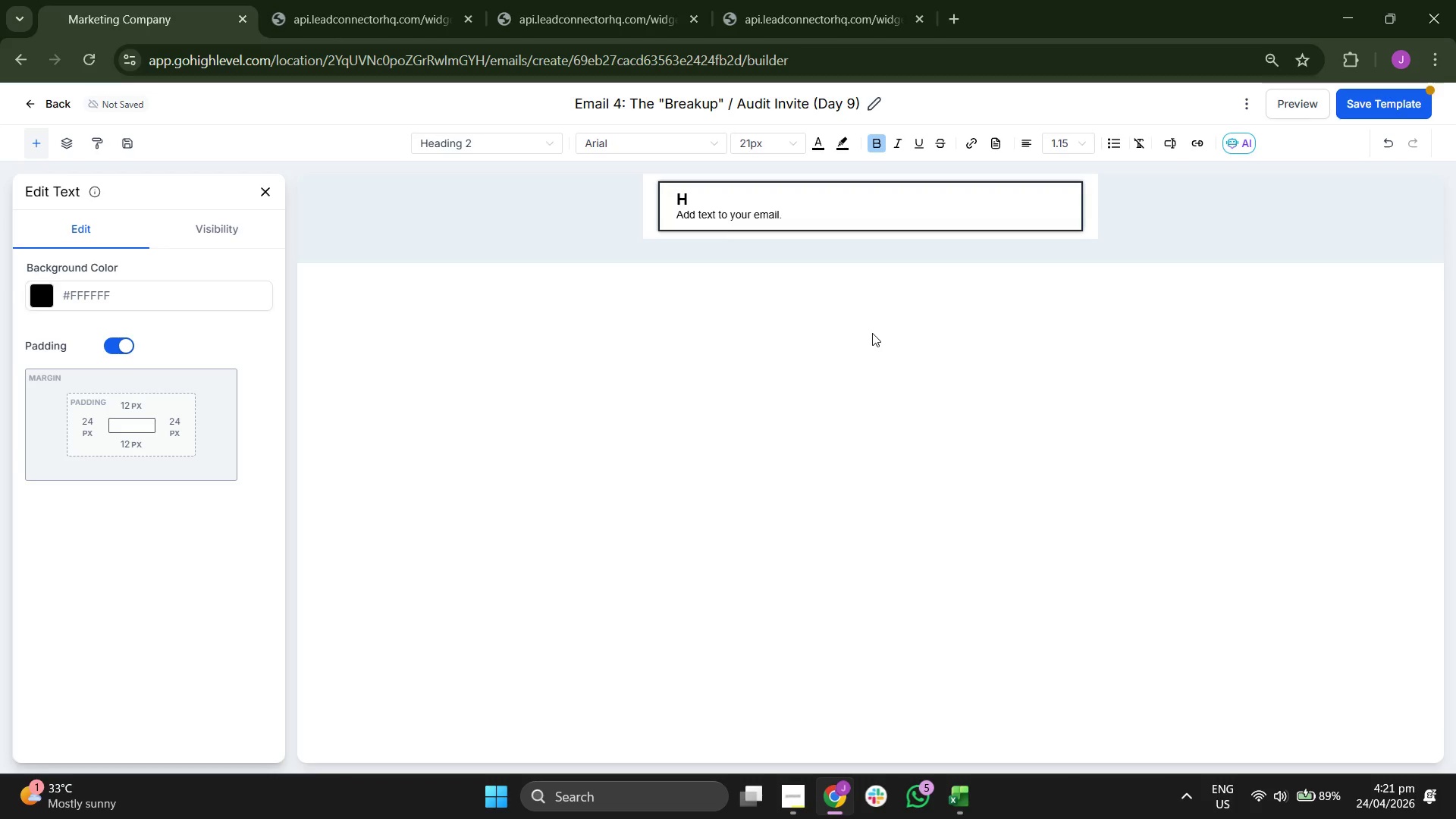 
key(Backspace)
 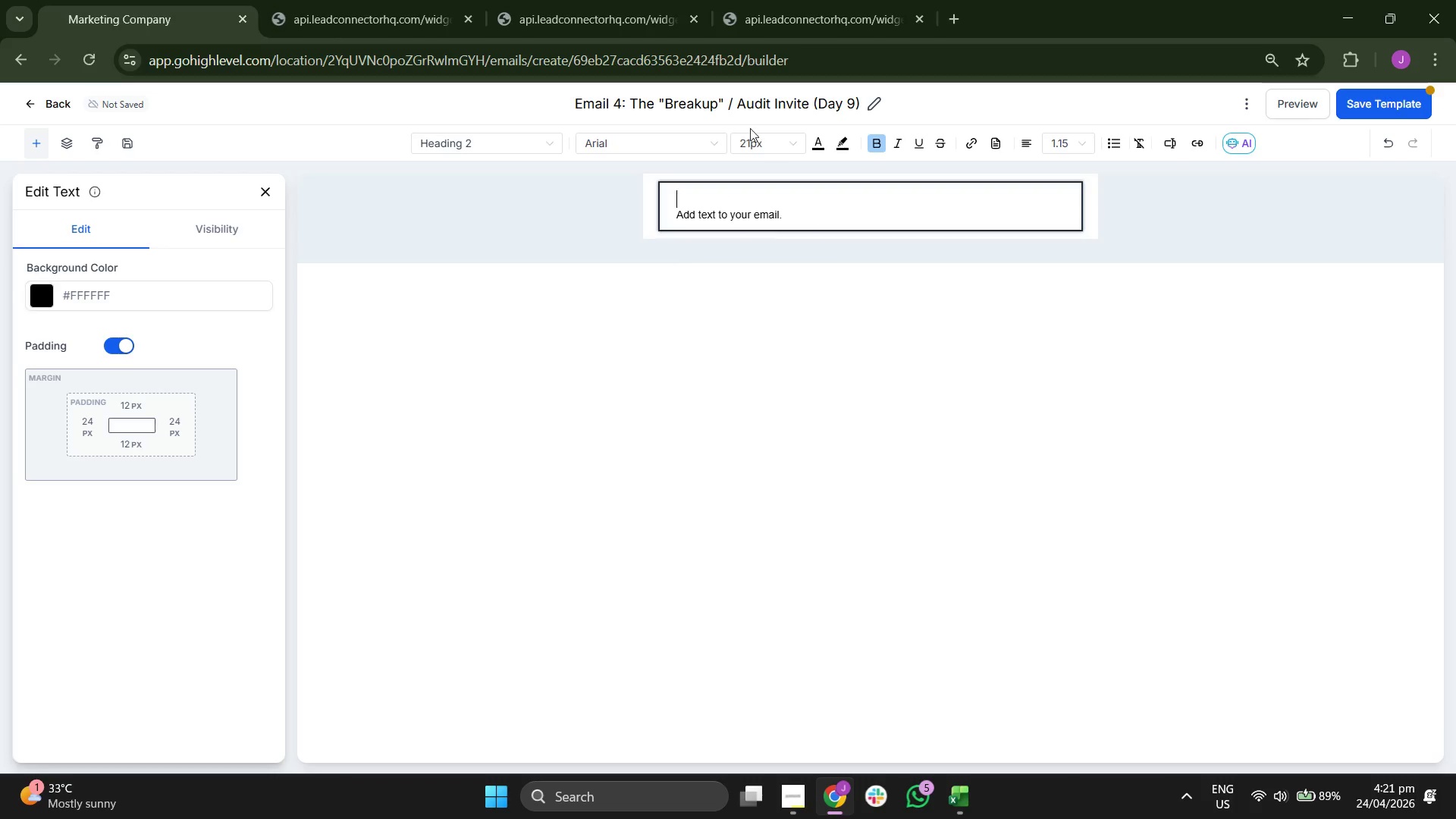 
left_click([779, 138])
 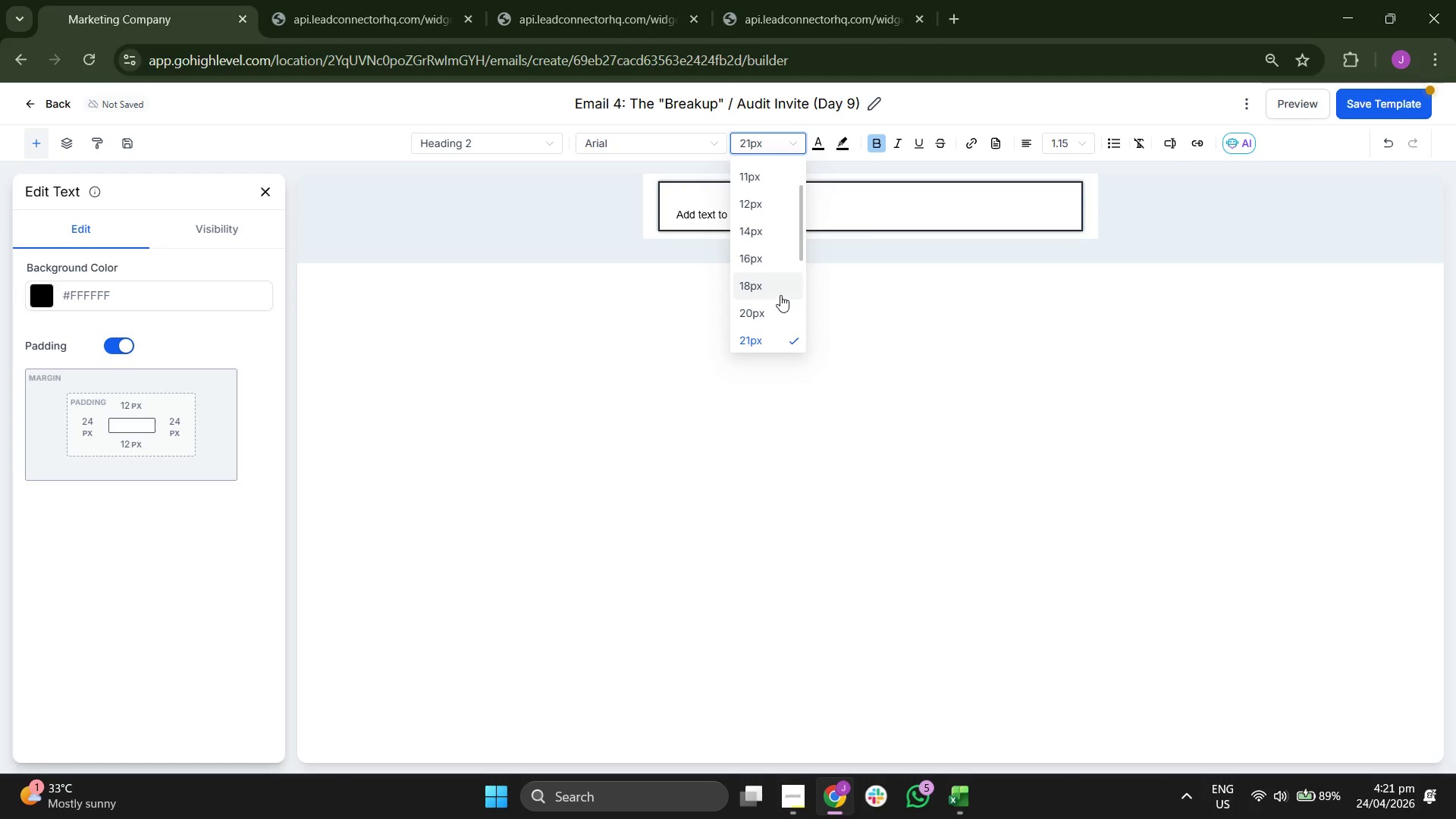 
scroll: coordinate [778, 272], scroll_direction: down, amount: 1.0
 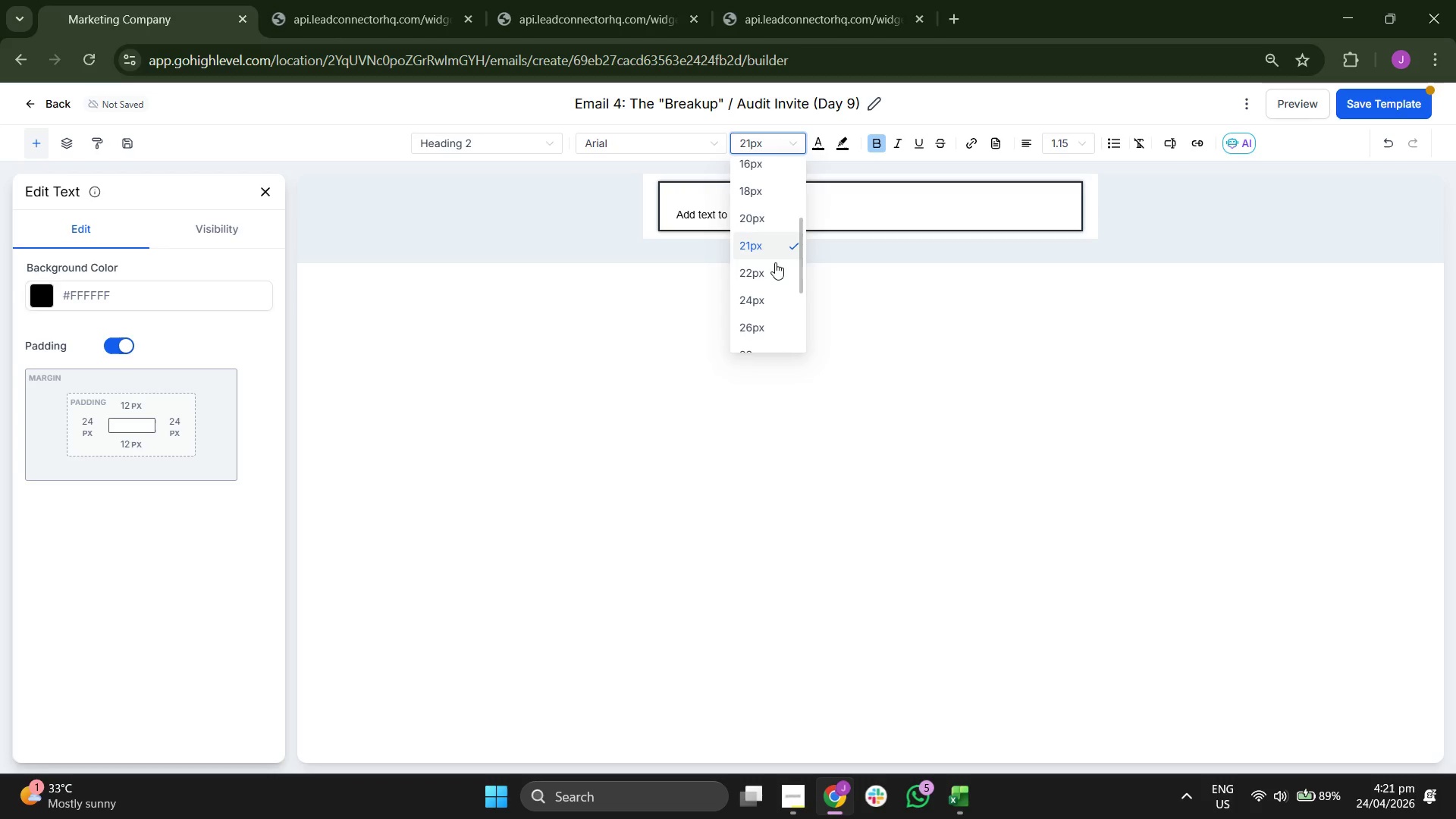 
left_click([771, 269])
 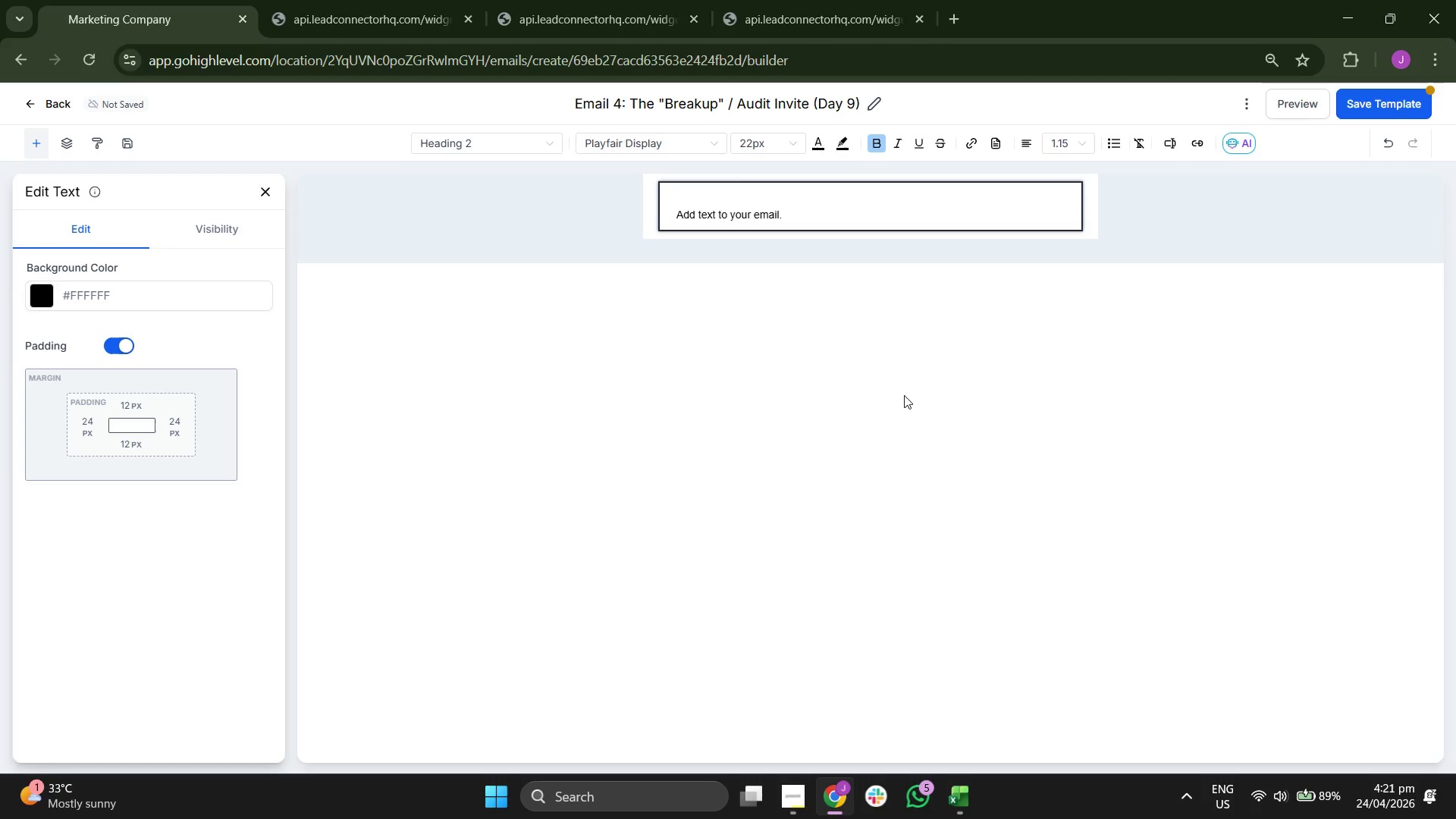 
type(HI)
key(Backspace)
type(i P)
key(Backspace)
type({{contact.first_name}},)
 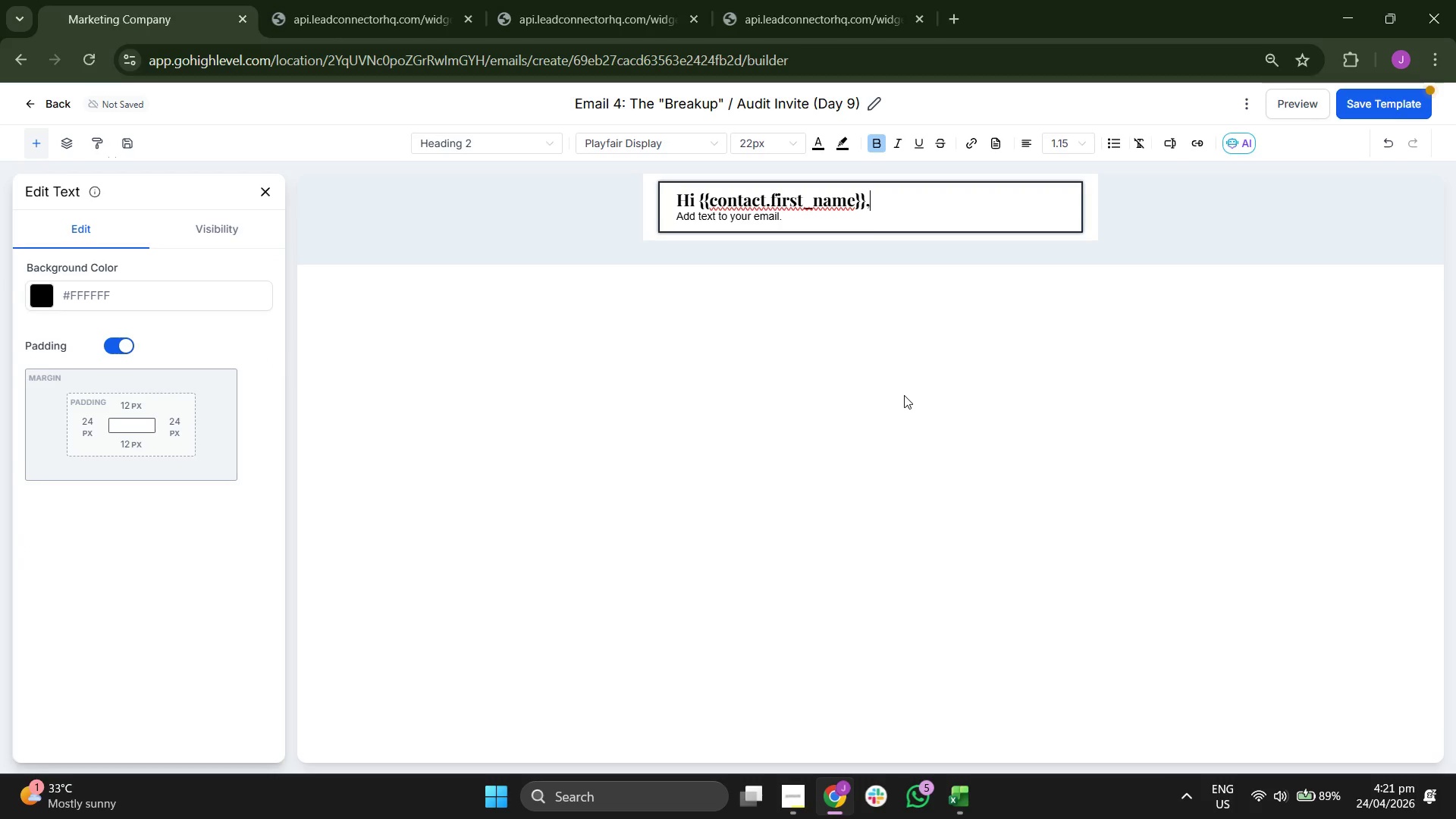 
 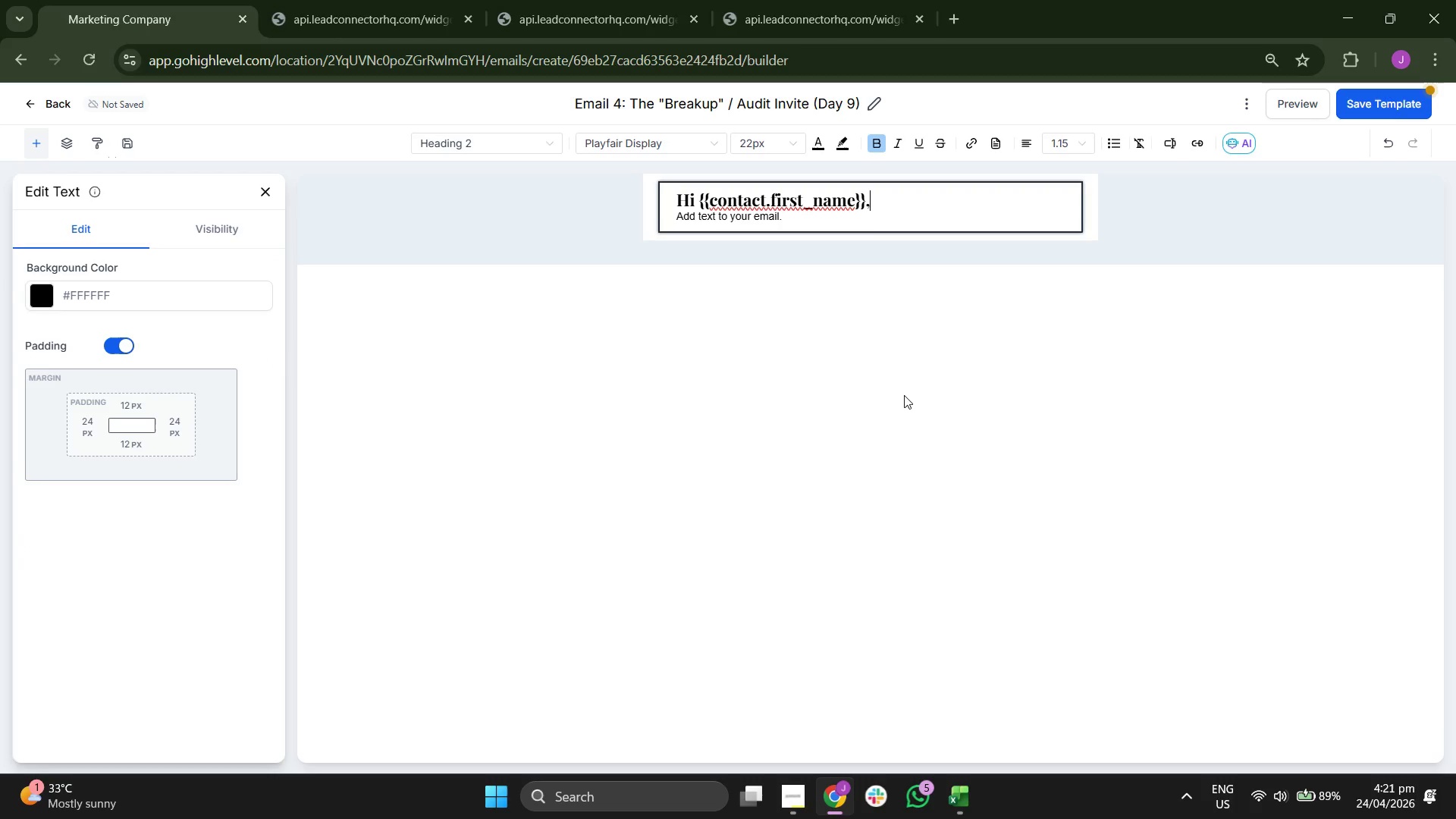 
key(ArrowDown)
 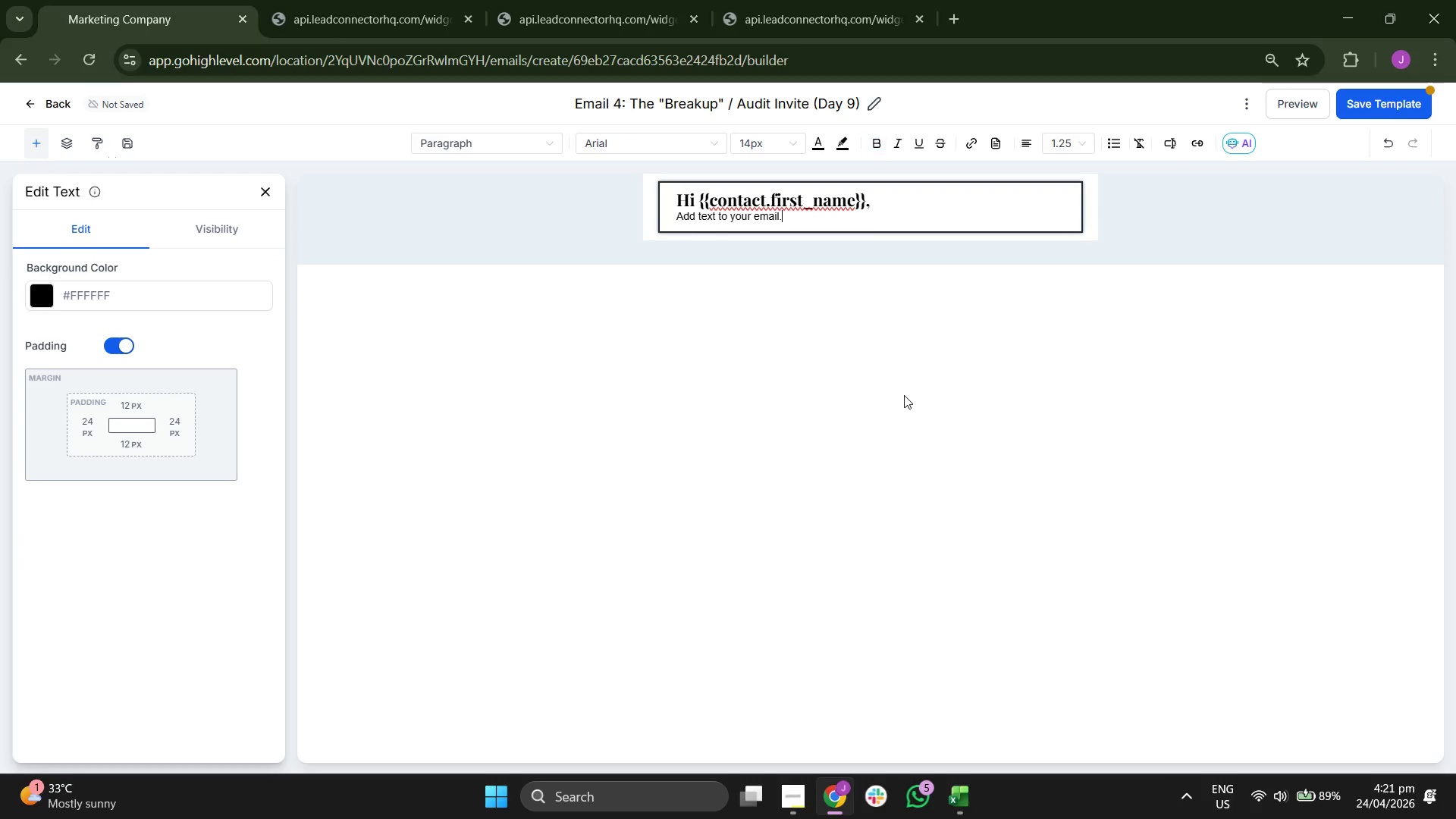 
key(Backspace)
 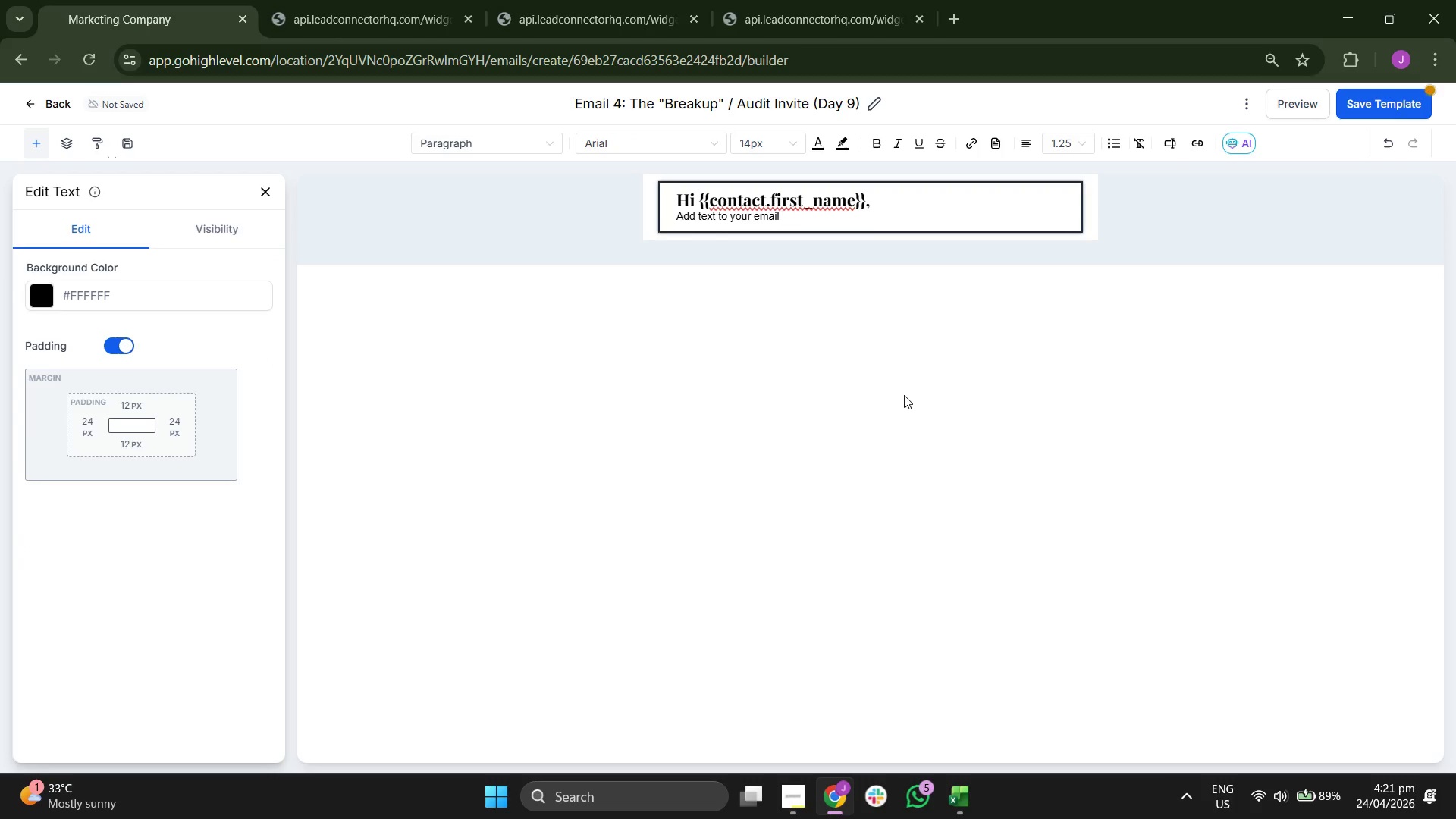 
key(Backspace)
 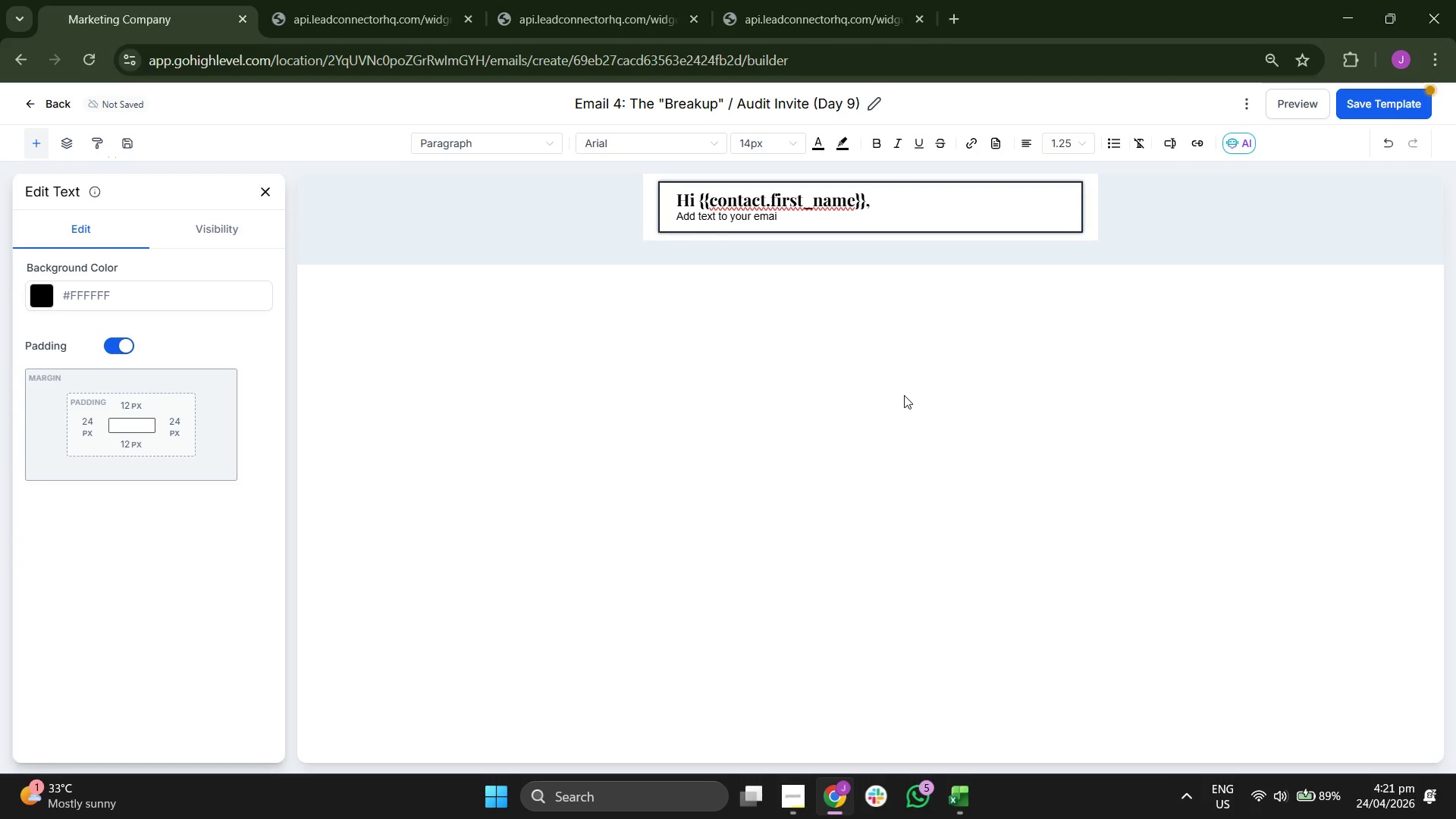 
key(Backspace)
 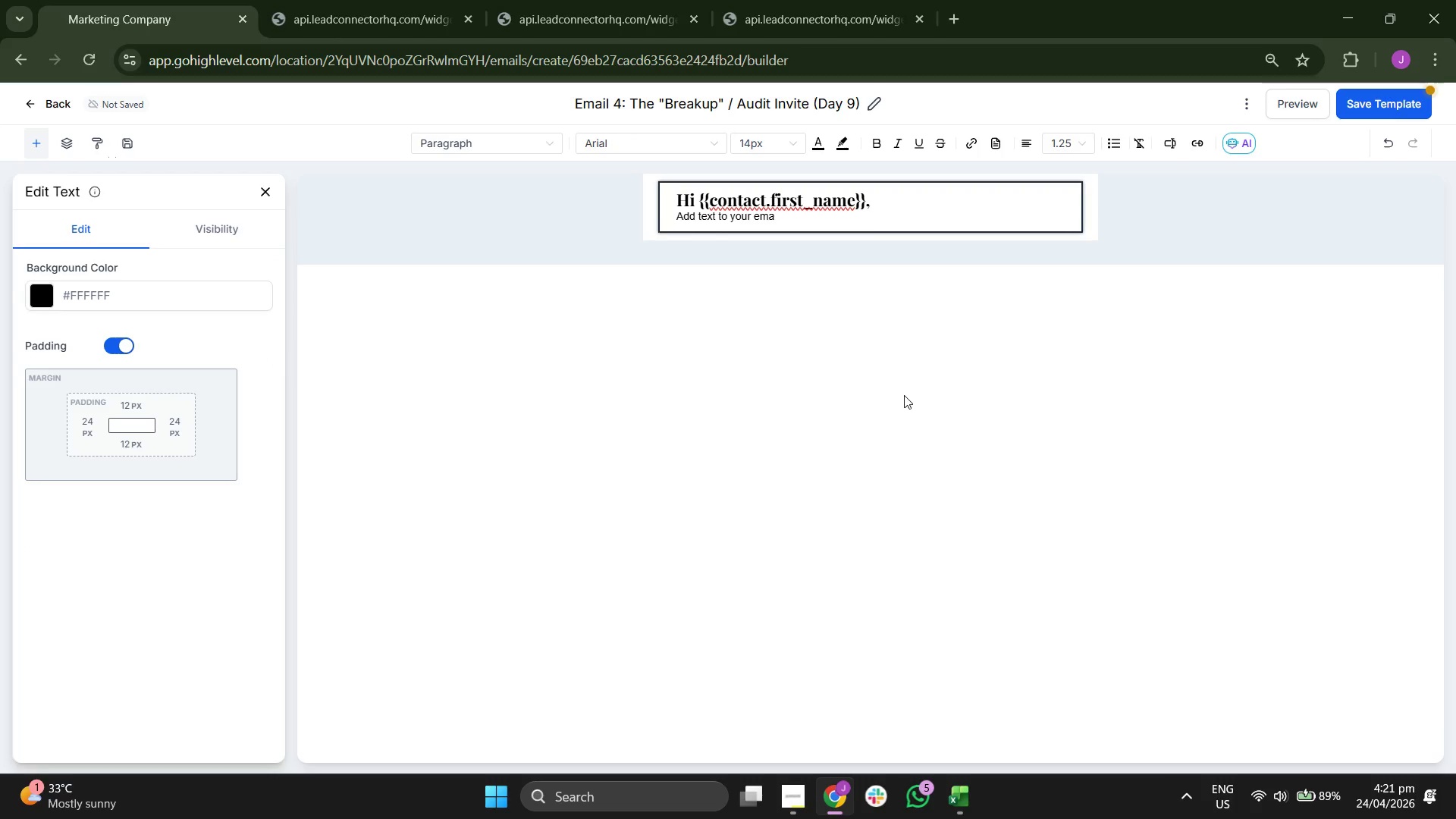 
key(Backspace)
 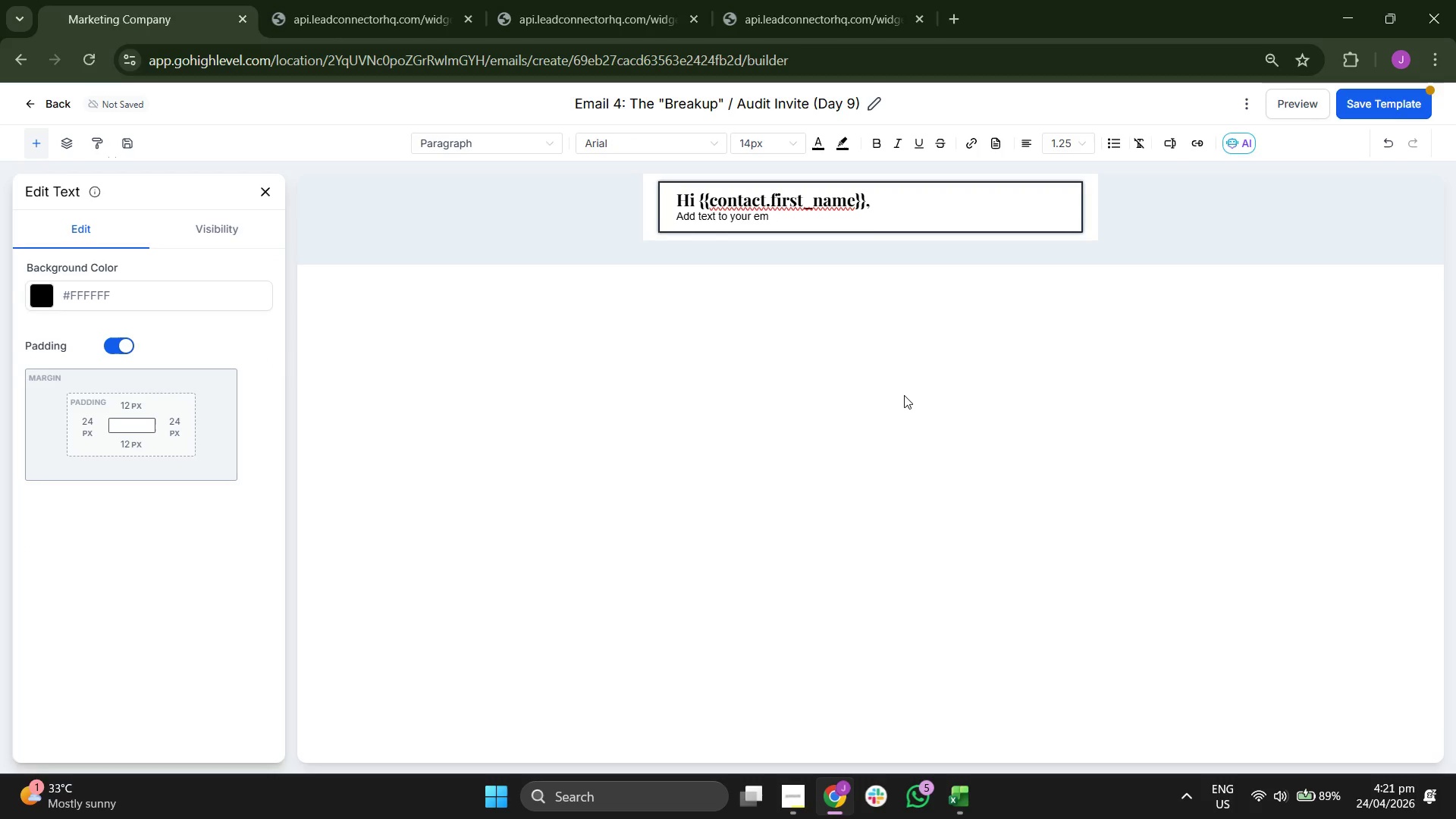 
key(Backspace)
 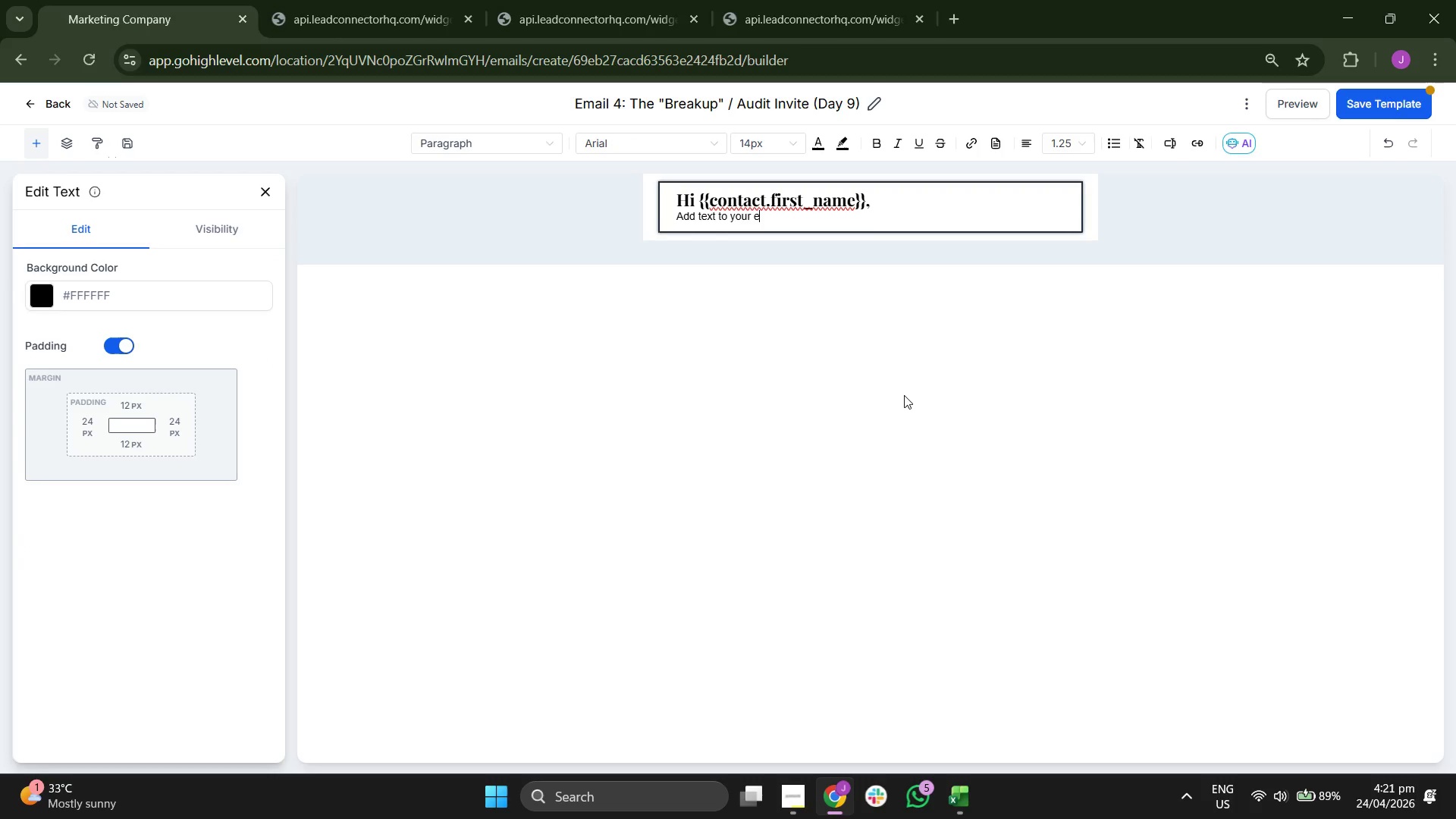 
key(Backspace)
 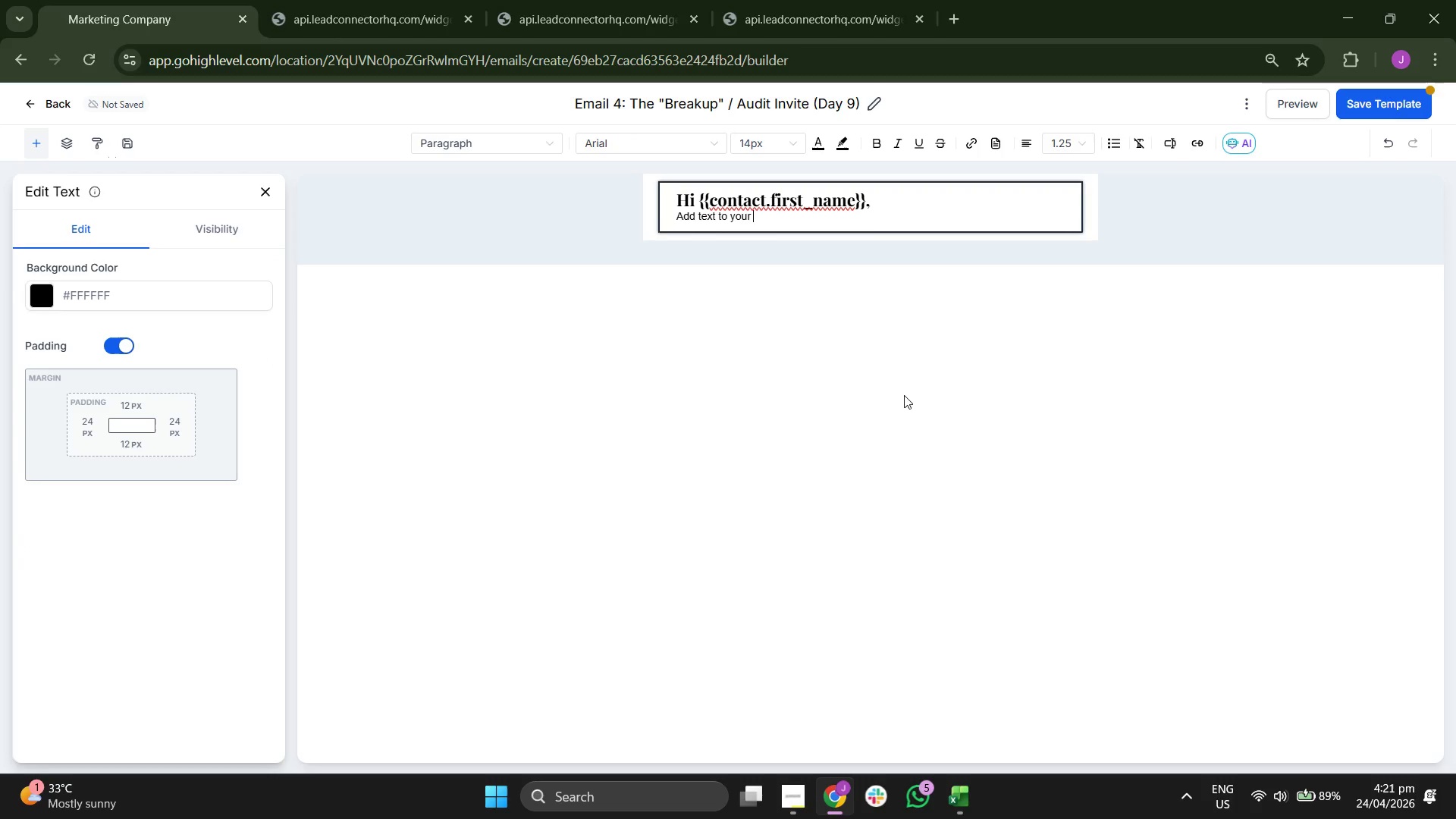 
key(Backspace)
 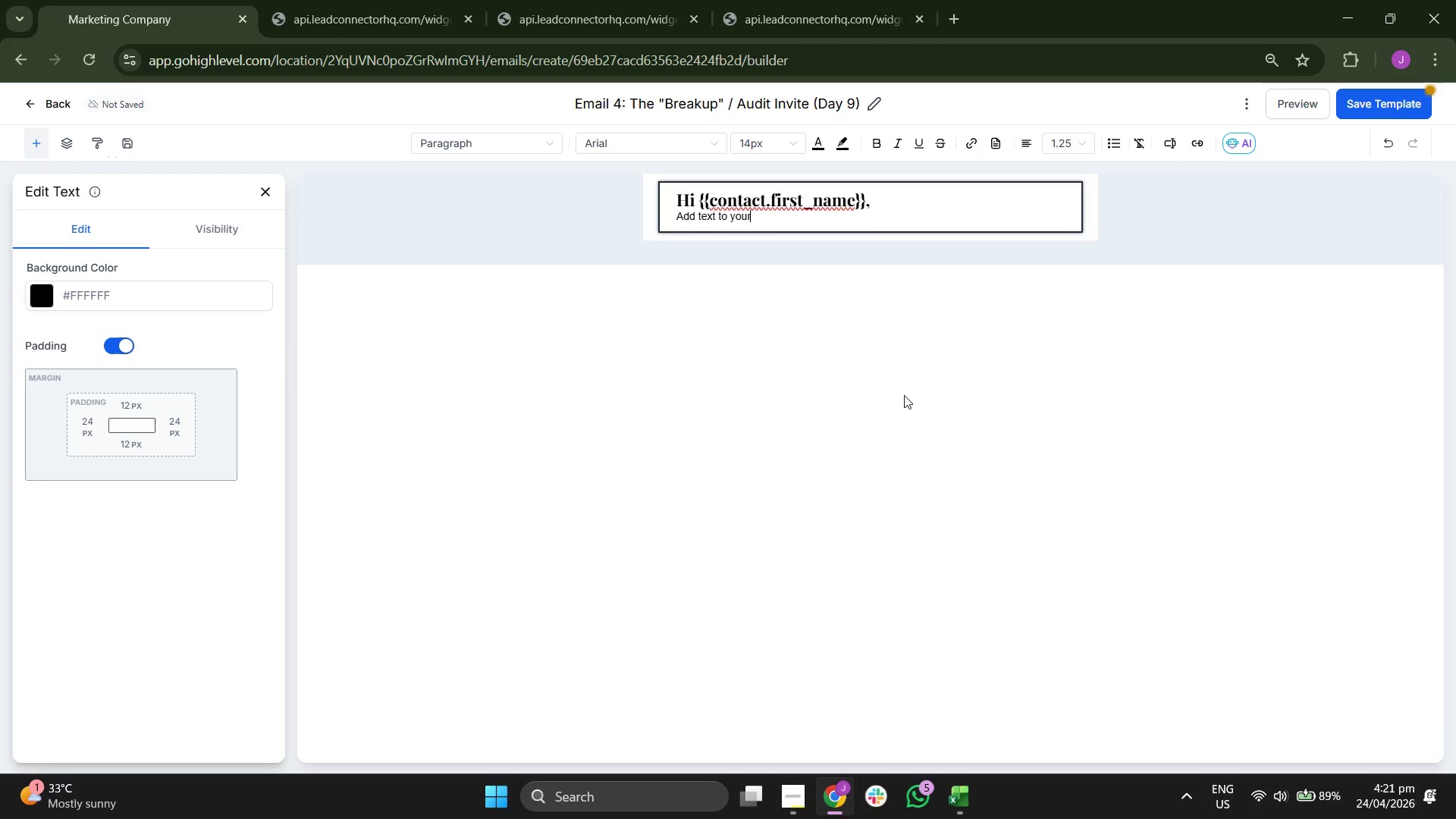 
key(Backspace)
 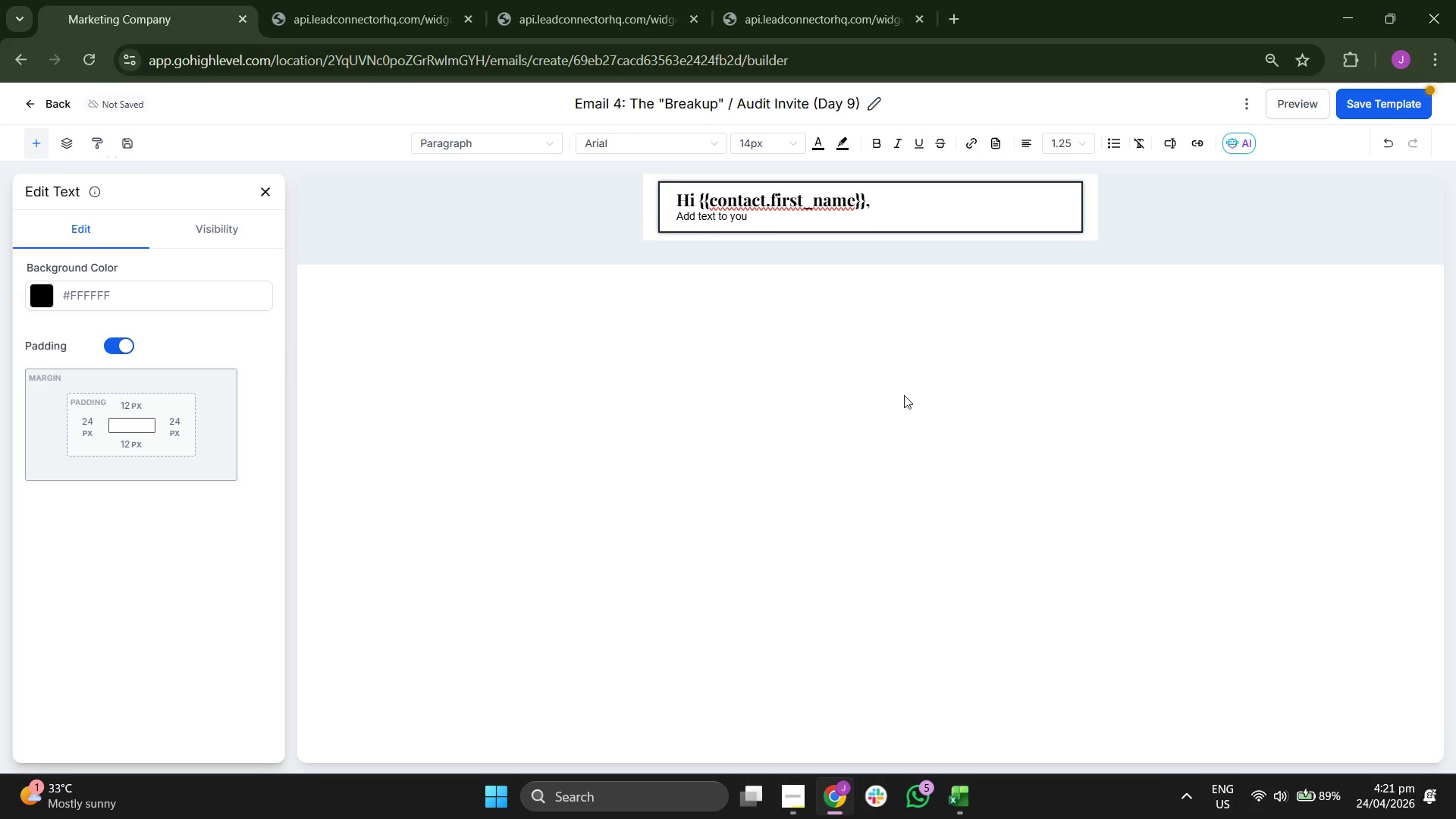 
key(Backspace)
 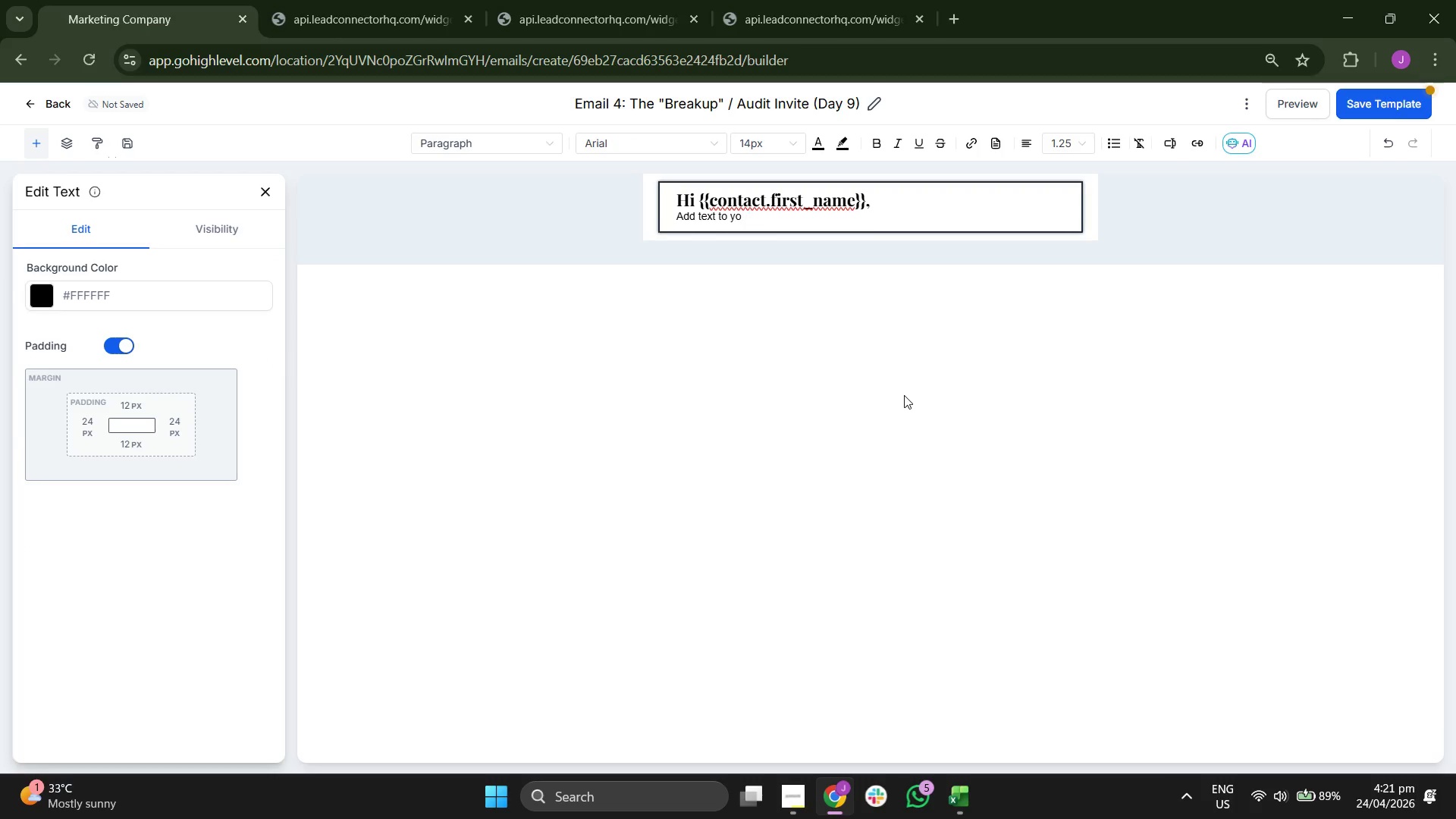 
key(Backspace)
 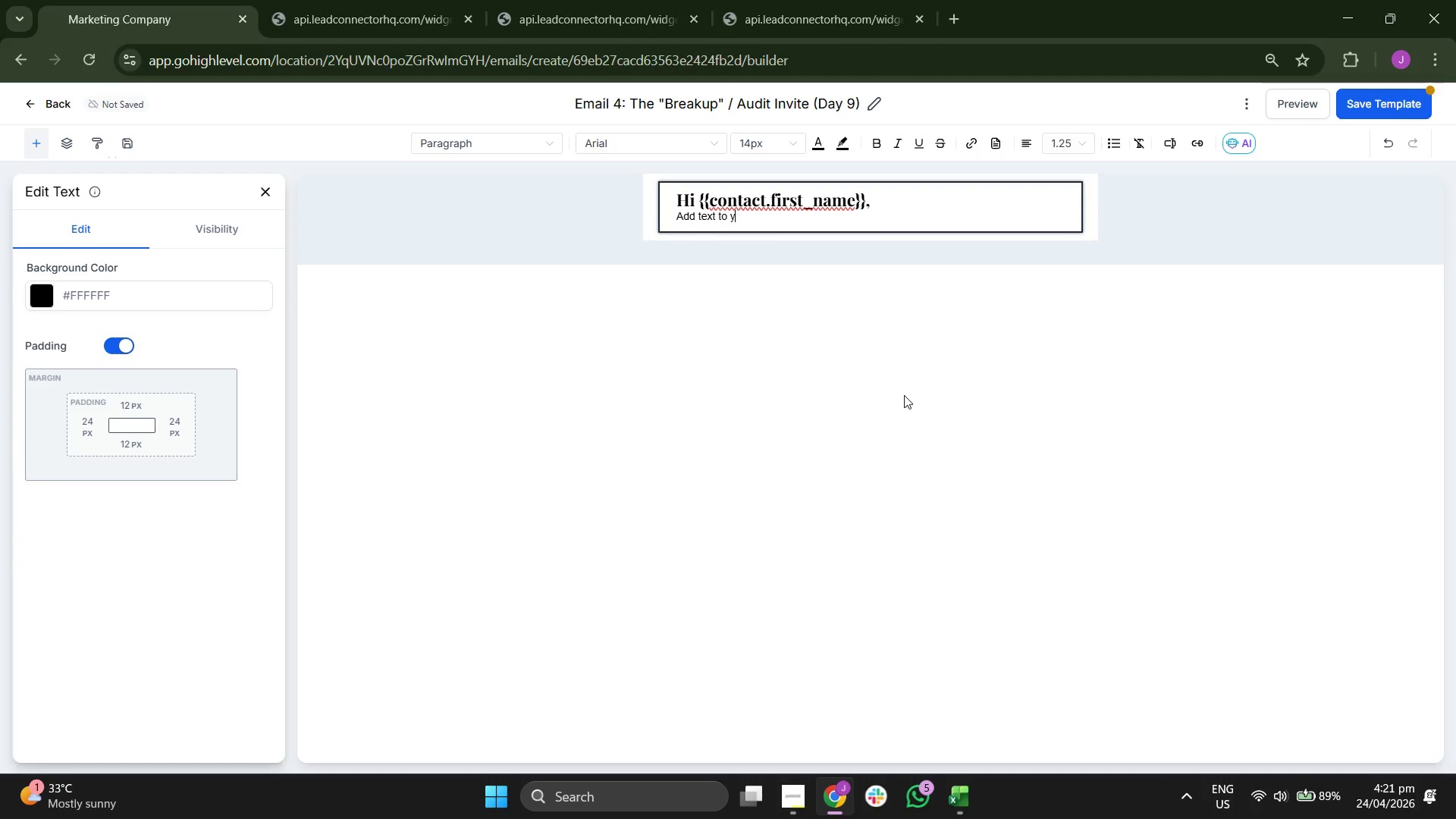 
key(Backspace)
 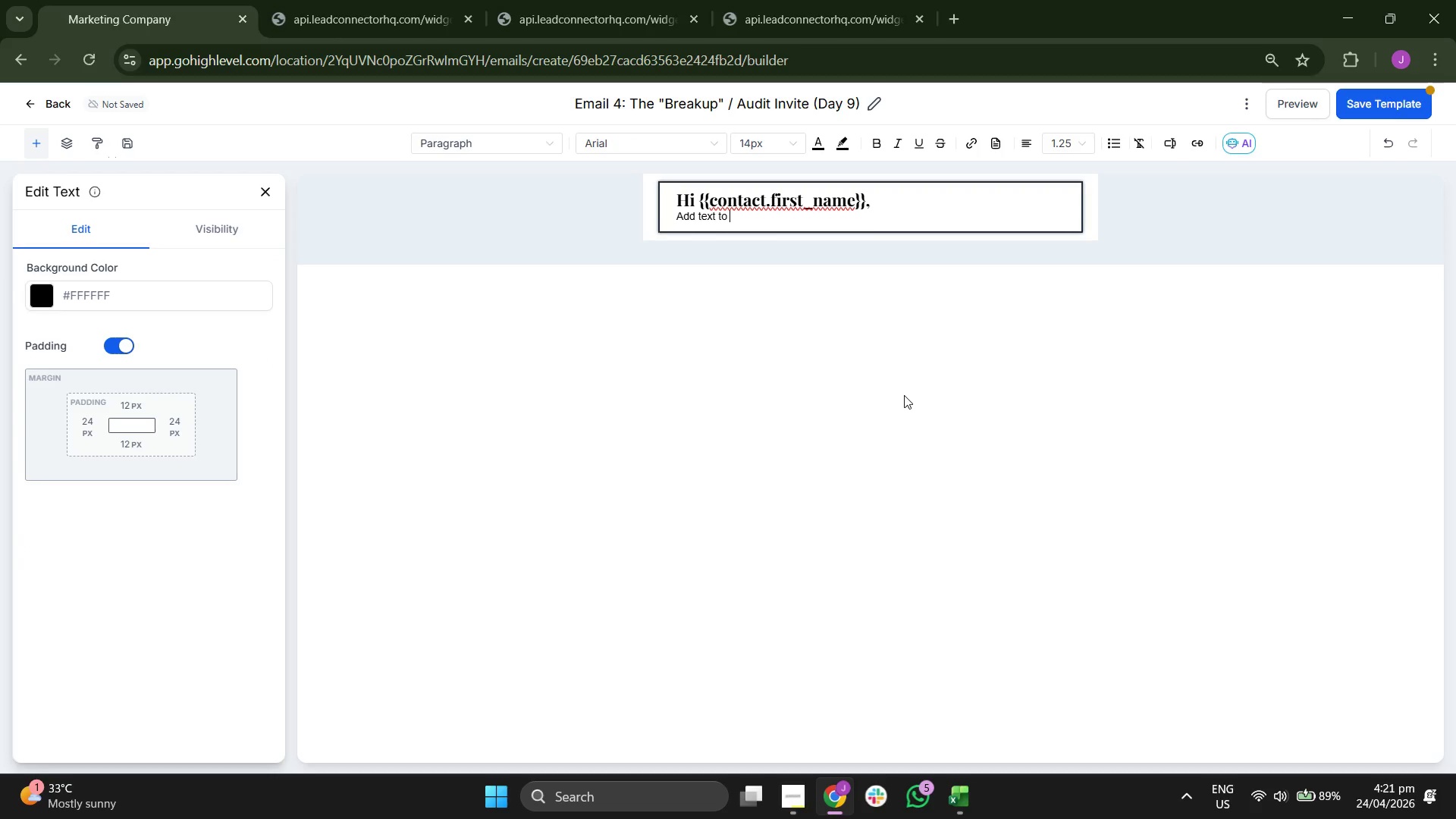 
key(Backspace)
 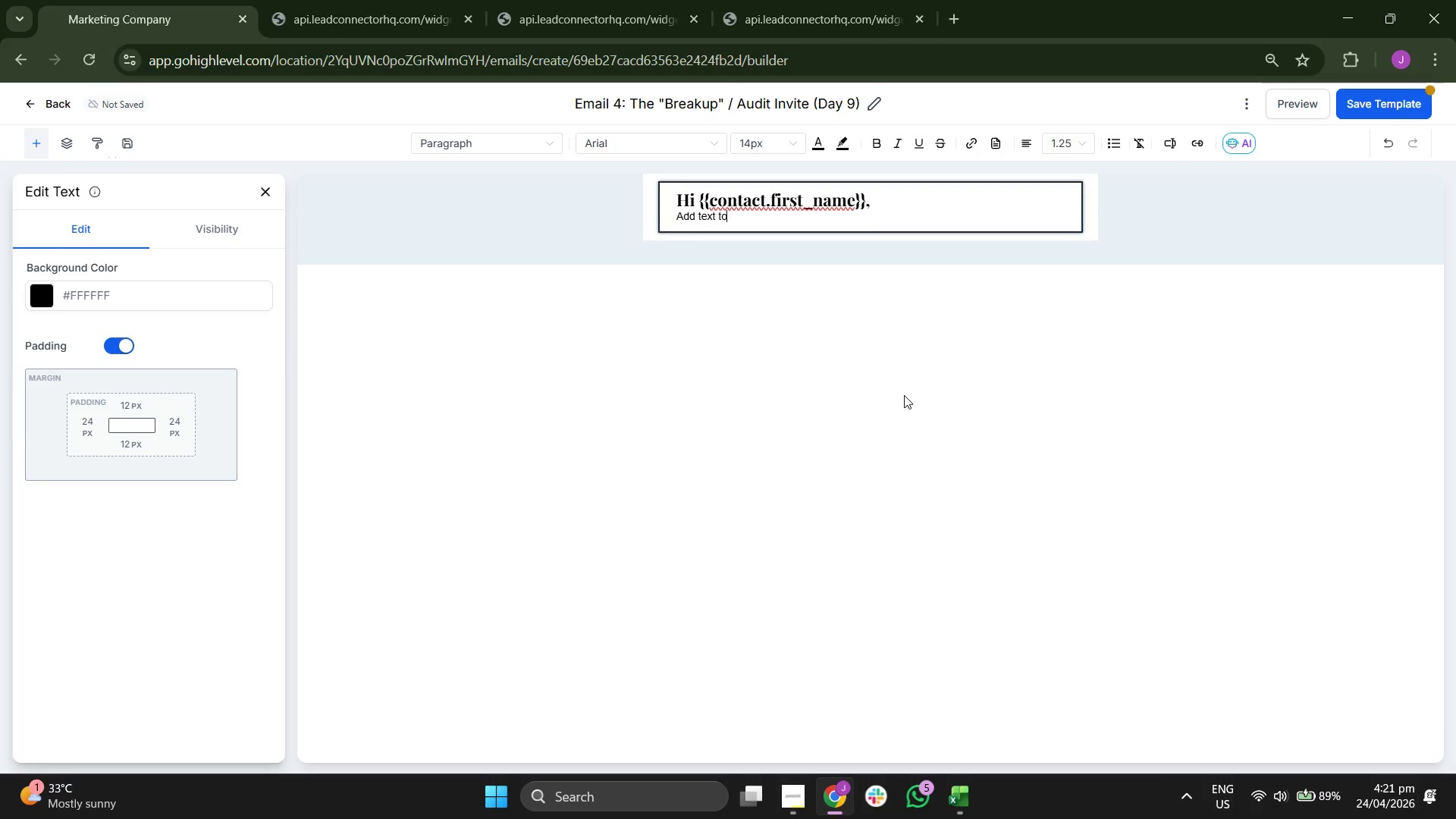 
key(Backspace)
 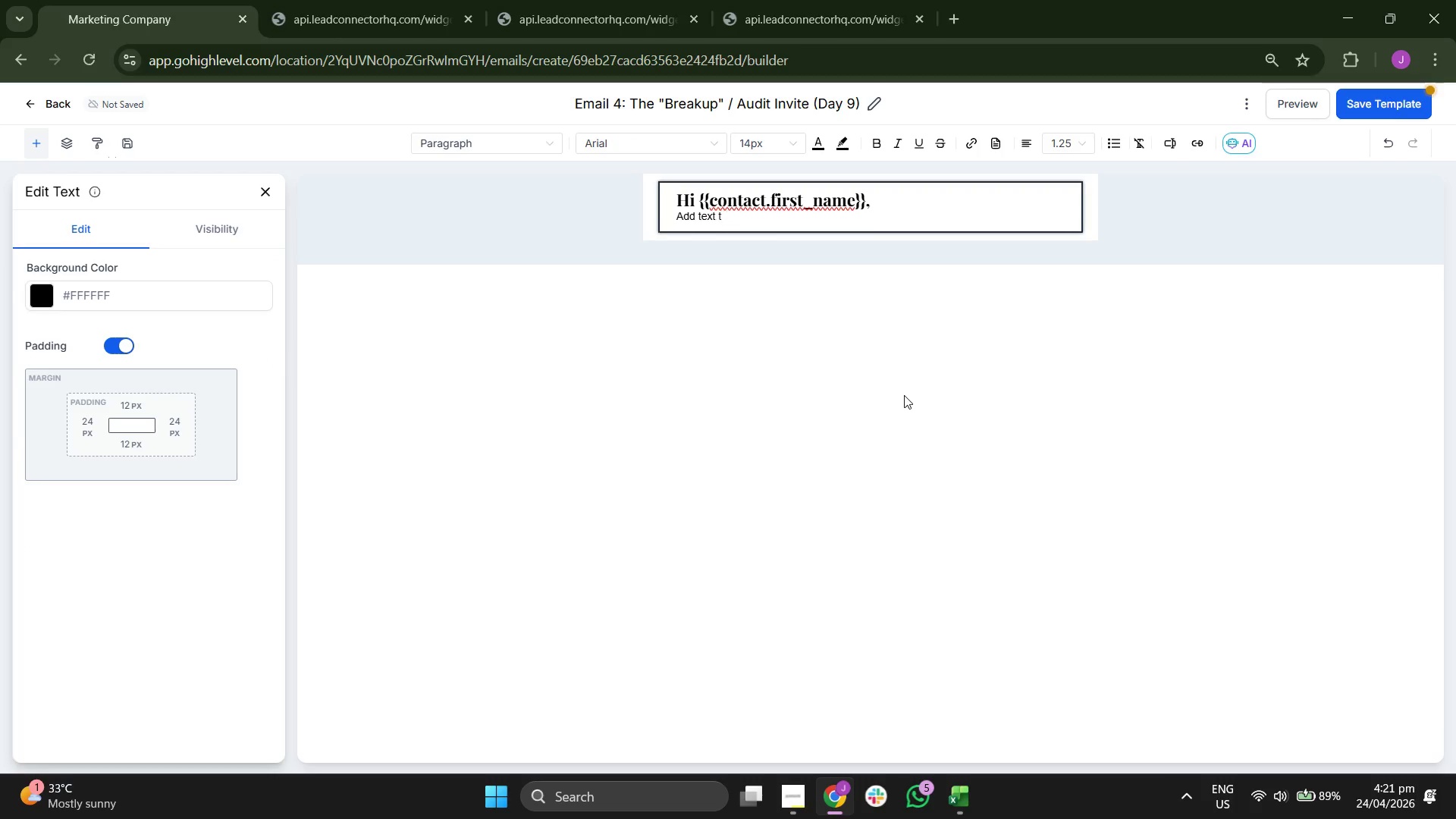 
key(Backspace)
 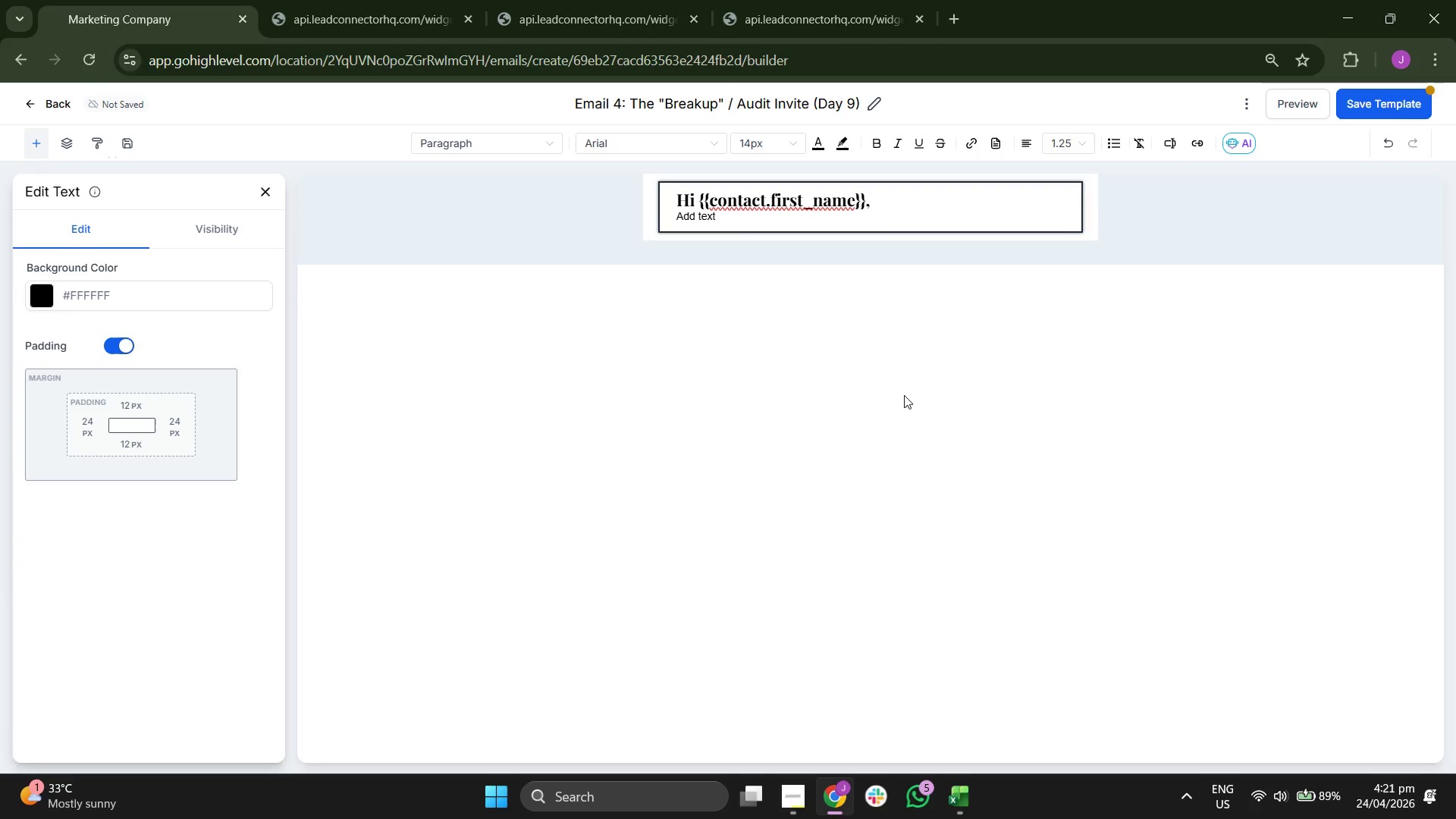 
key(Backspace)
 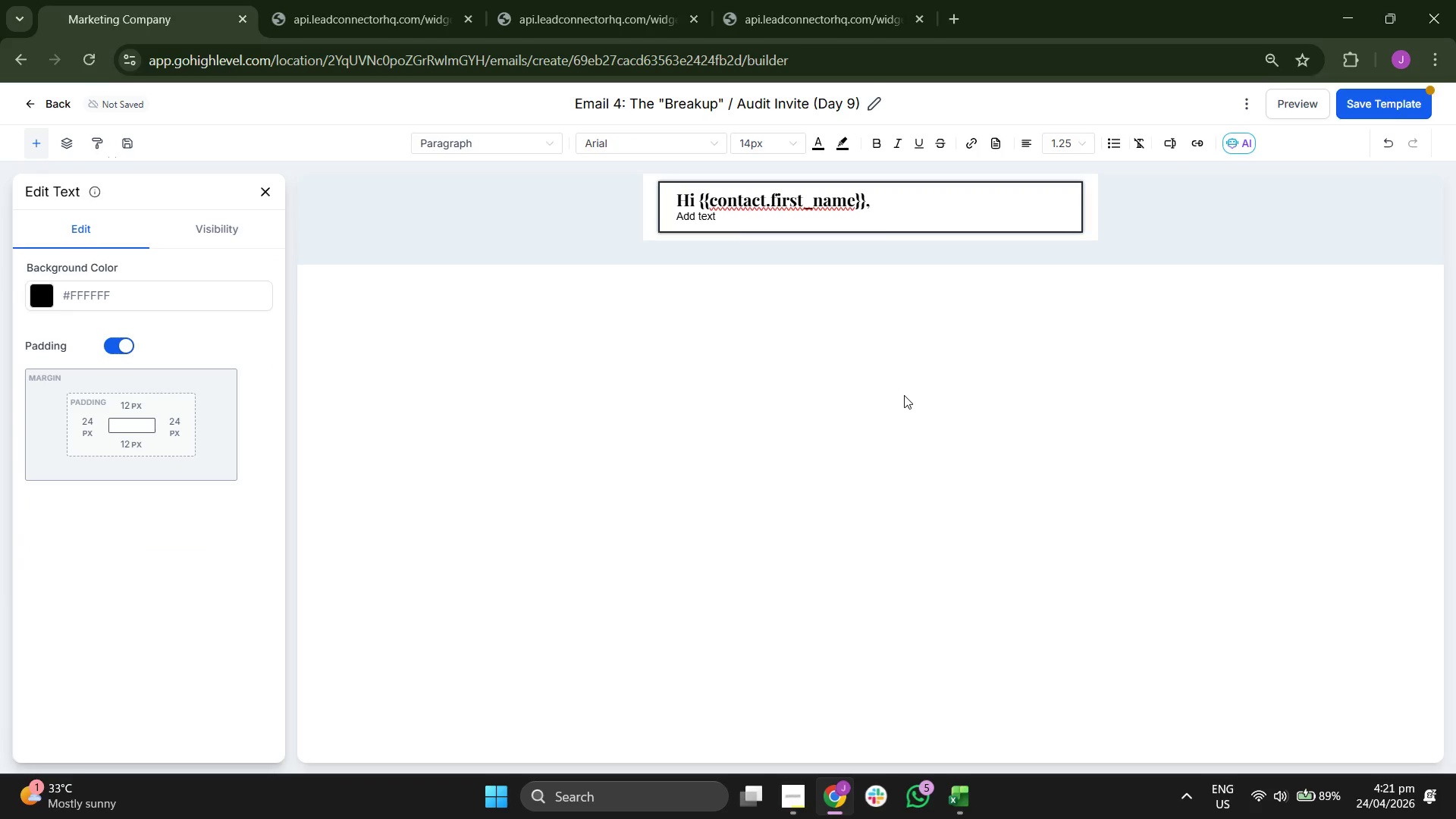 
key(Backspace)
 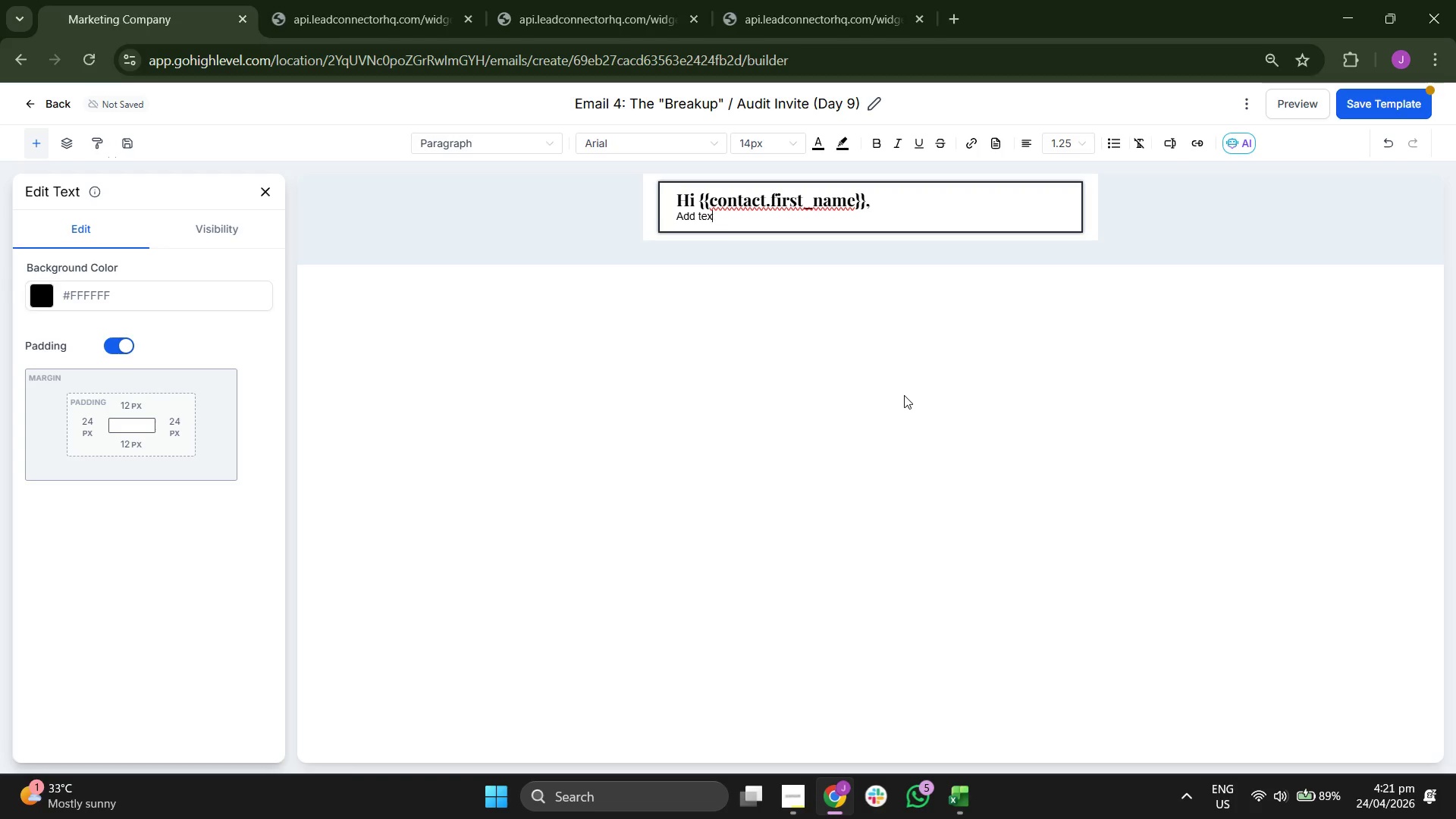 
key(Backspace)
 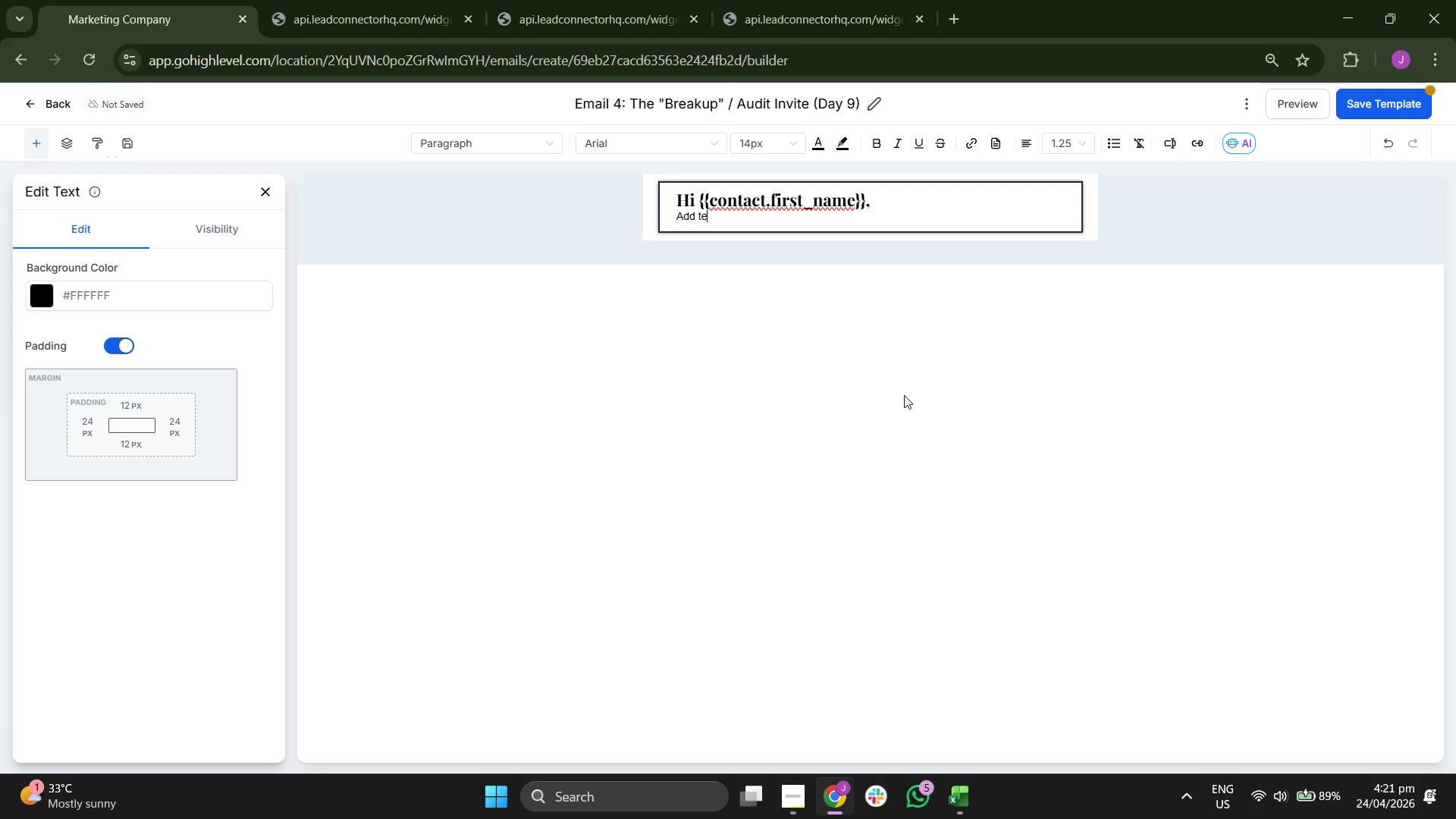 
key(Backspace)
 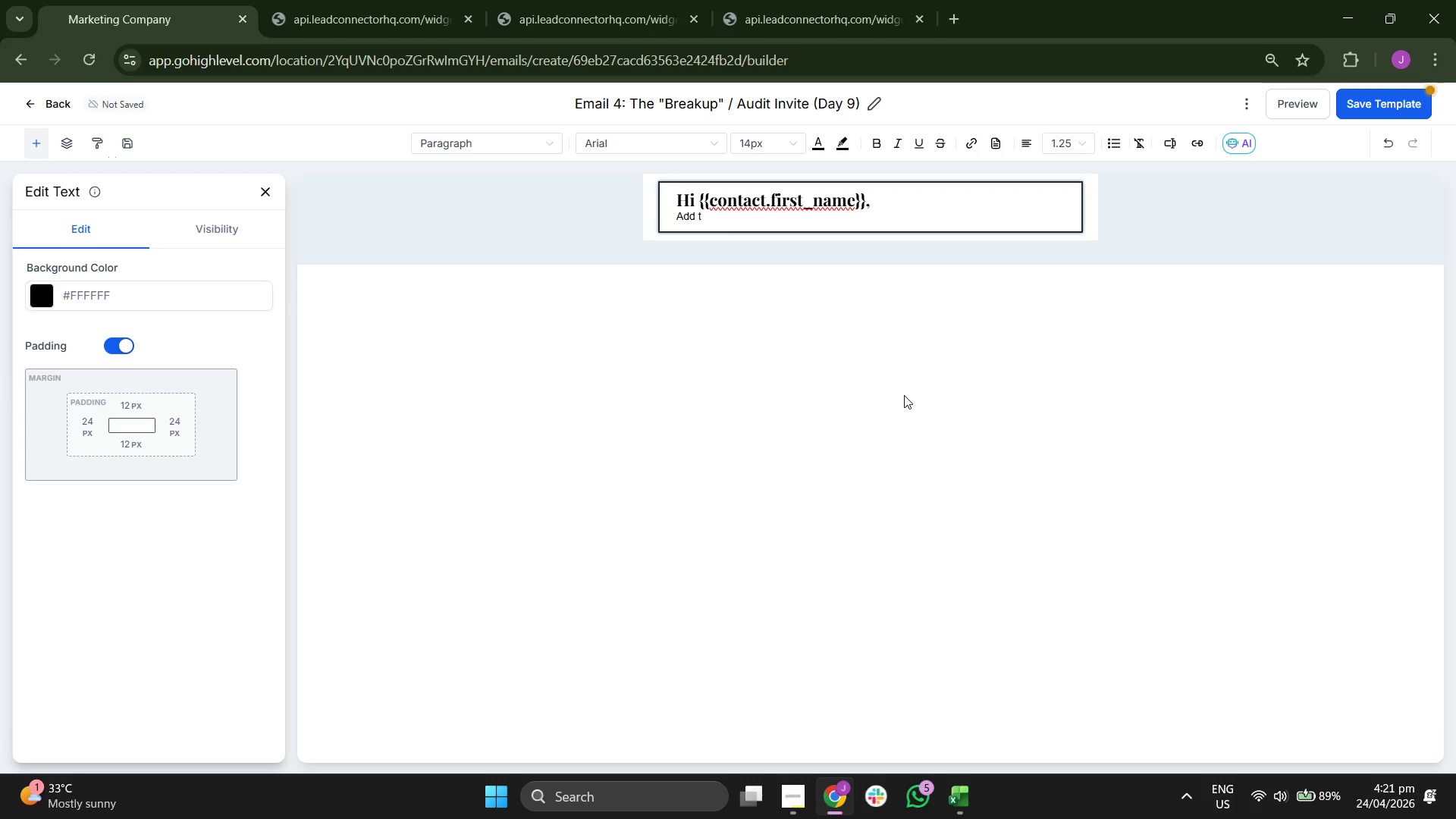 
key(Backspace)
 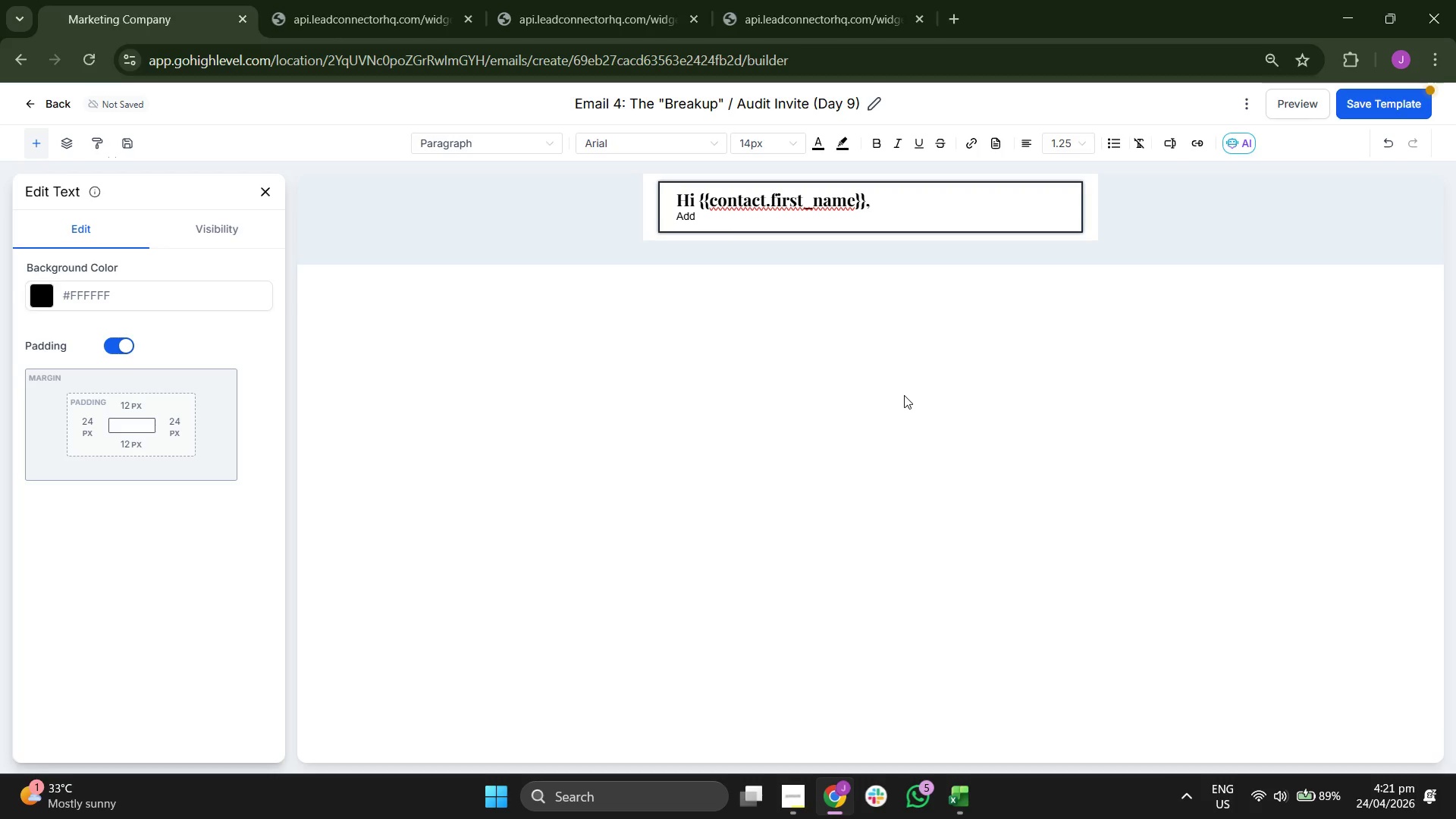 
key(Backspace)
 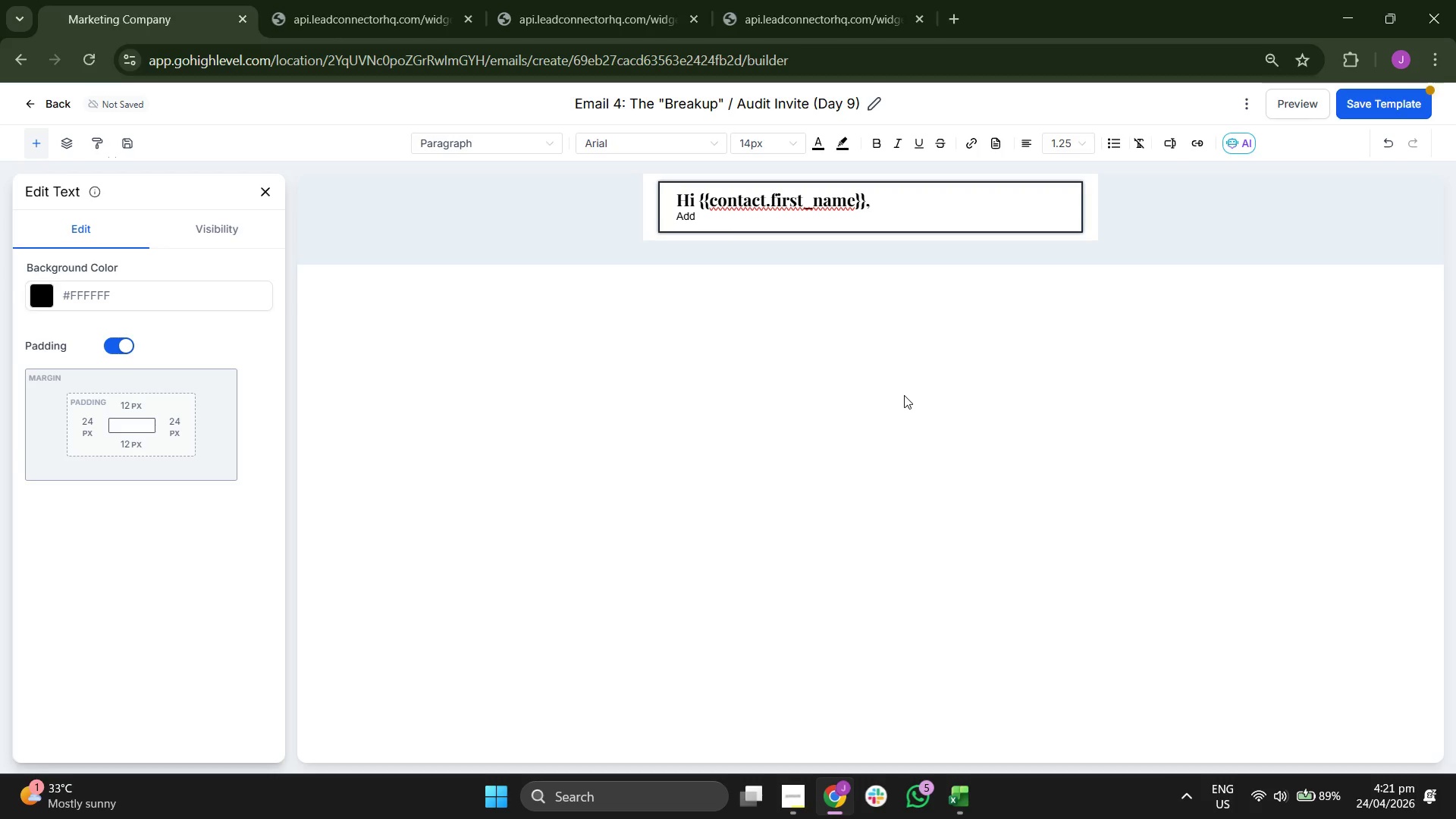 
key(Backspace)
 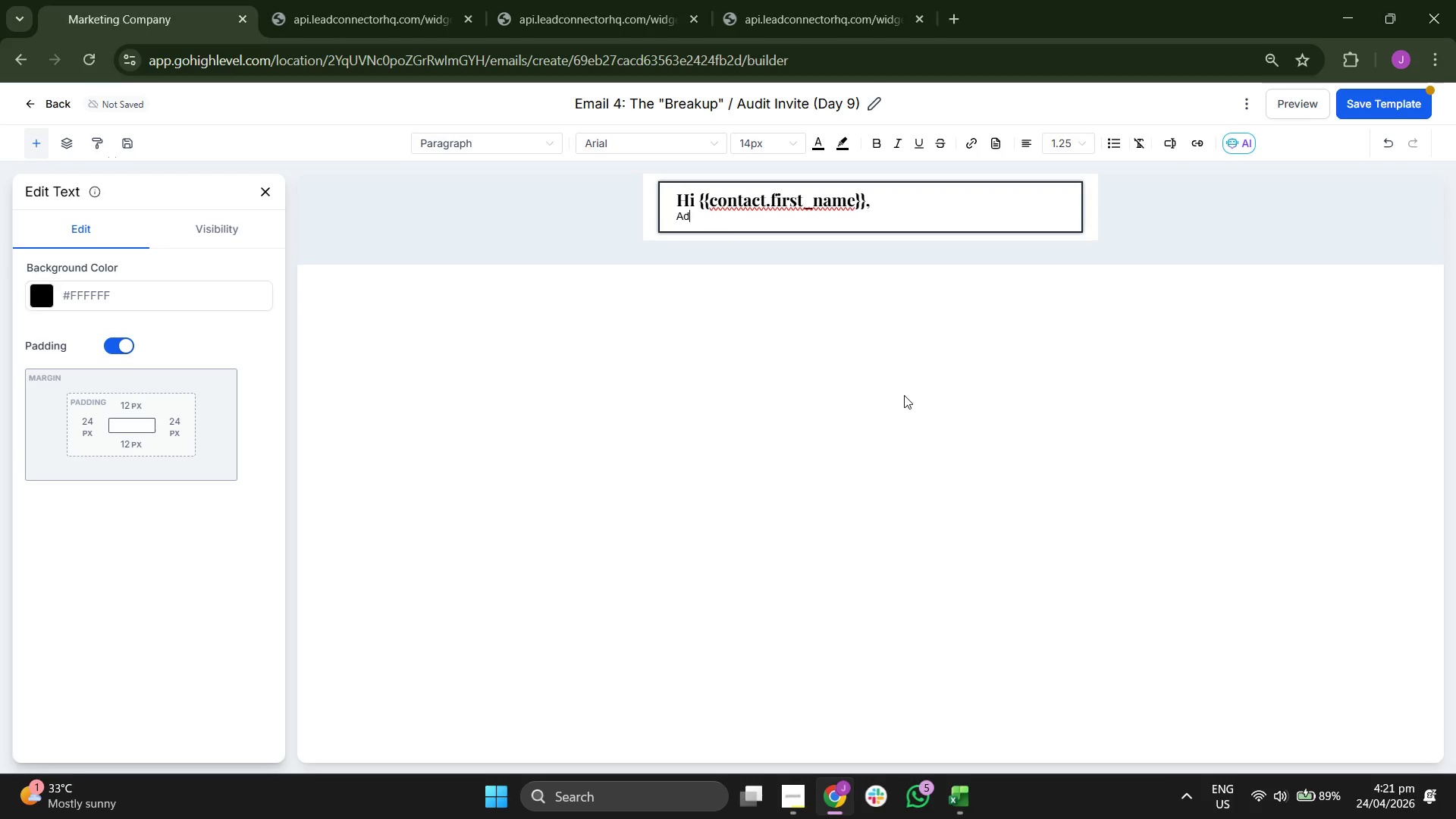 
key(Backspace)
 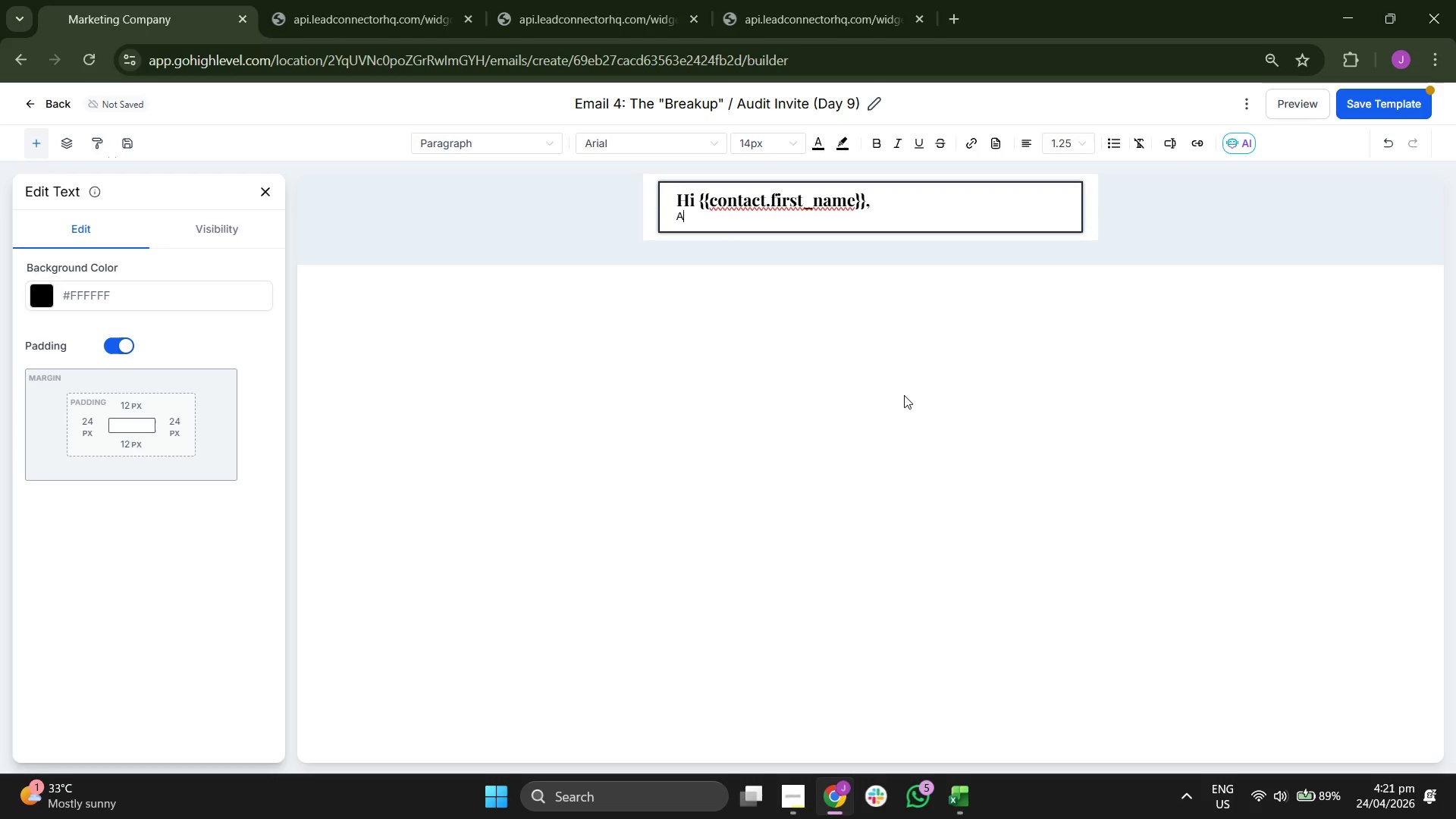 
key(F4)
 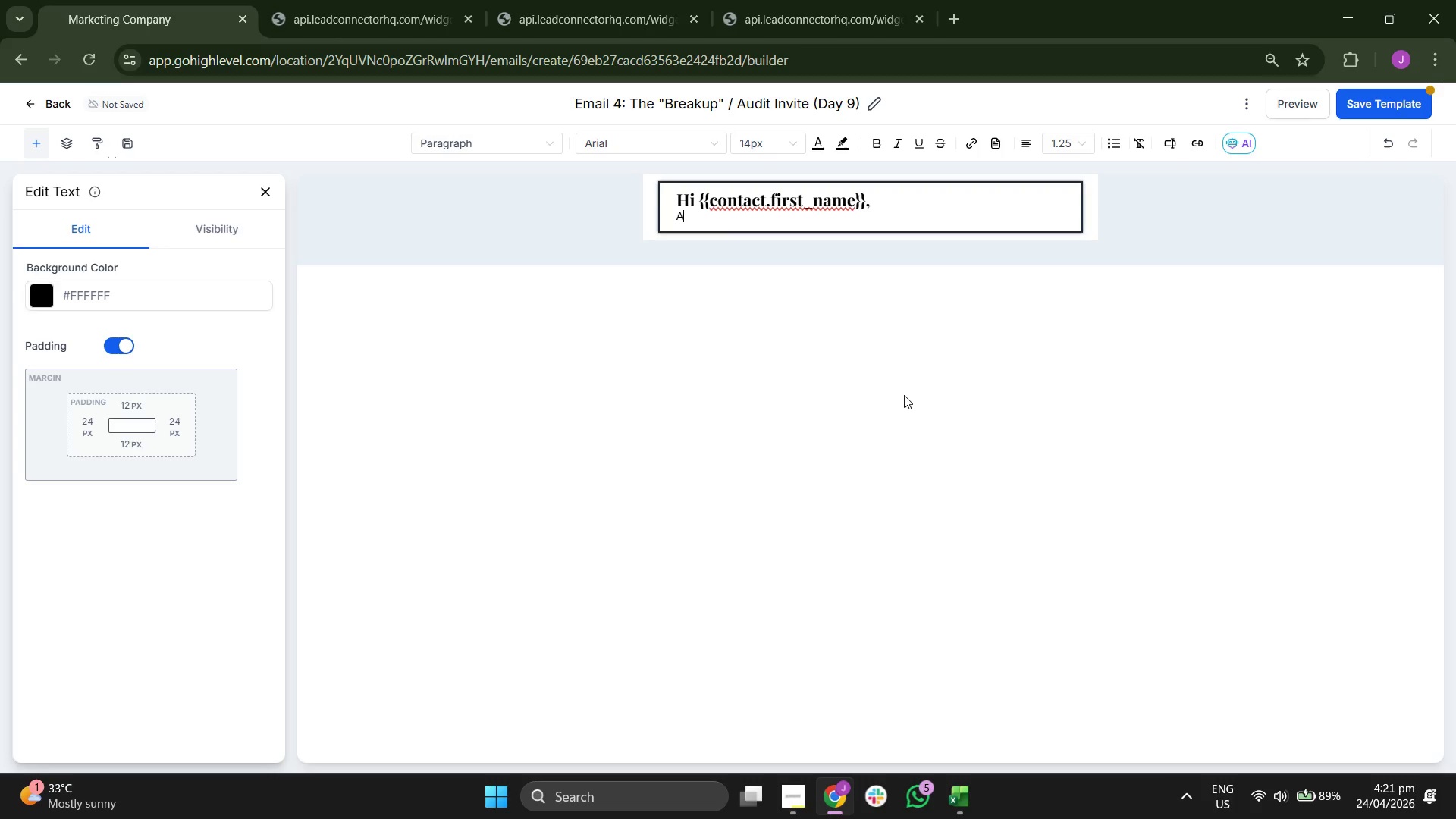 
key(Backspace)
 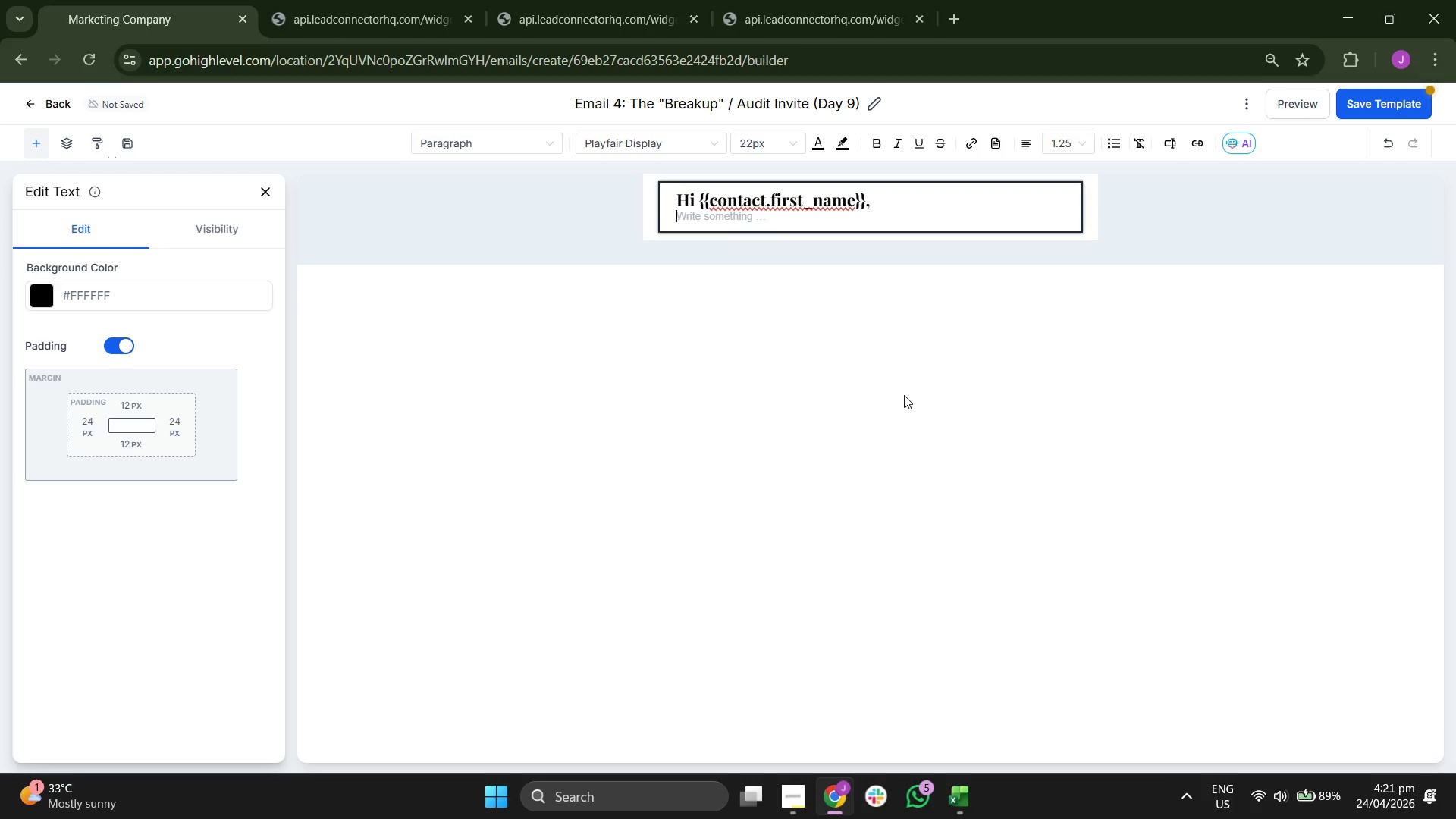 
key(Backspace)
 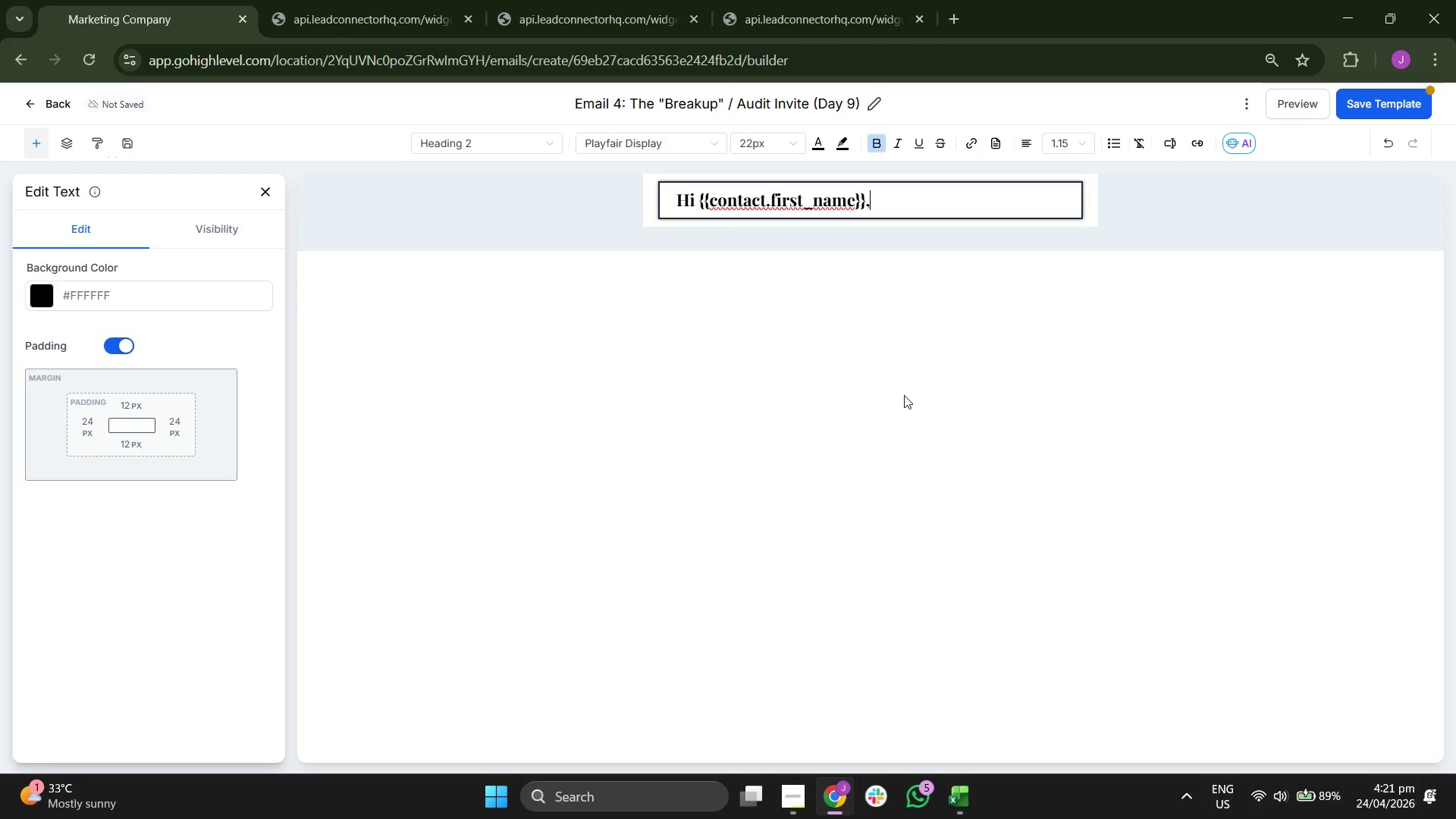 
key(Enter)
 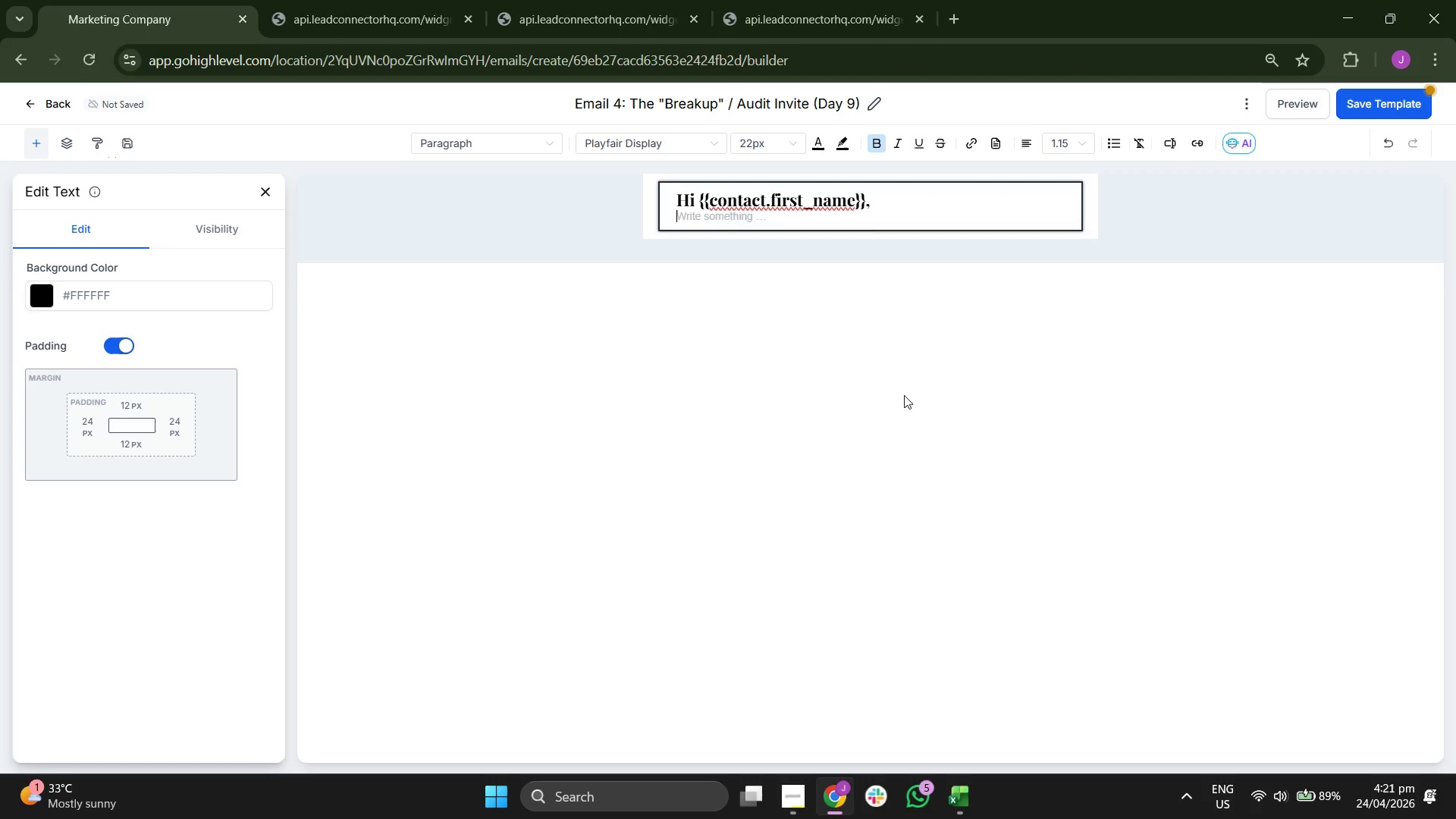 
key(Enter)
 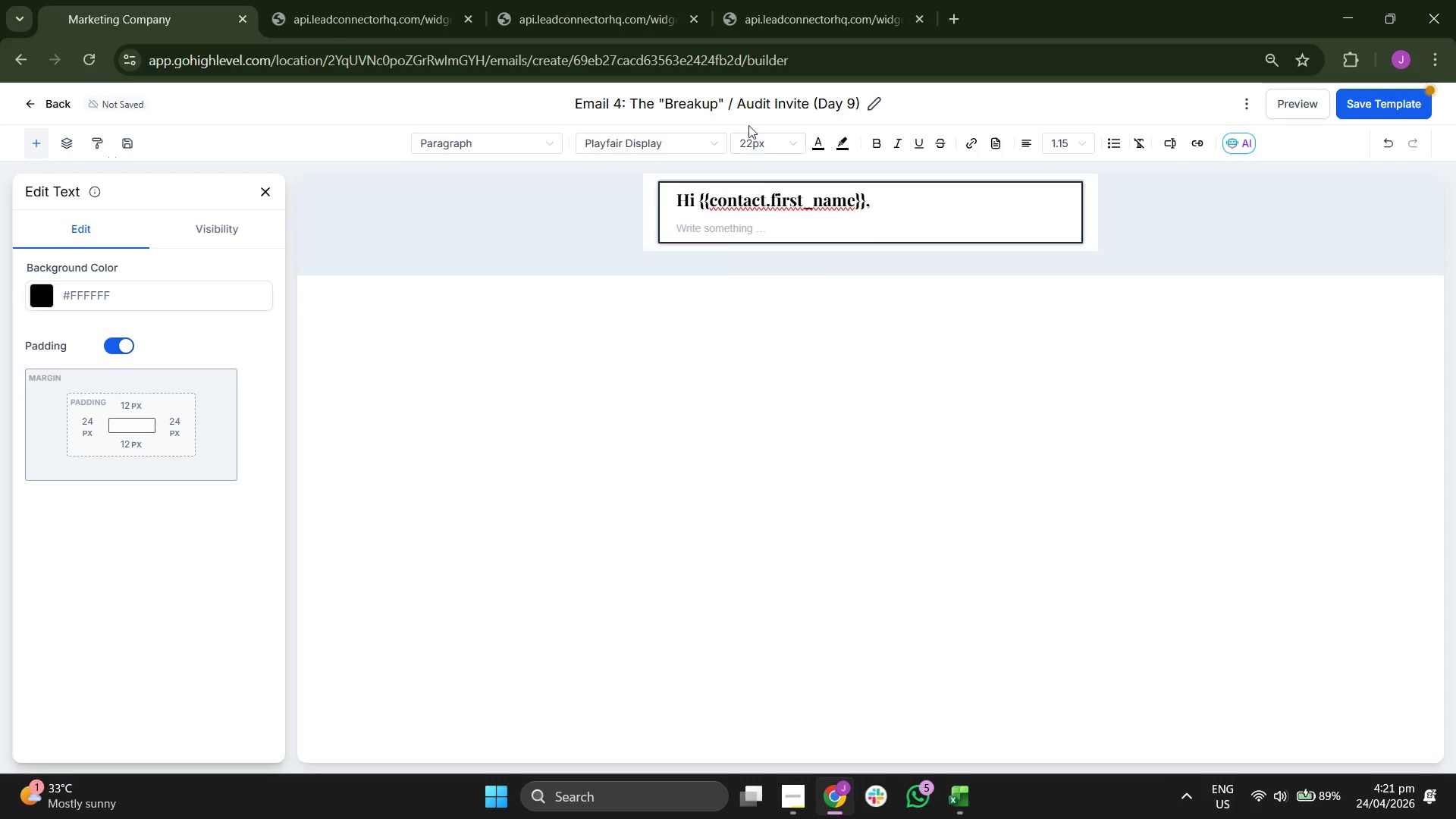 
left_click([759, 140])
 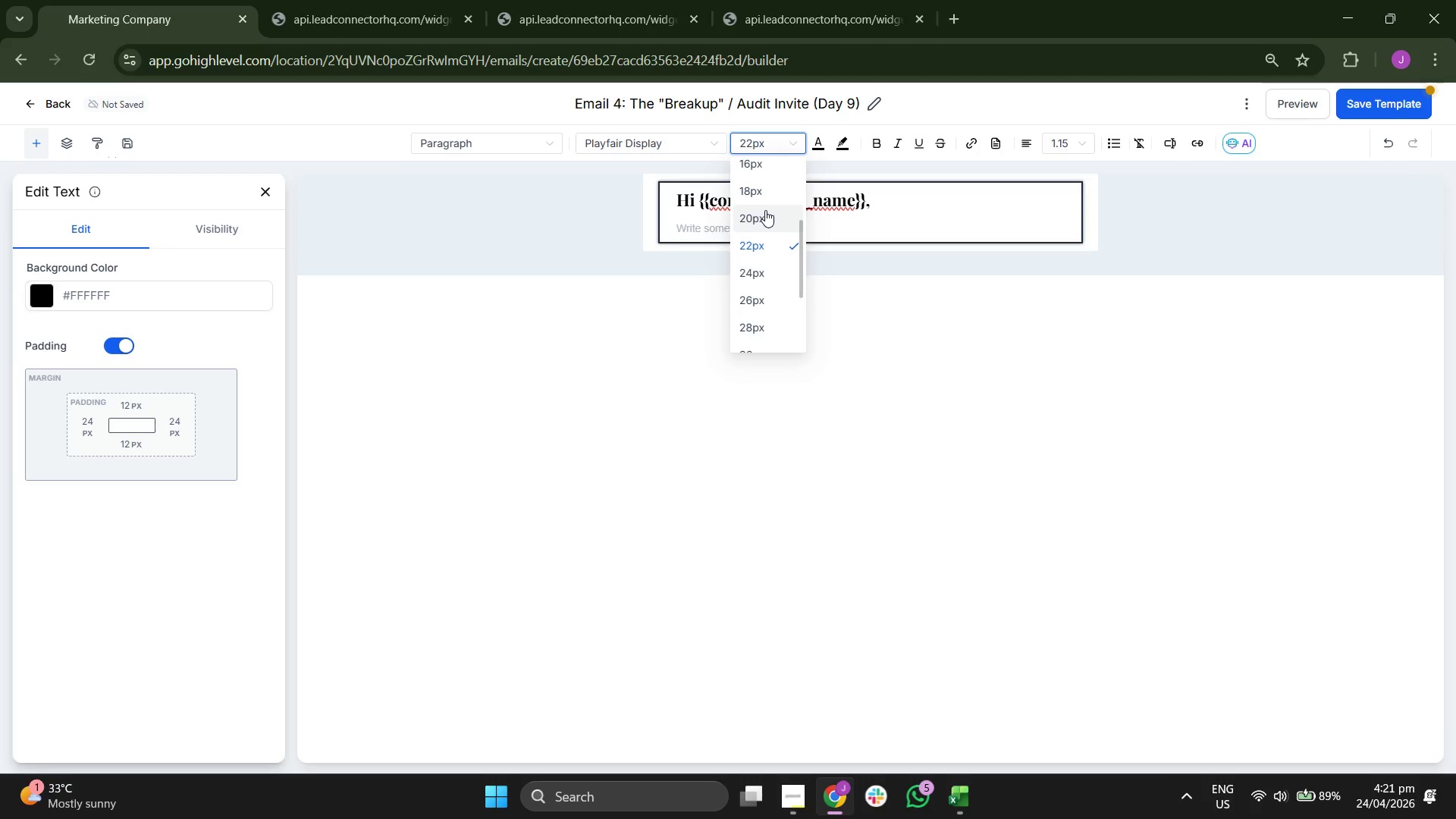 
left_click([770, 172])
 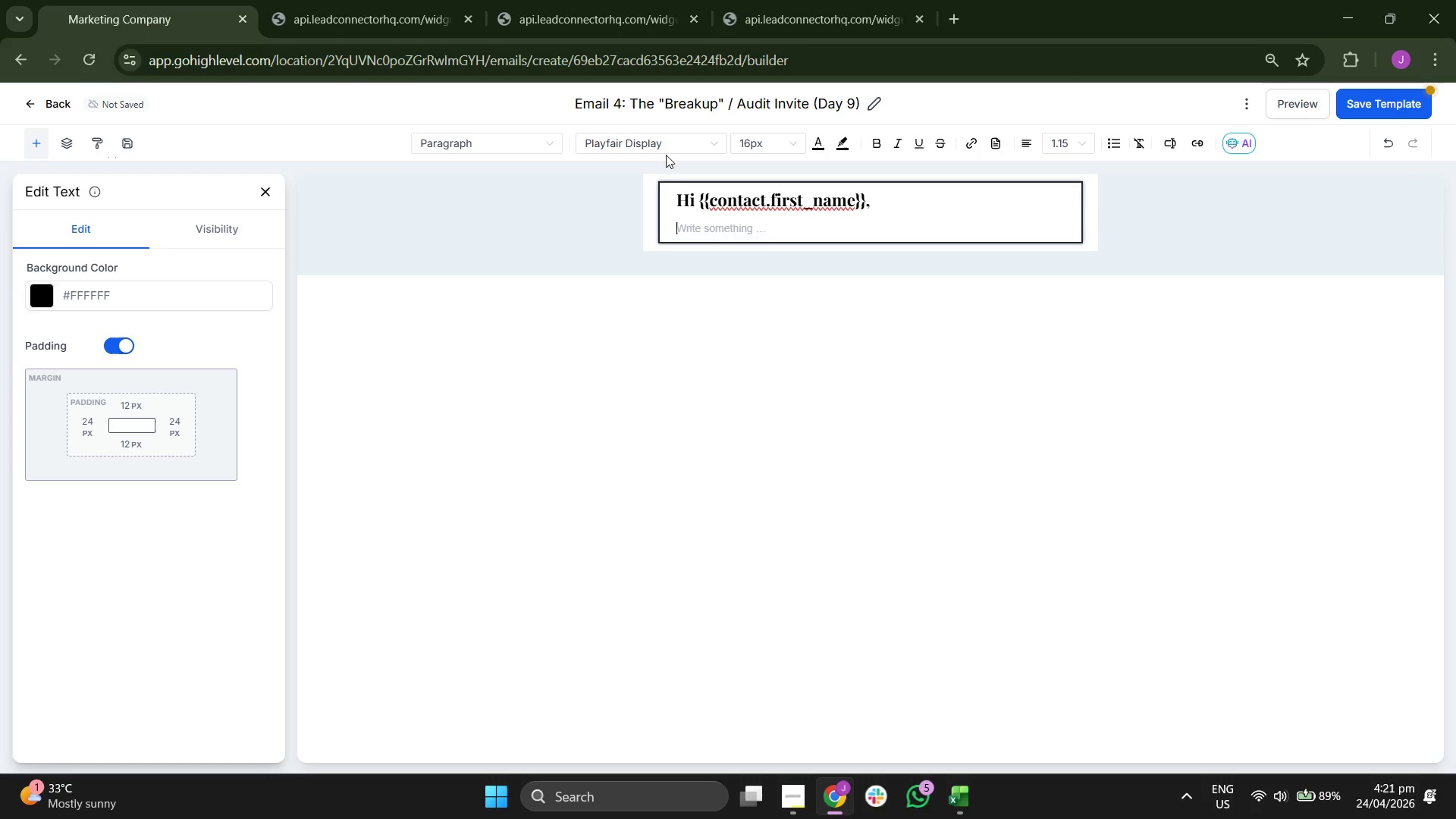 
left_click([651, 148])
 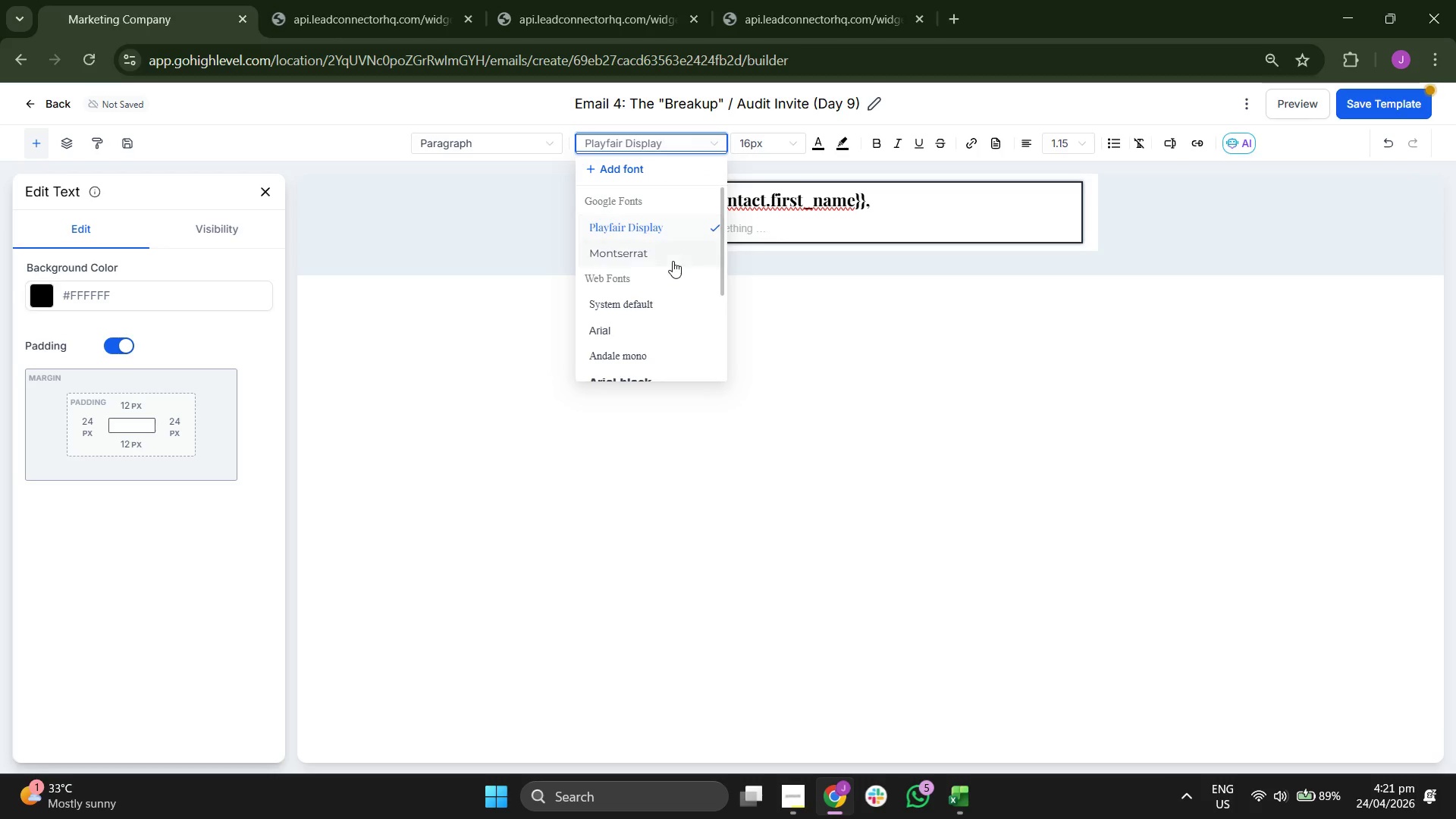 
left_click([669, 255])
 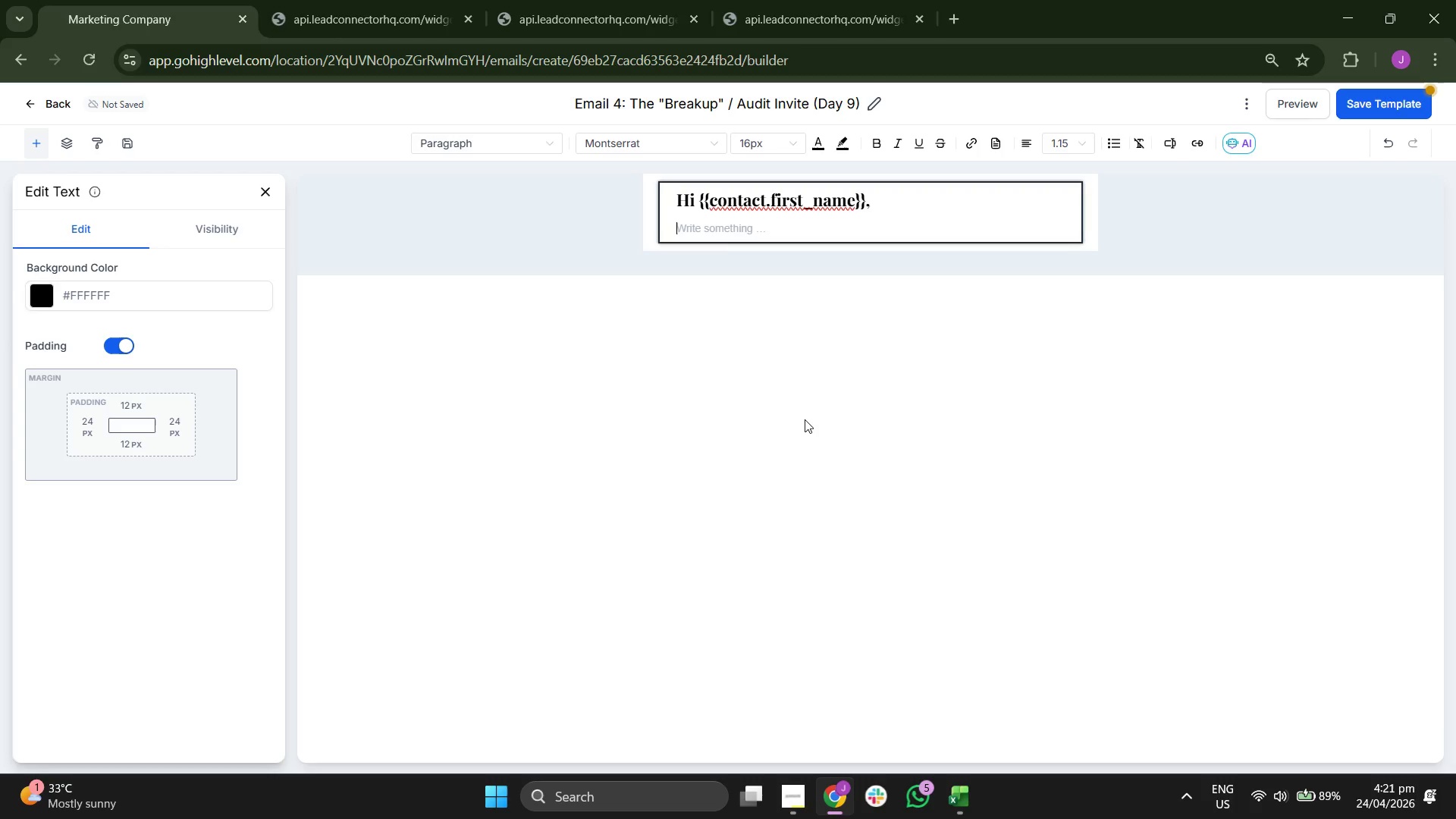 
type(I HAAV)
key(Backspace)
key(Backspace)
key(Backspace)
key(Backspace)
type(haven't heart vac)
key(Backspace)
key(Backspace)
key(Backspace)
type(back from you regarding remote patient monitoring for {{contact.clinic_name}}, so I'll assume the timing isn't right or RPM )
 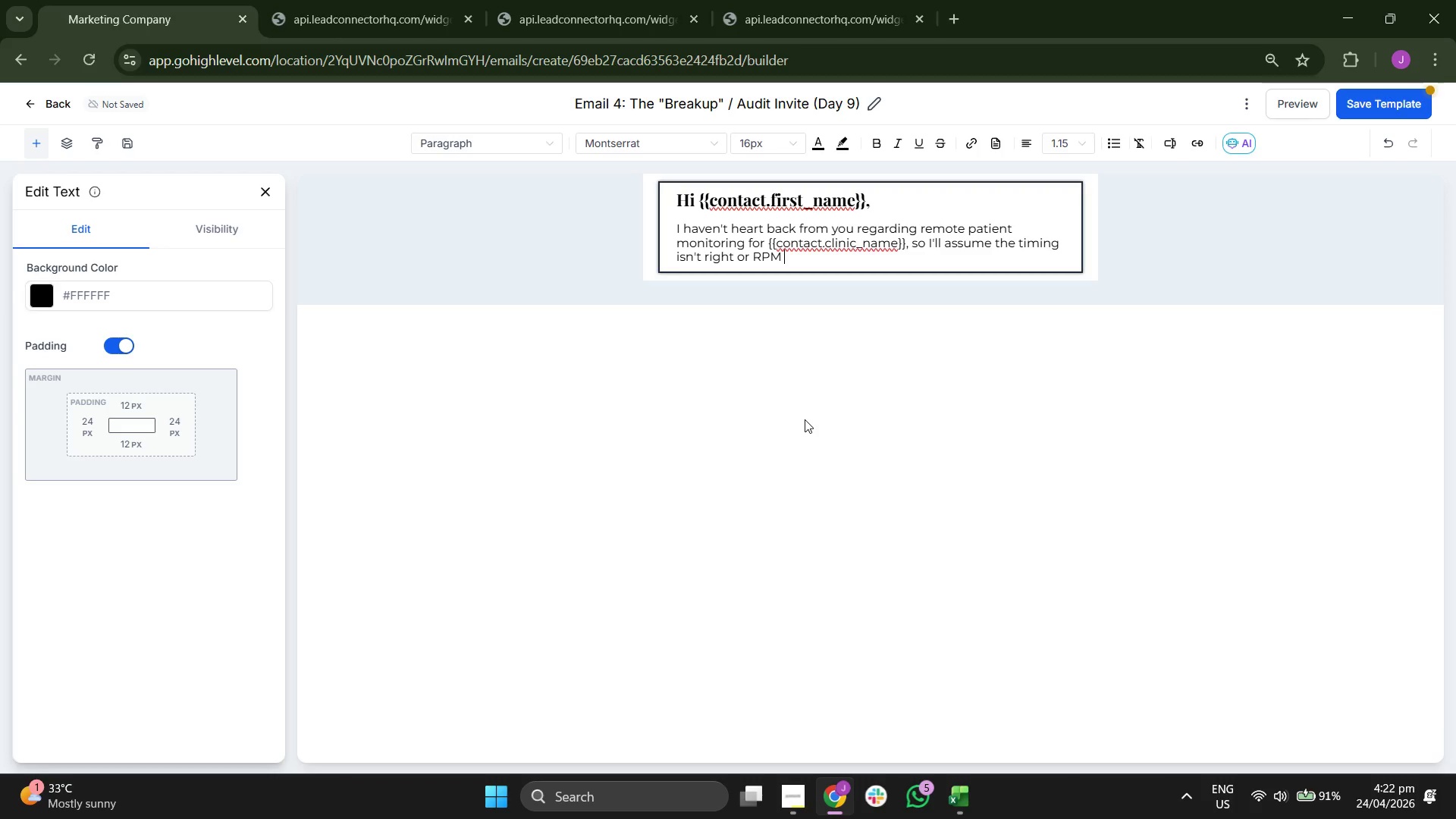 
double_click([922, 239])
 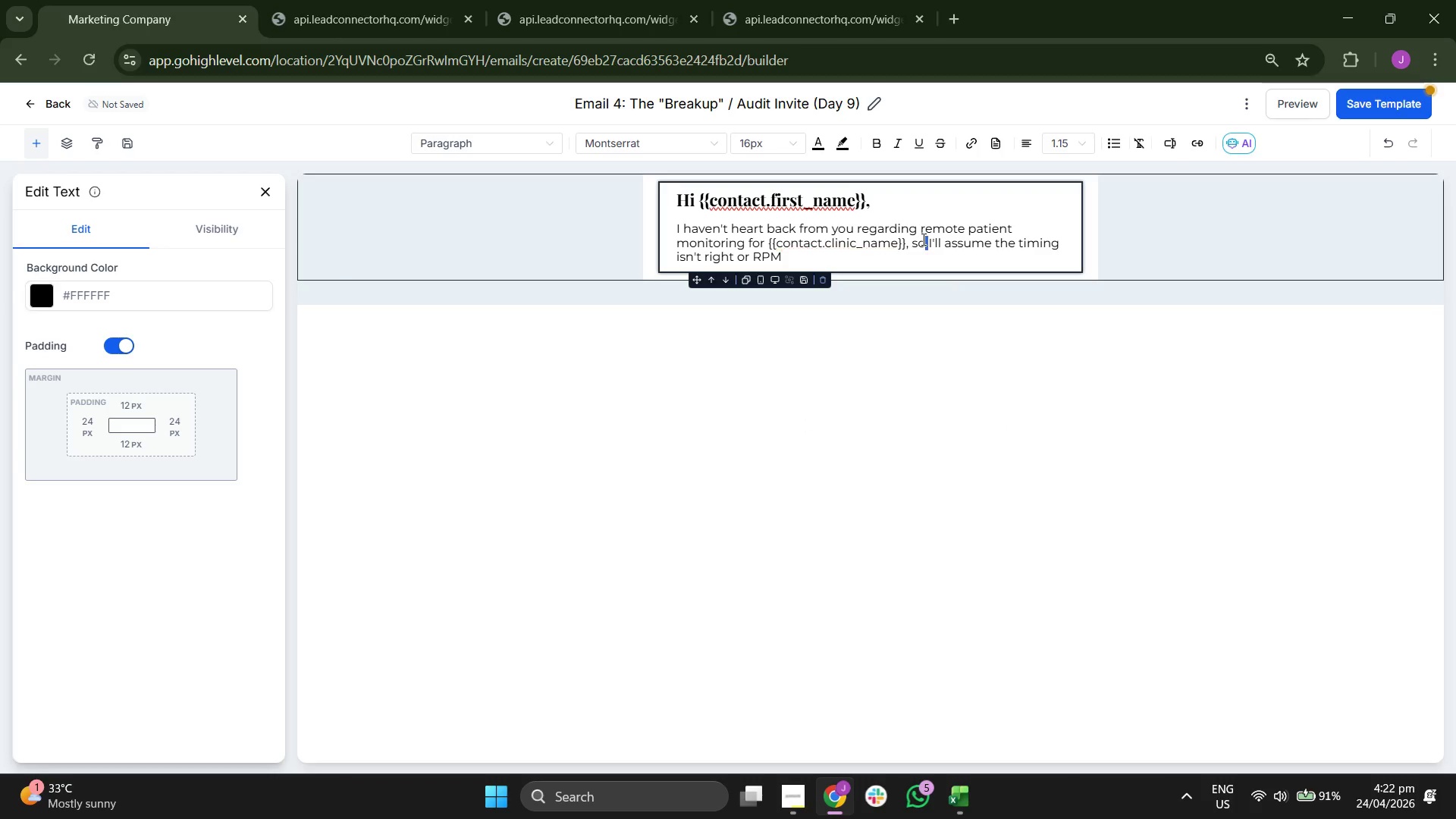 
triple_click([922, 239])
 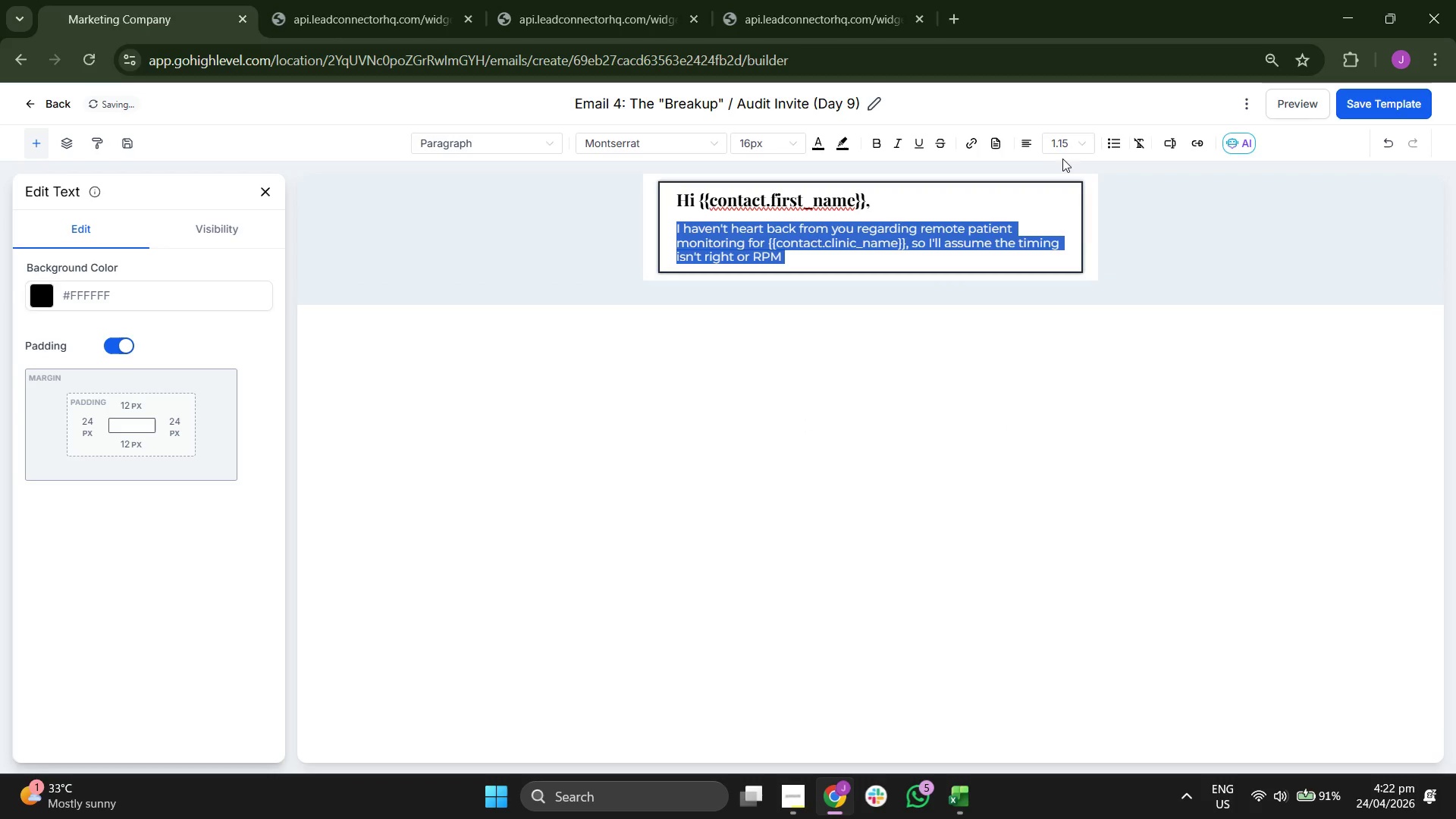 
left_click([1062, 136])
 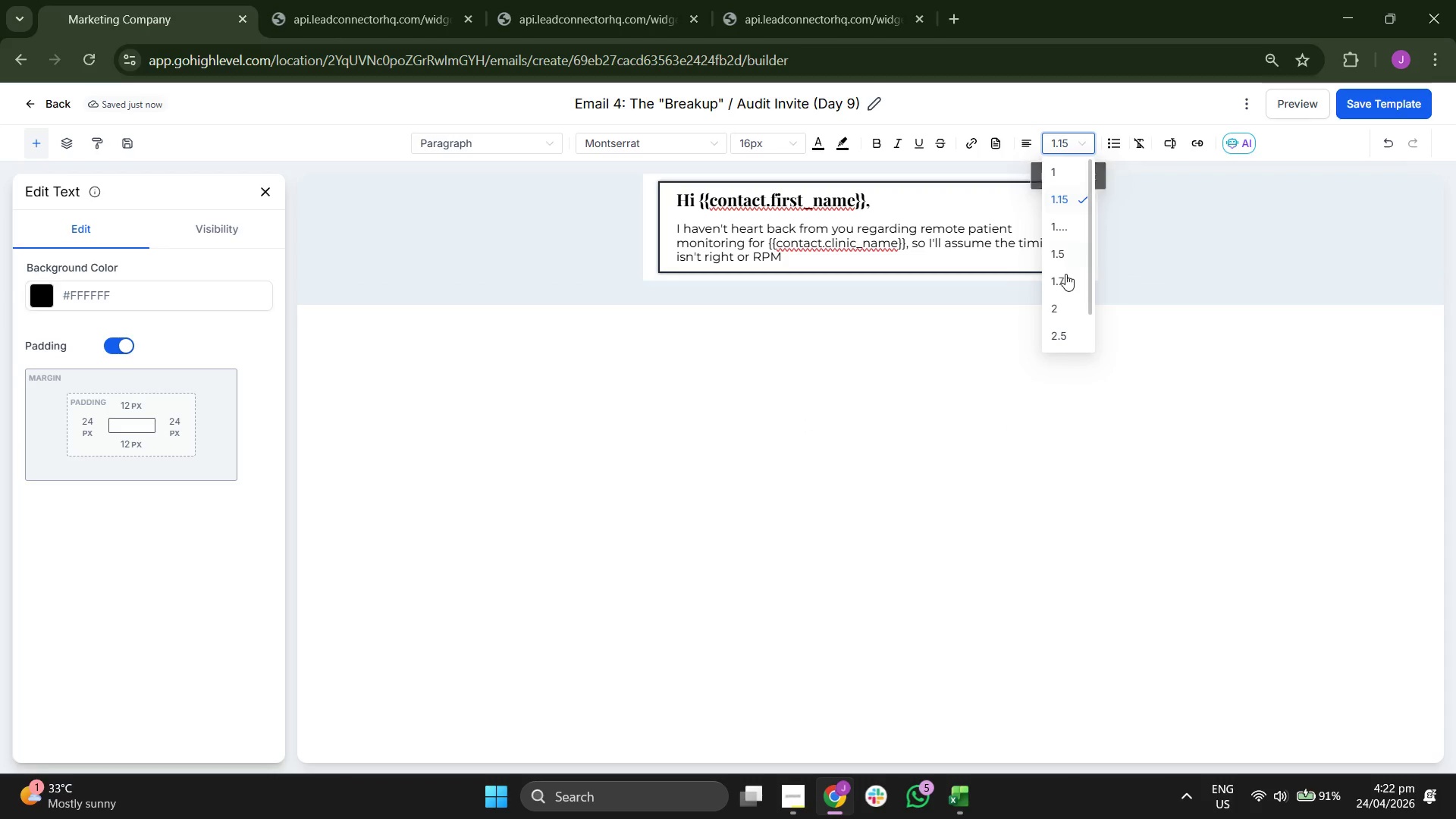 
left_click([1075, 249])
 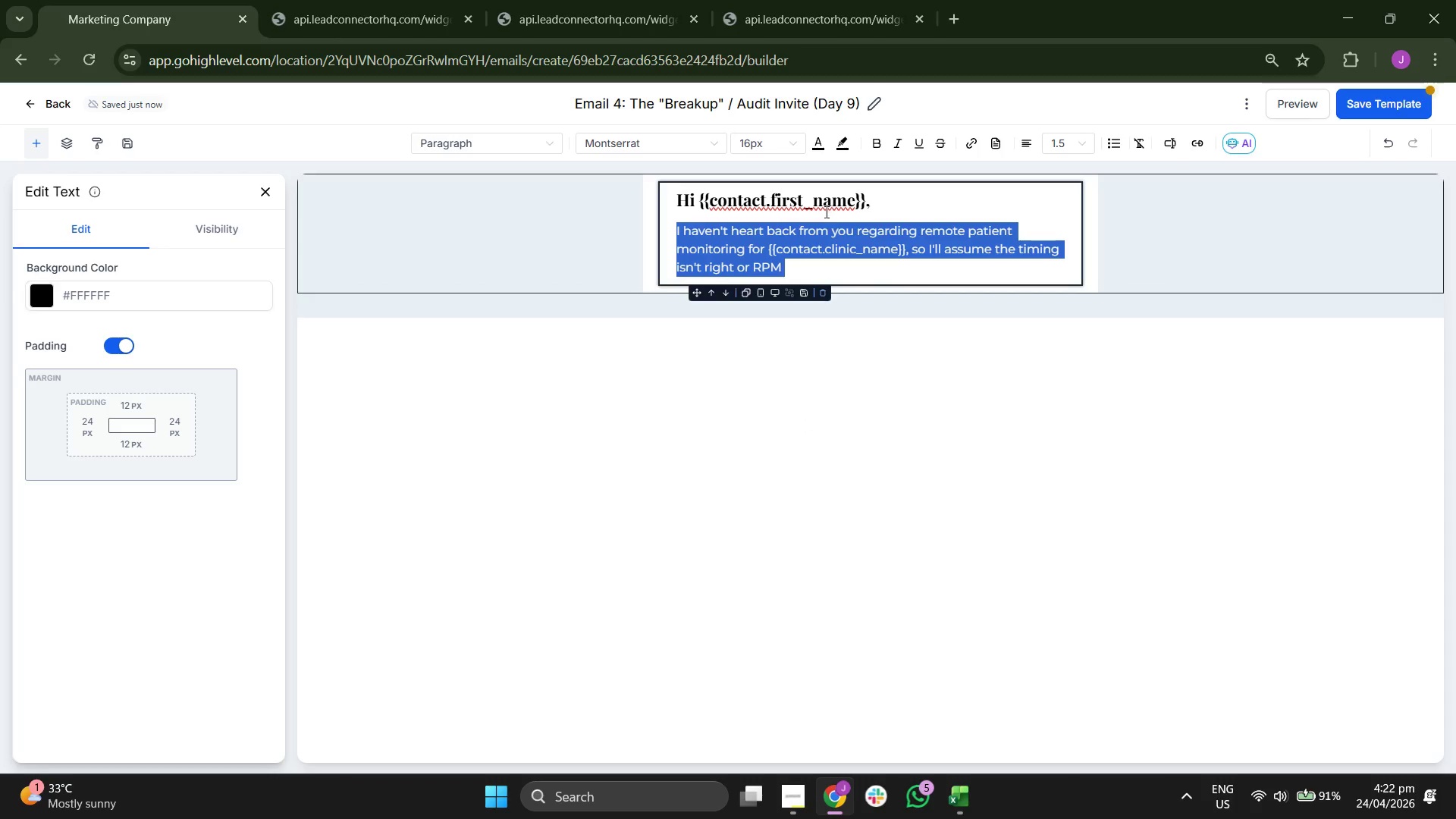 
double_click([824, 206])
 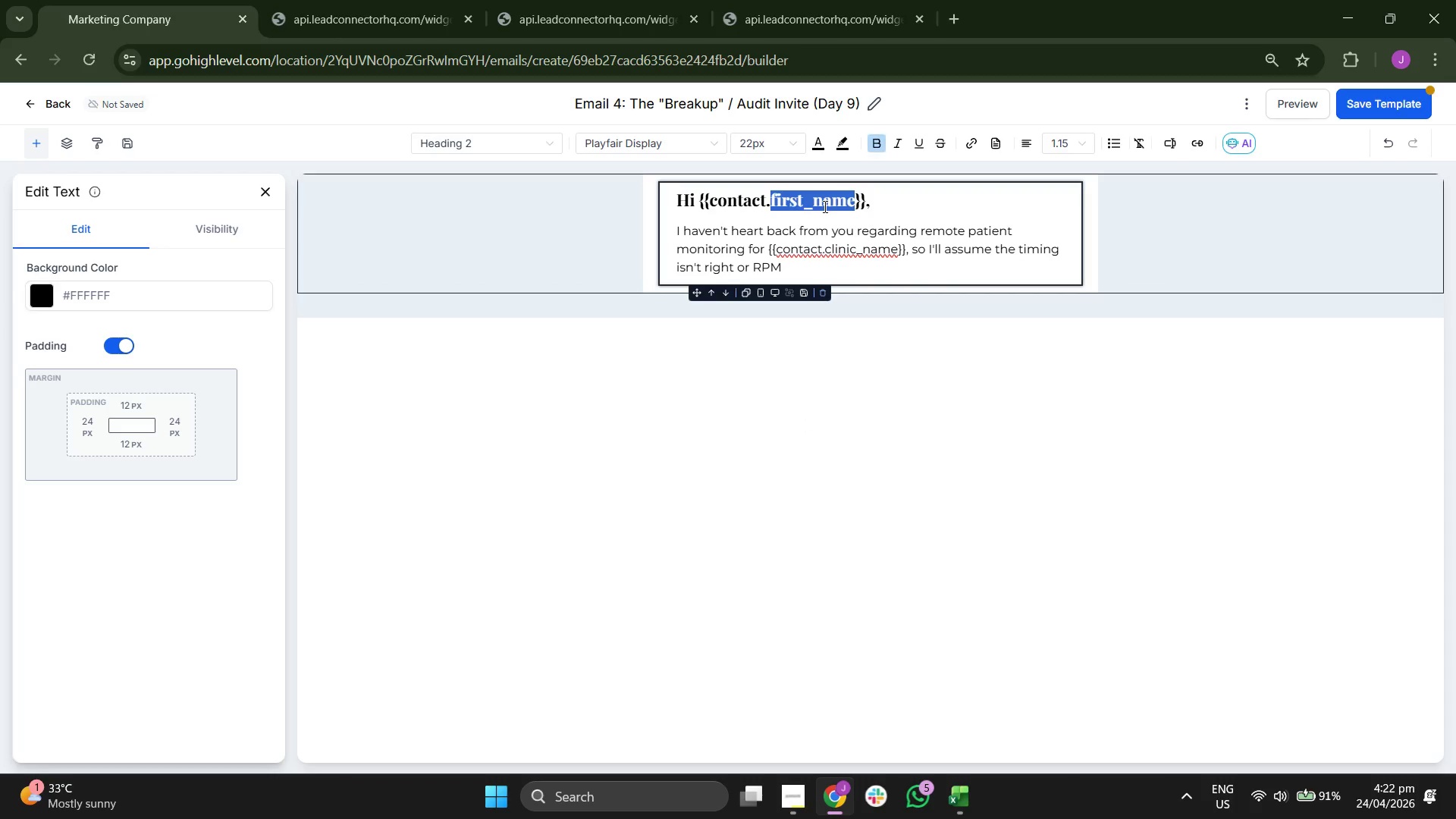 
triple_click([824, 206])
 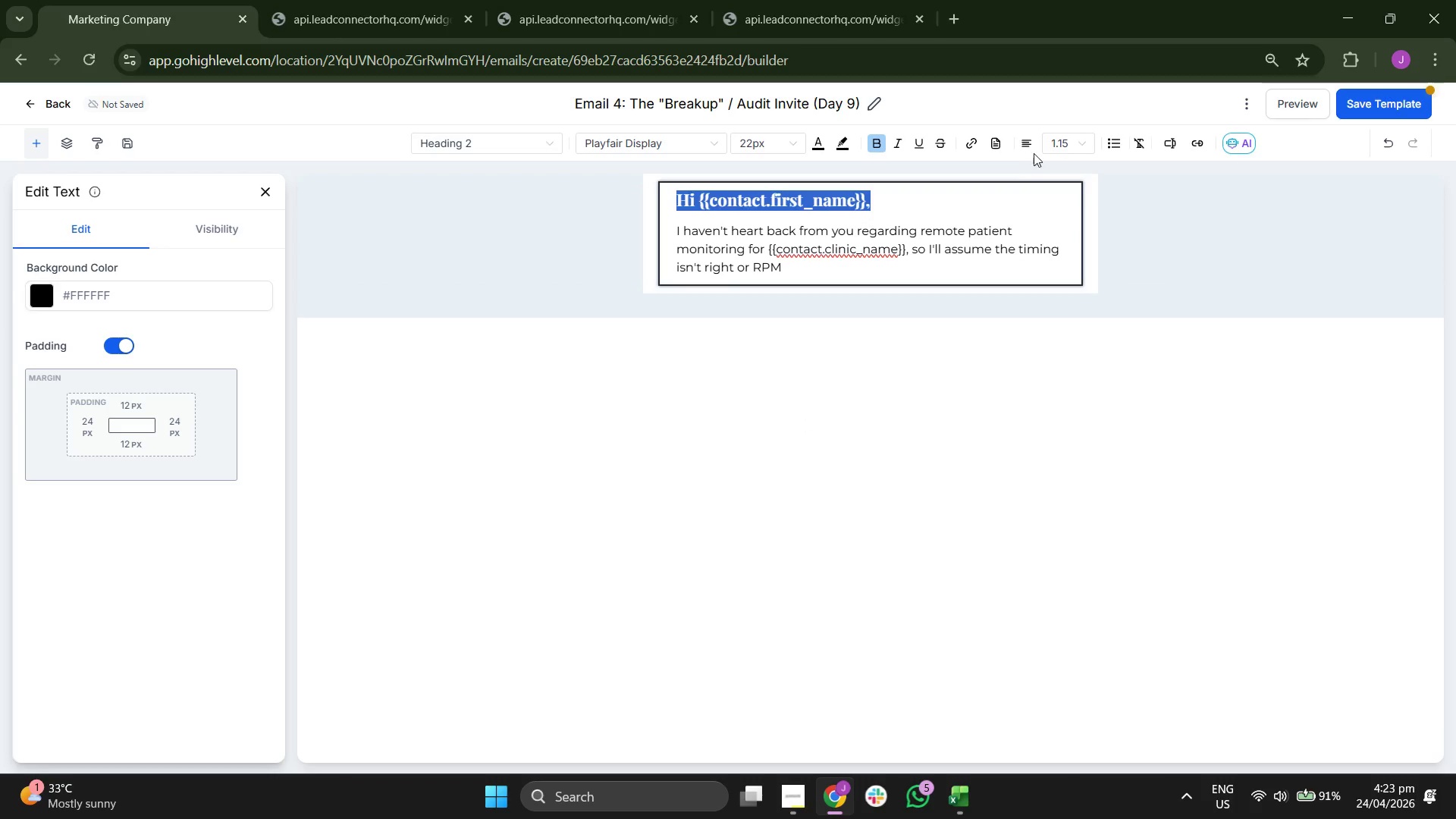 
left_click([1050, 148])
 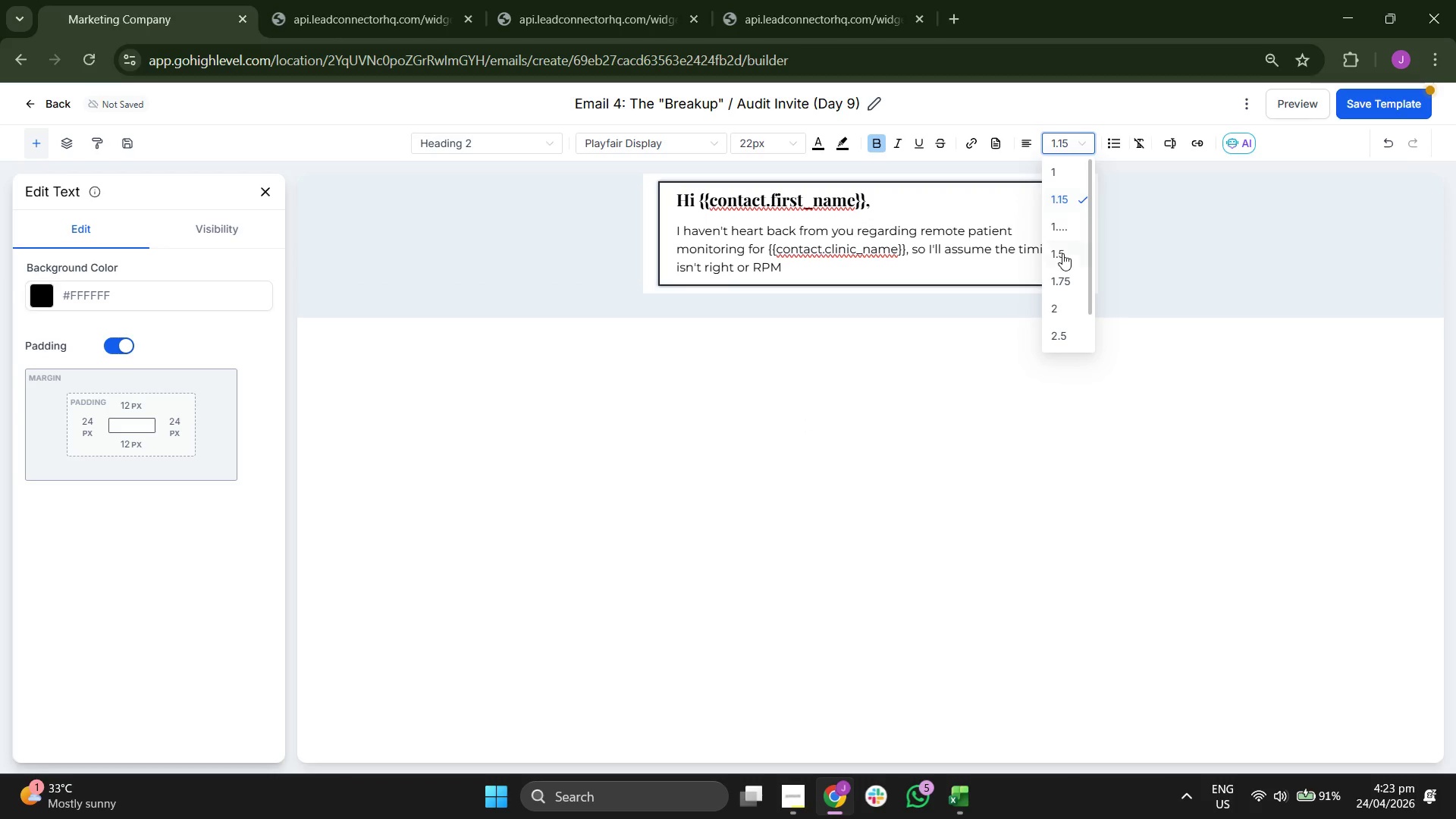 
left_click([1062, 253])
 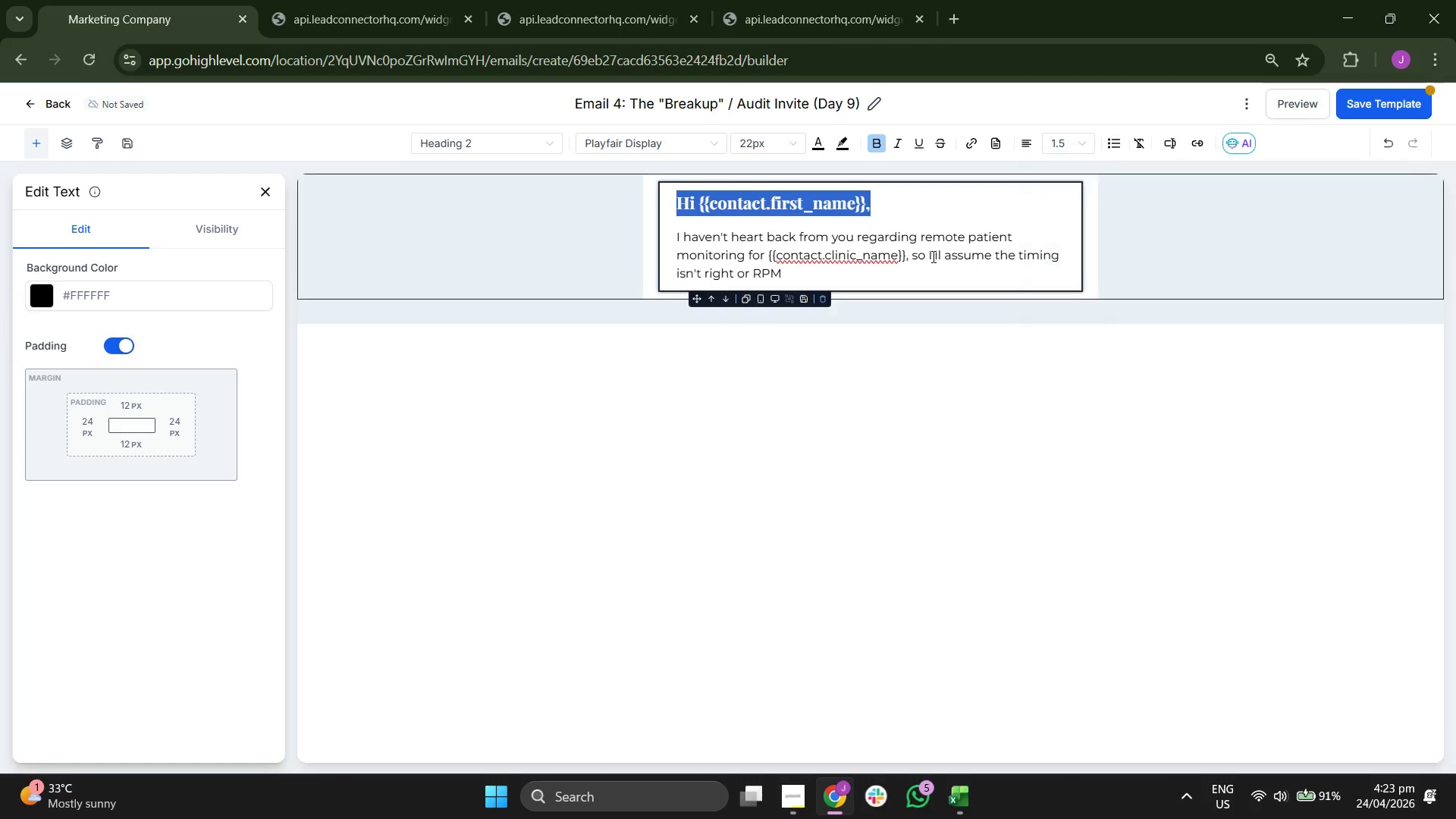 
left_click([931, 256])
 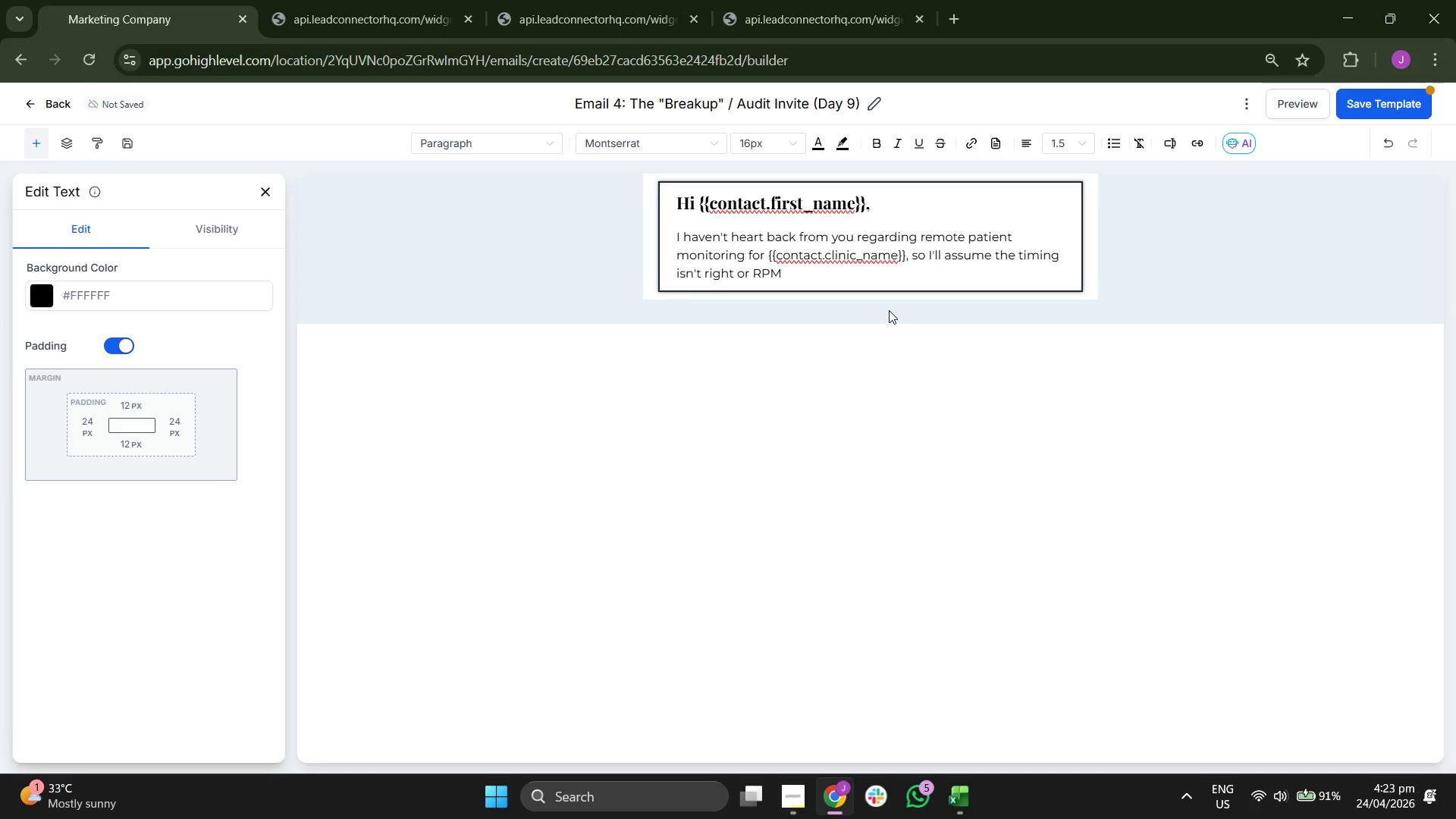 
left_click([889, 284])
 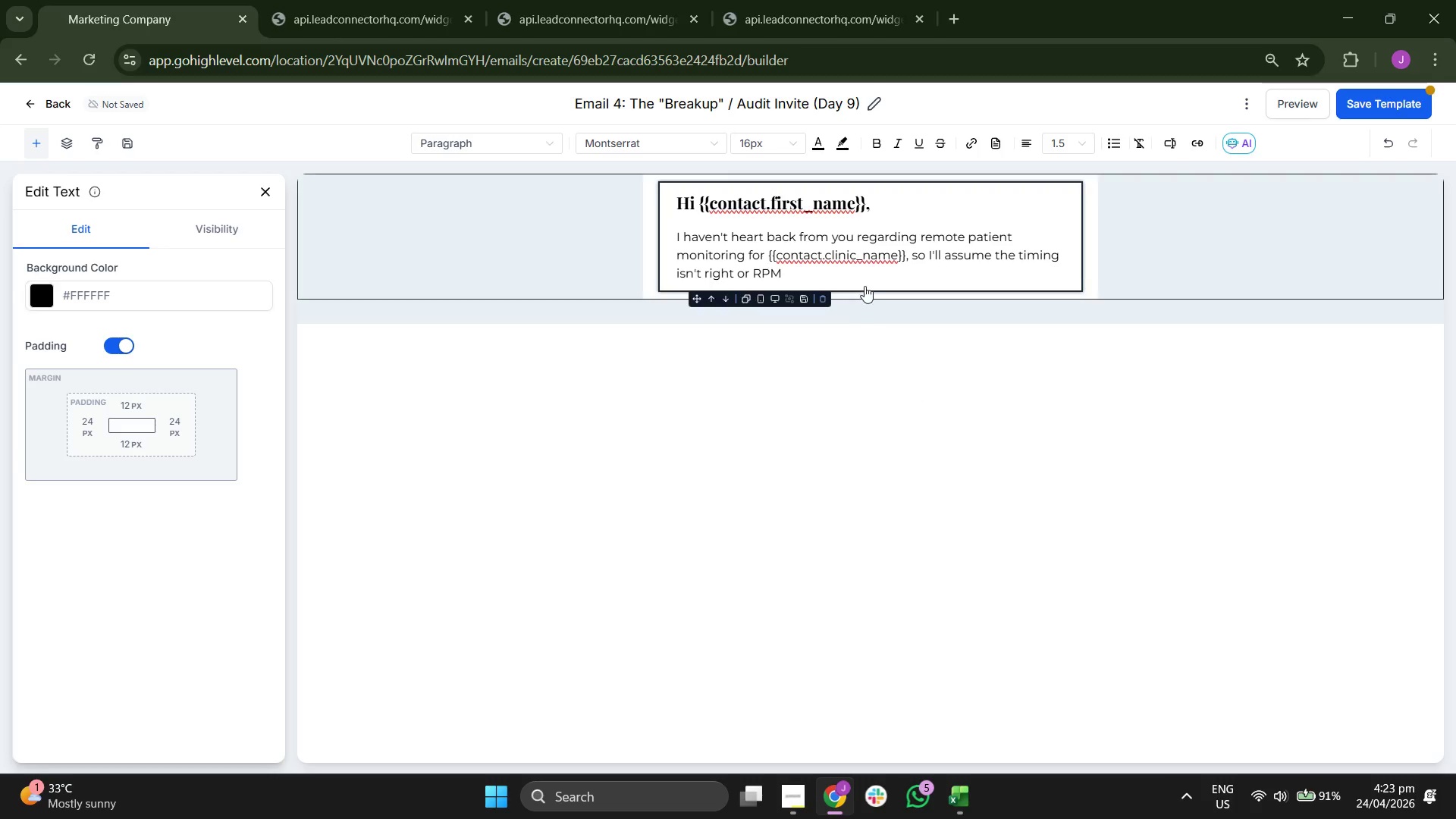 
left_click([868, 279])
 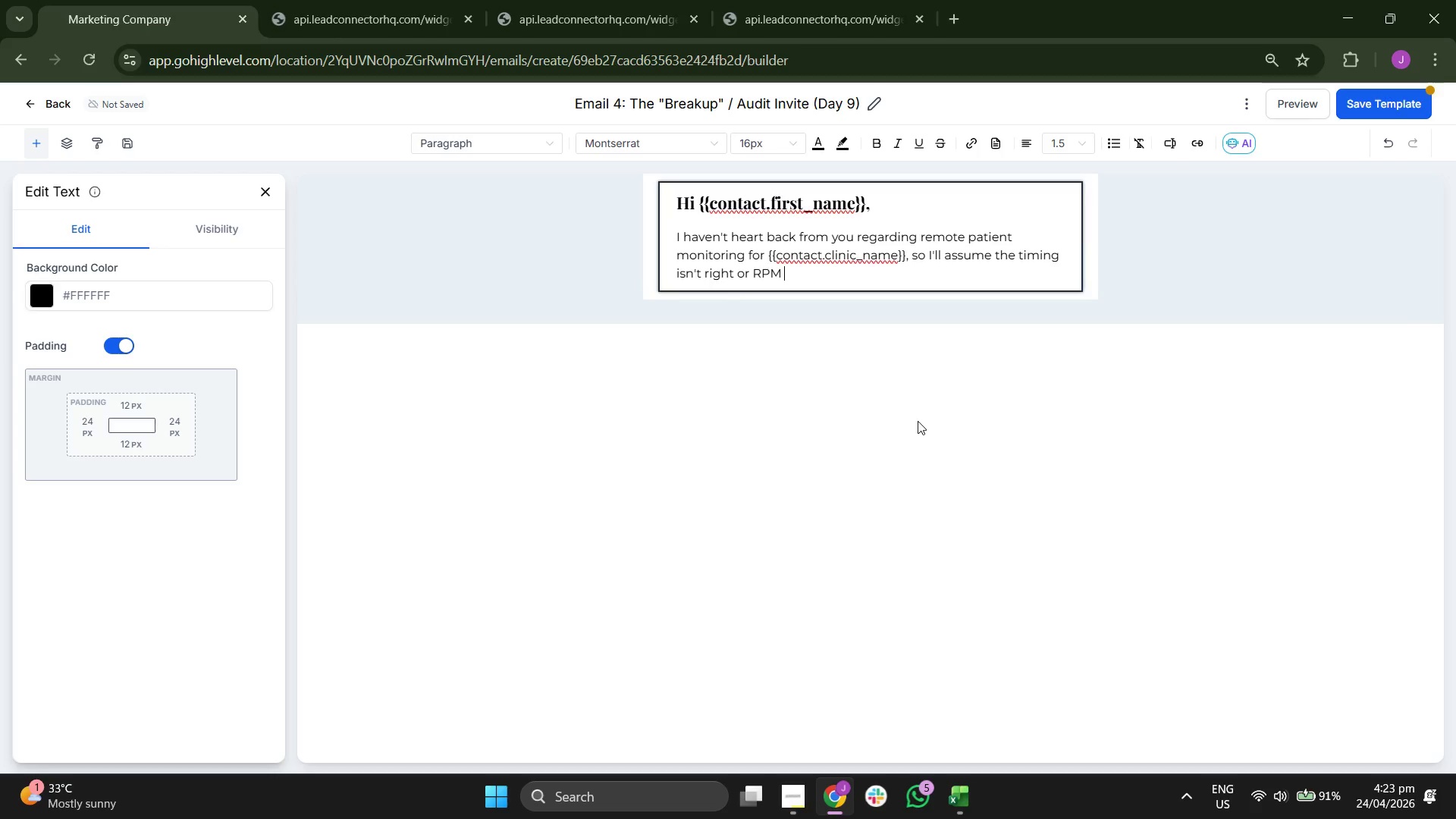 
key(Backspace)
type( )
key(Backspace)
type( ISN)
key(Backspace)
key(Backspace)
key(Backspace)
type(isn't a priority fir )
key(Backspace)
key(Backspace)
key(Backspace)
type(or your team at te m)
 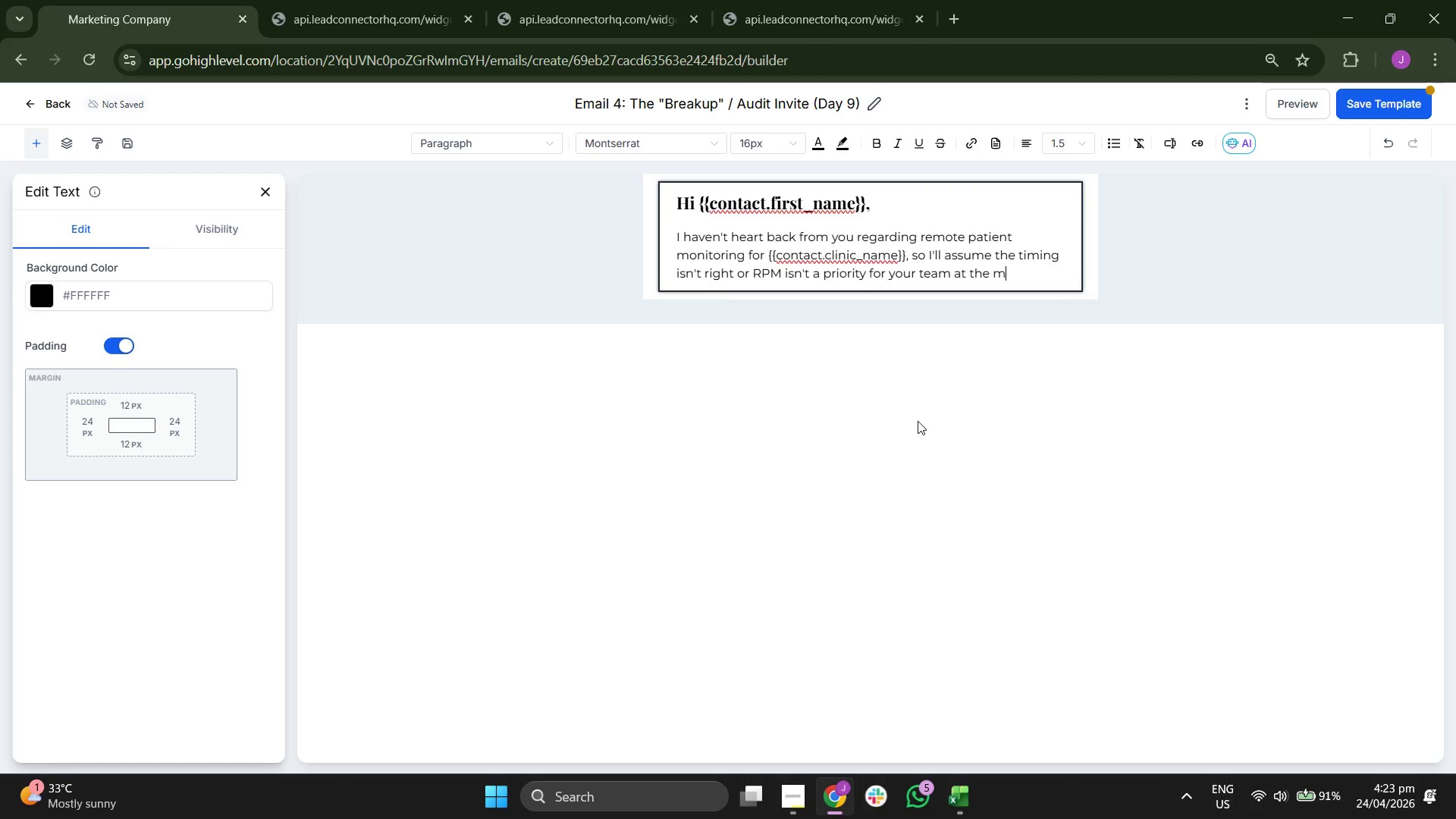 
key(Backspace)
 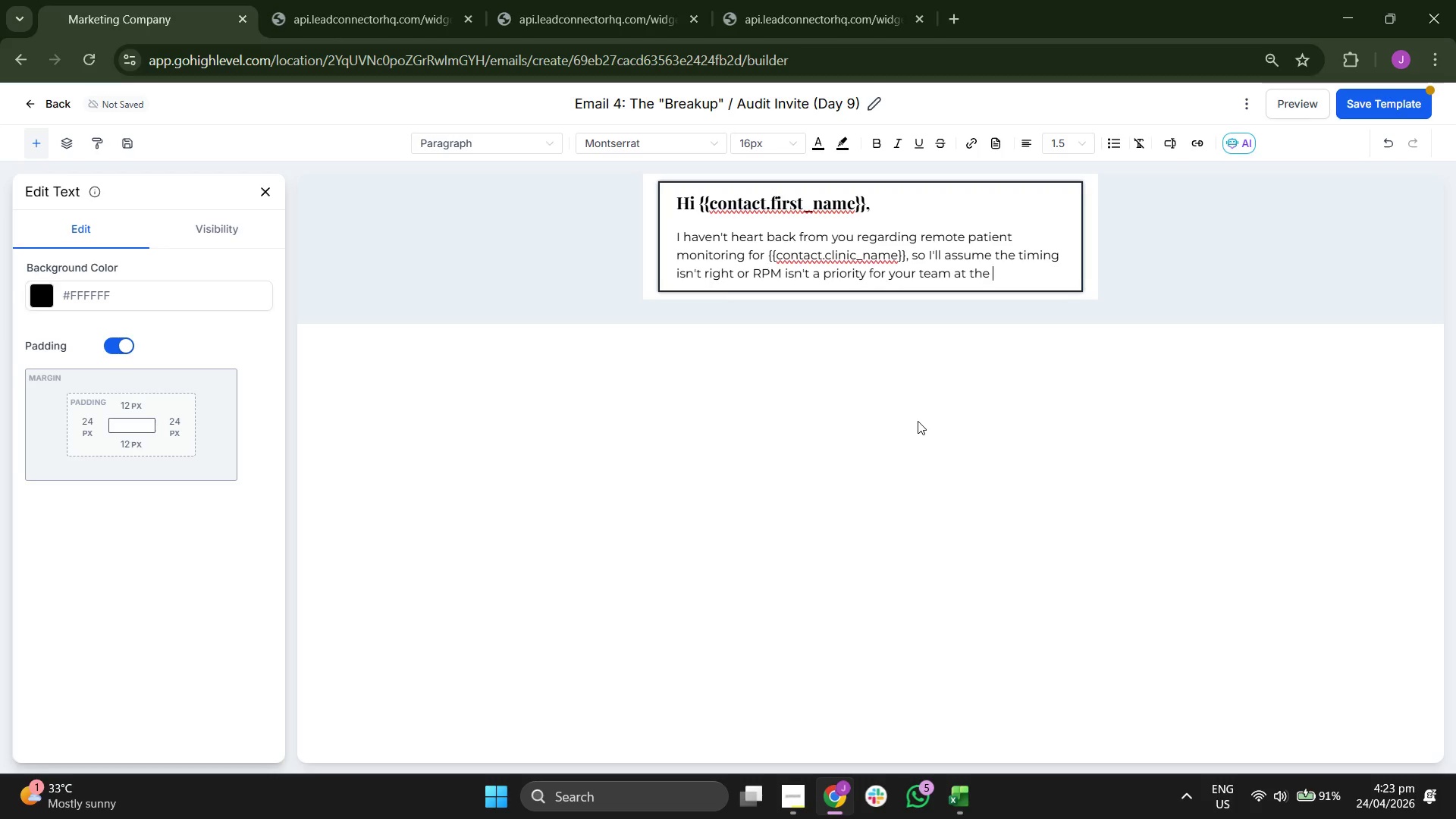 
type(moment )
key(Backspace)
type( )
key(Backspace)
type(.)
 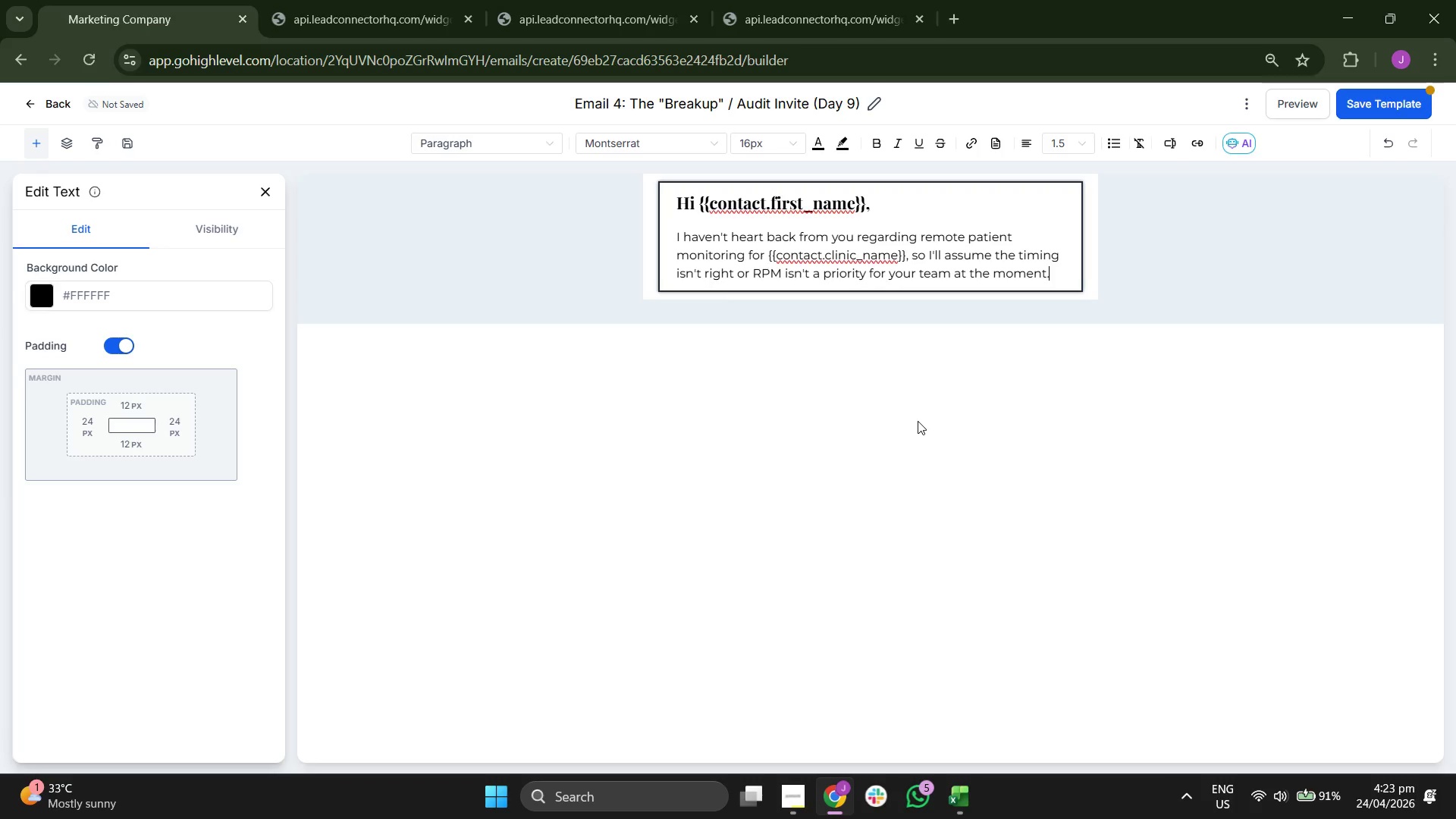 
key(Enter)
 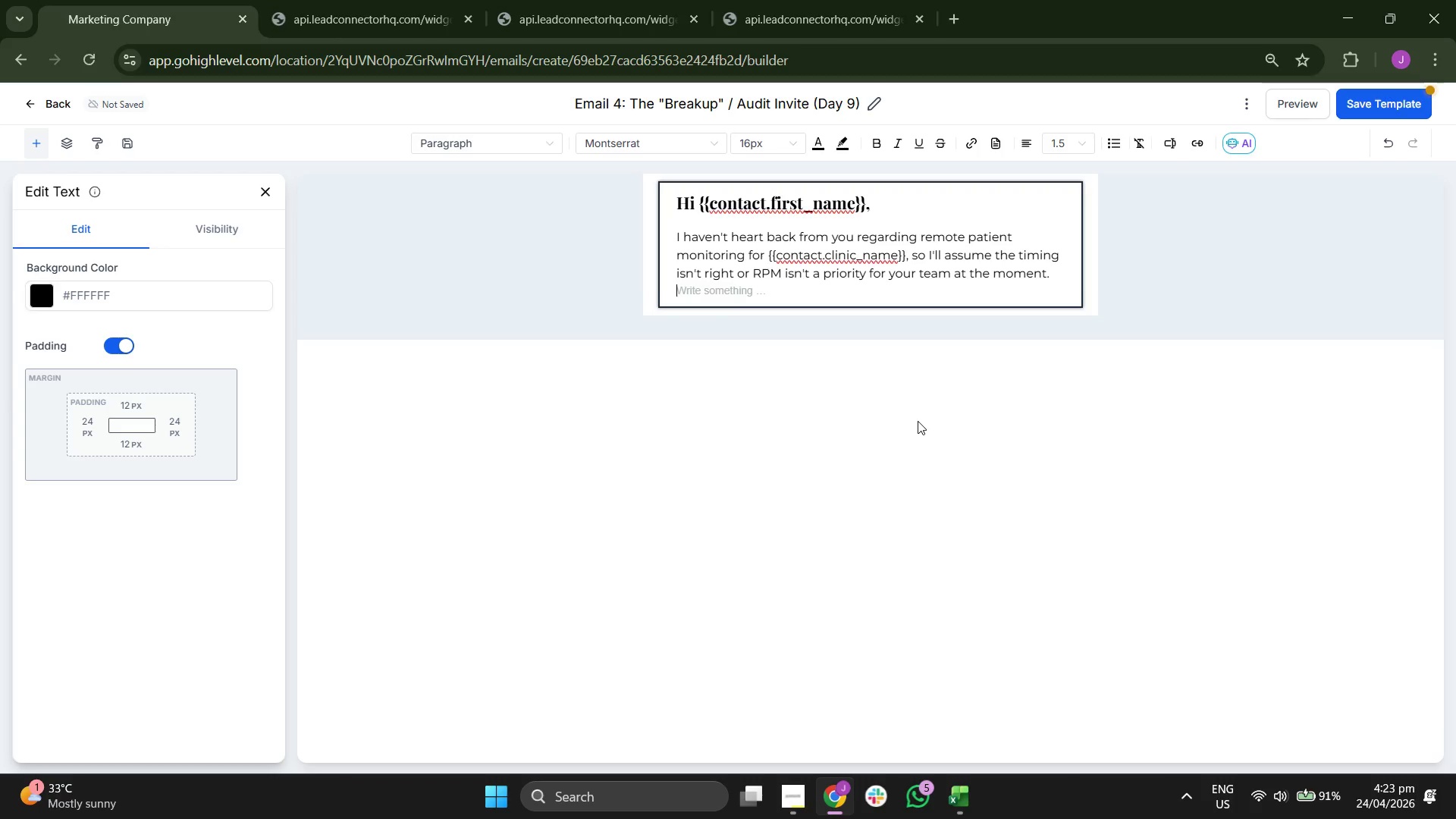 
key(Enter)
 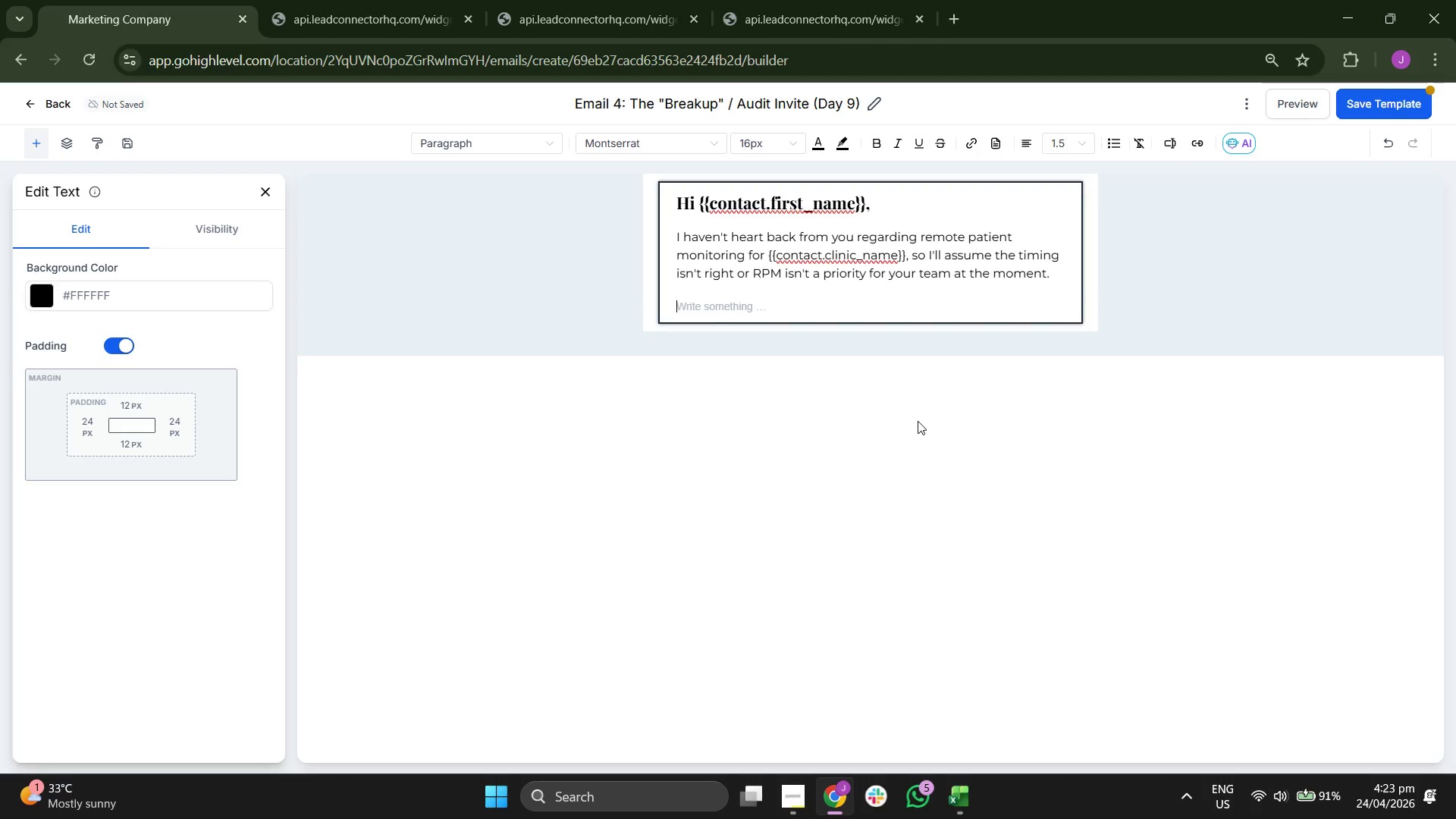 
key(Backspace)
 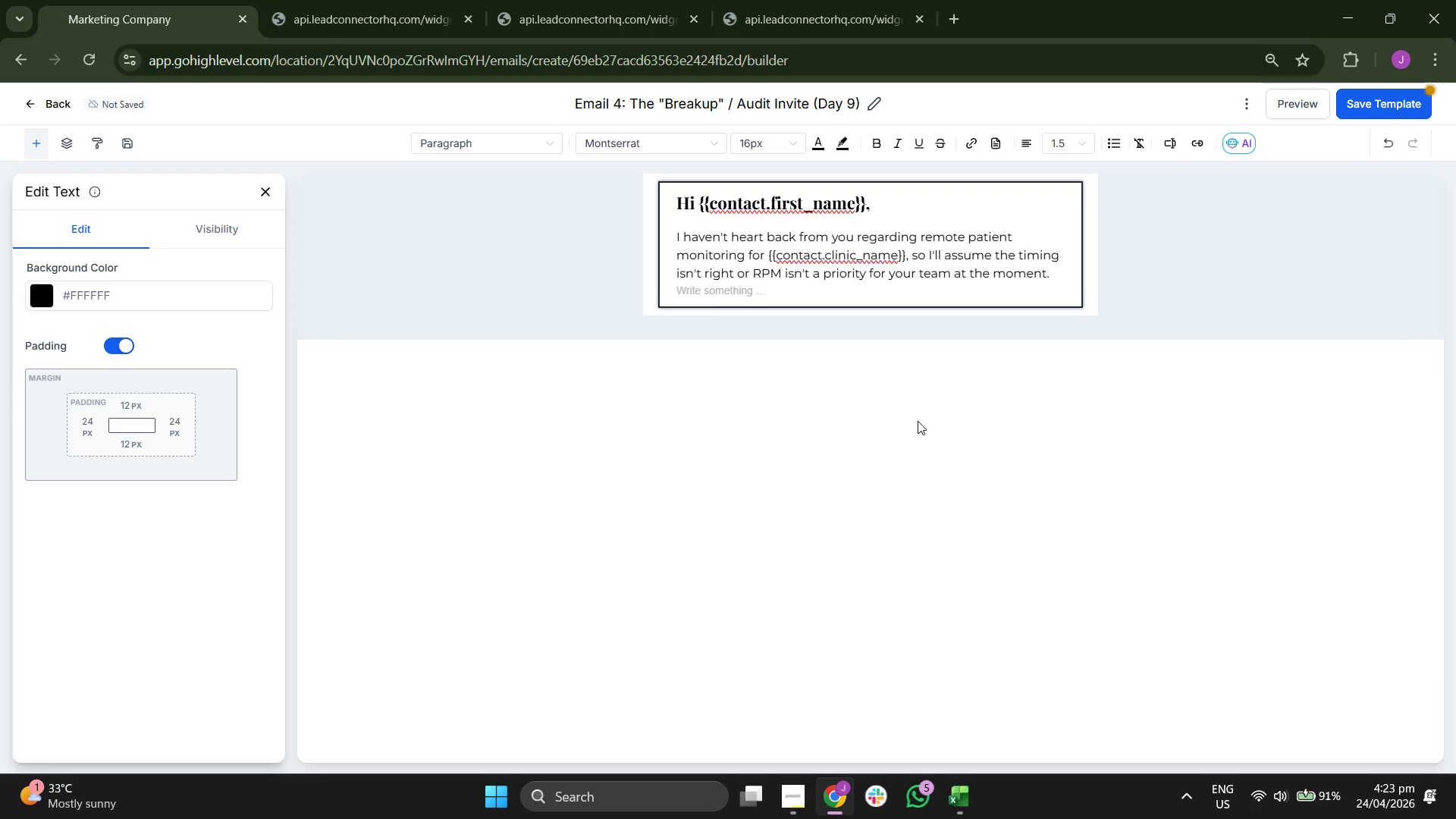 
key(Backspace)
 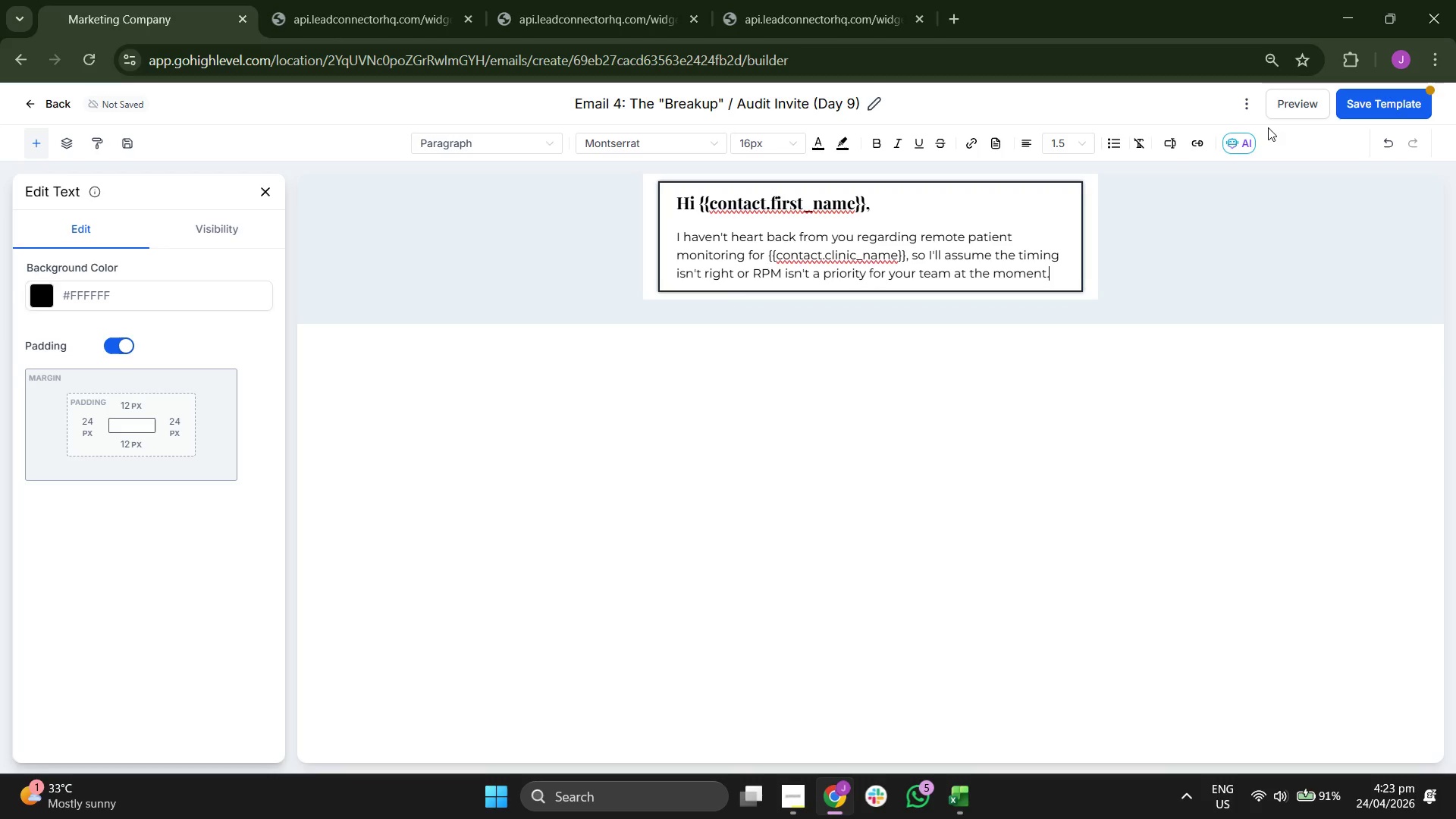 
left_click([1354, 97])
 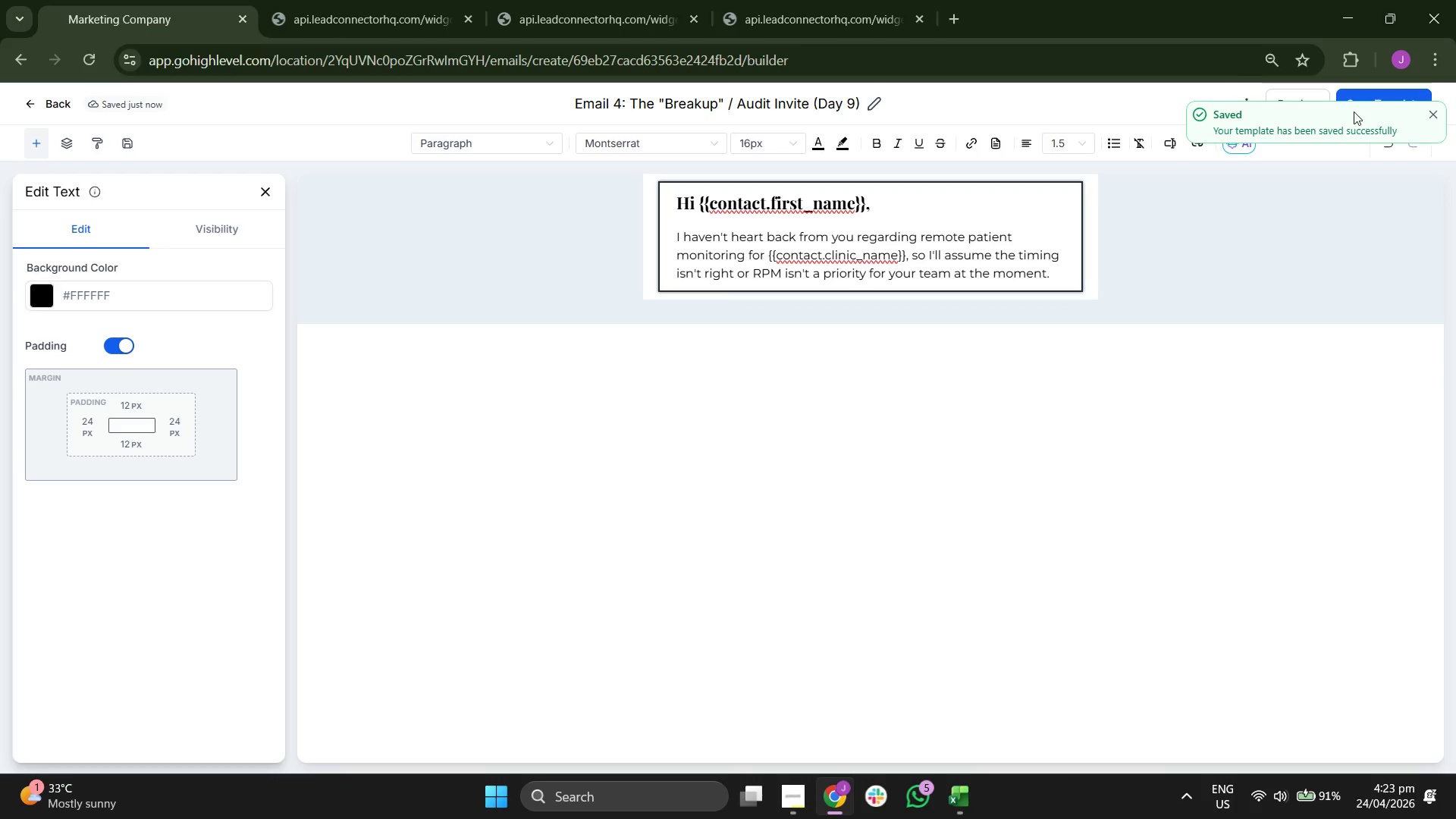 
left_click([1432, 111])
 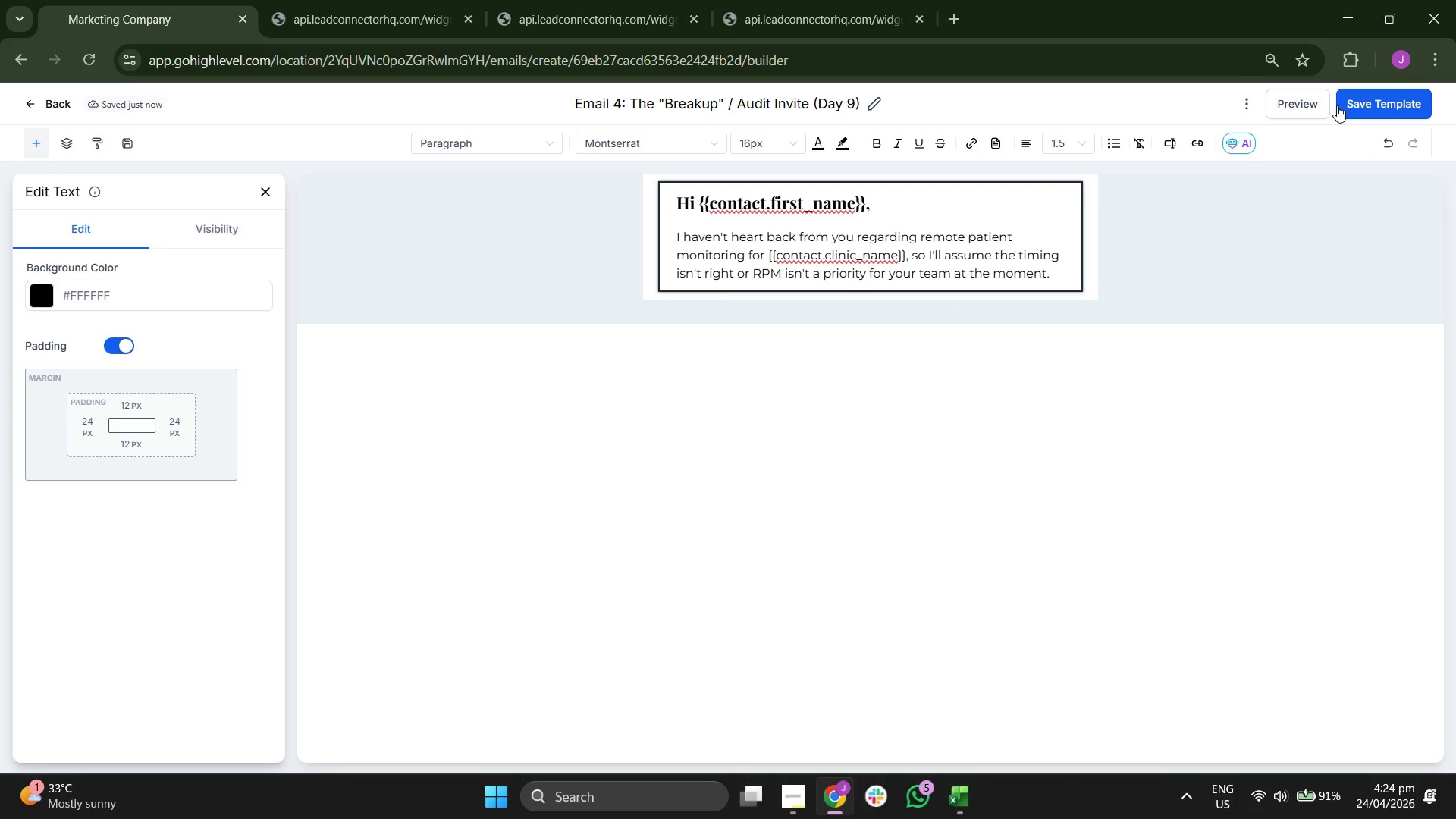 
left_click([1323, 105])
 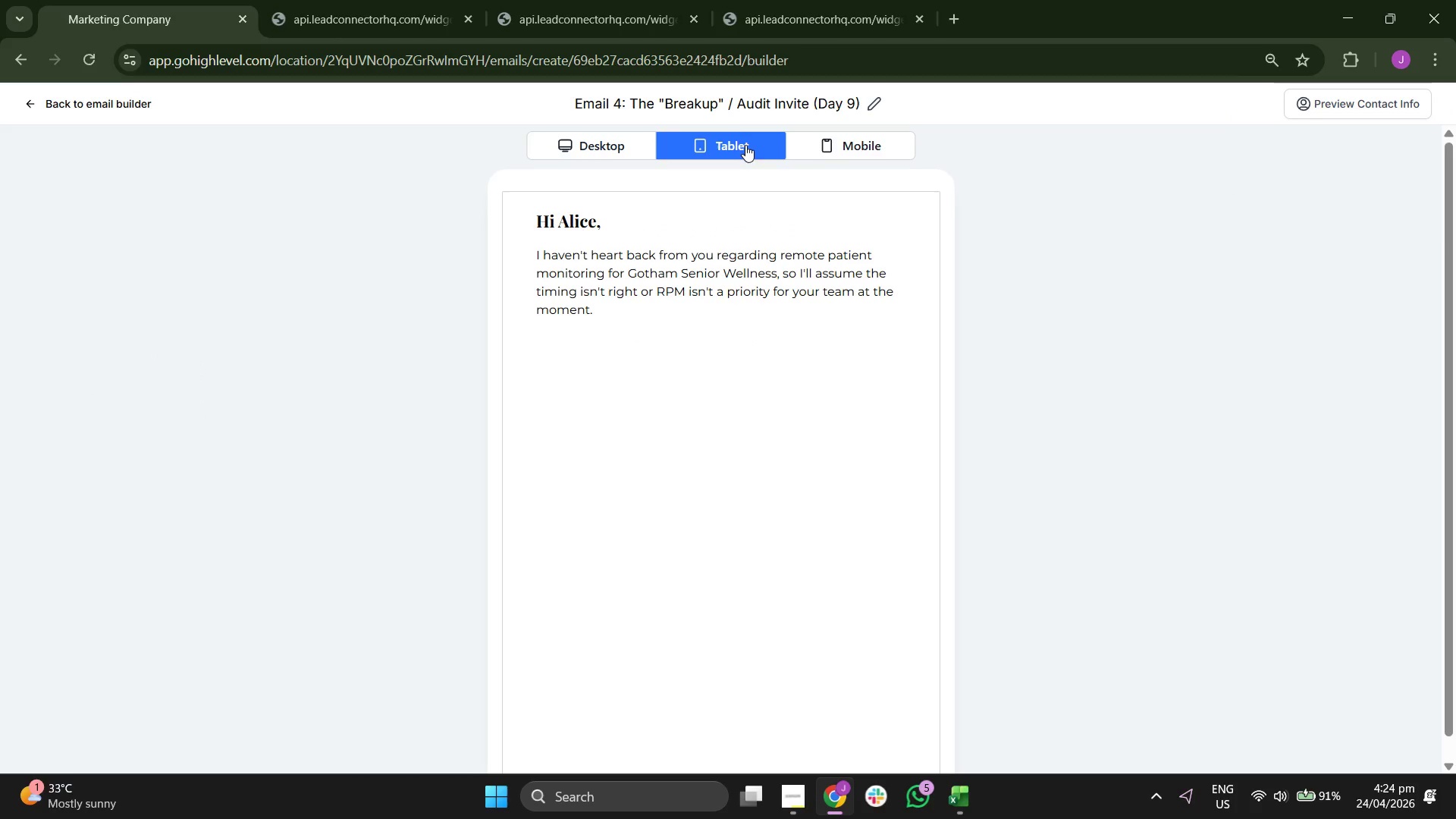 
double_click([764, 290])
 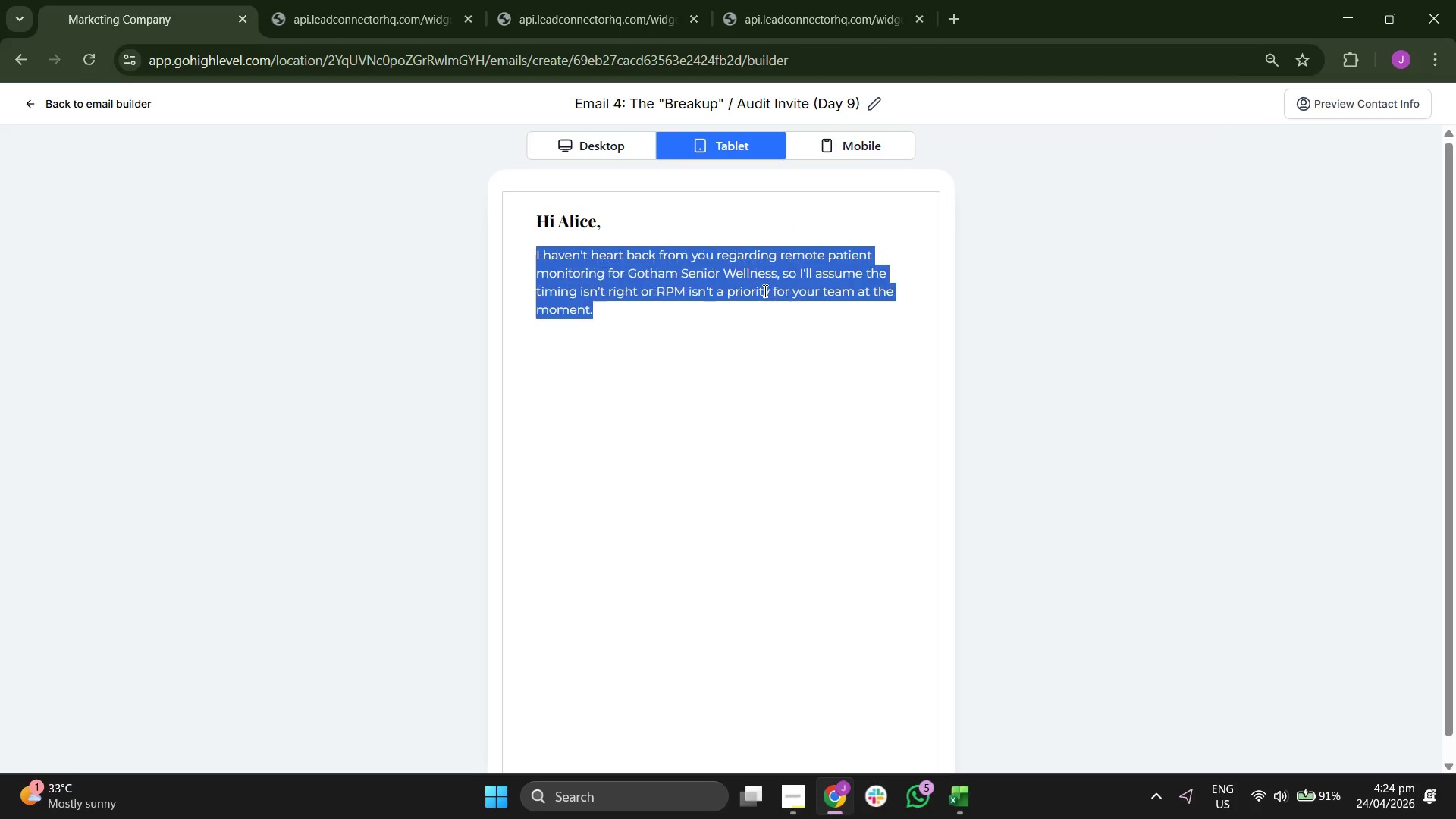 
triple_click([764, 290])
 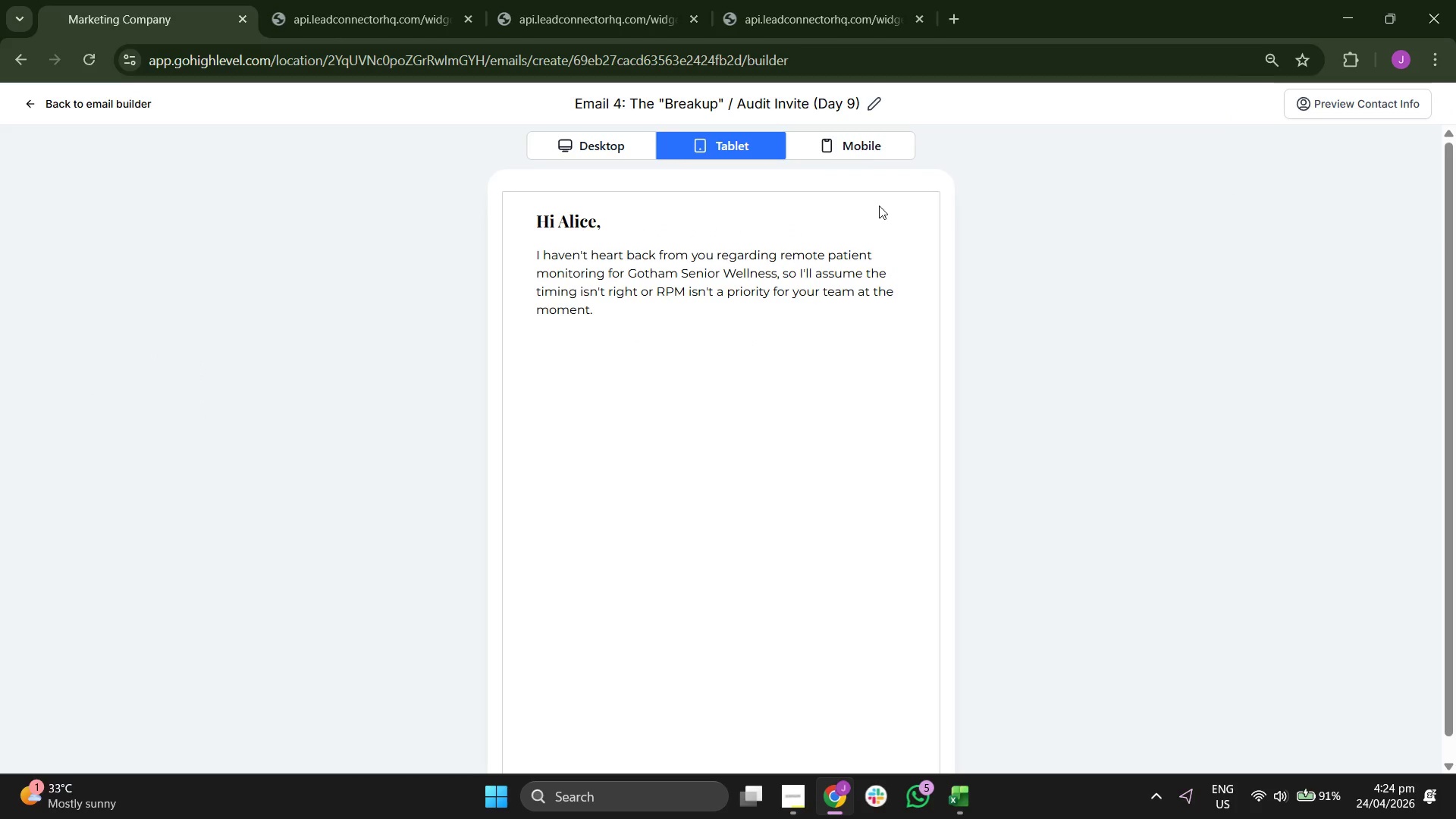 
double_click([871, 123])
 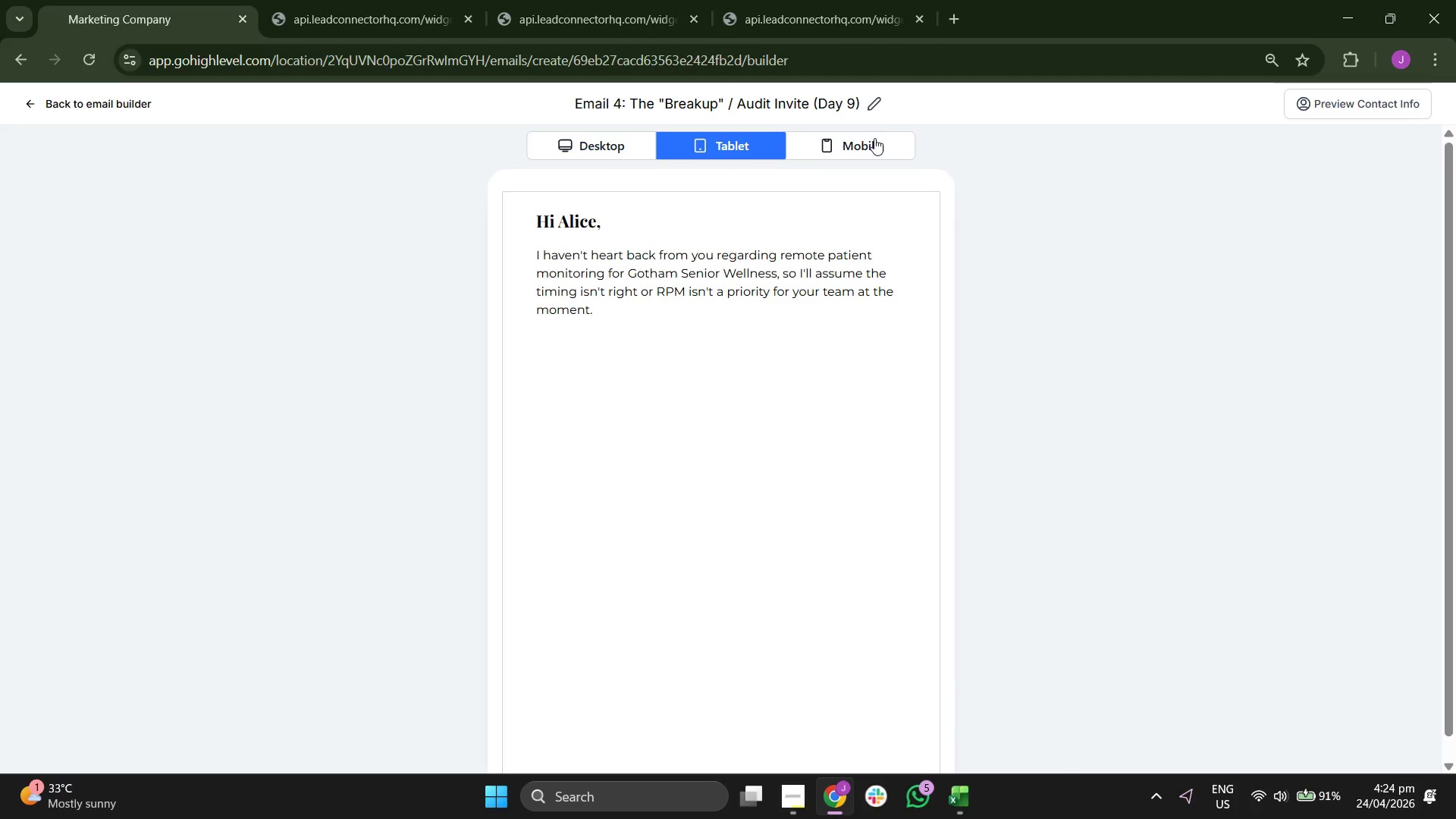 
triple_click([874, 139])
 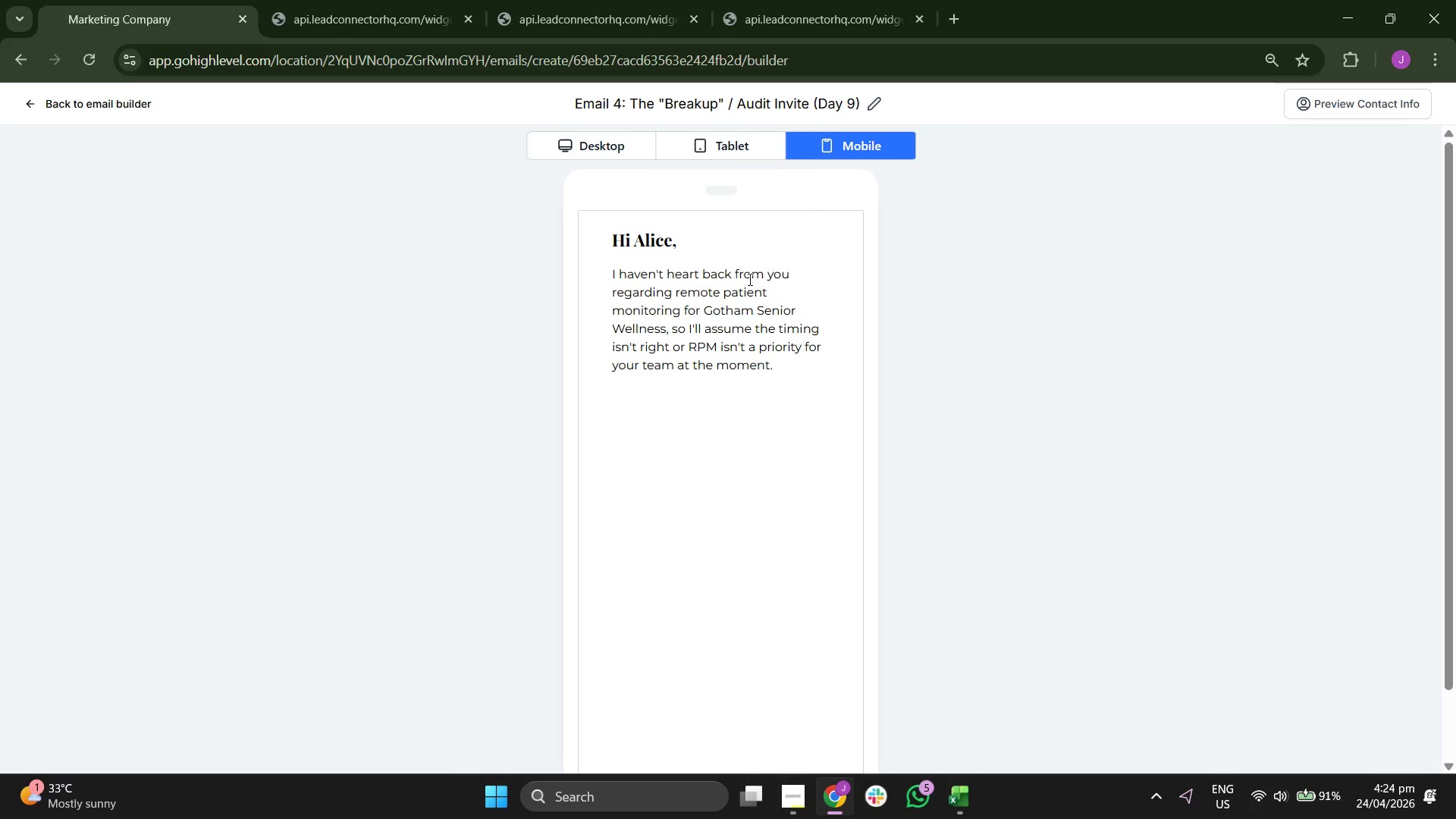 
double_click([740, 290])
 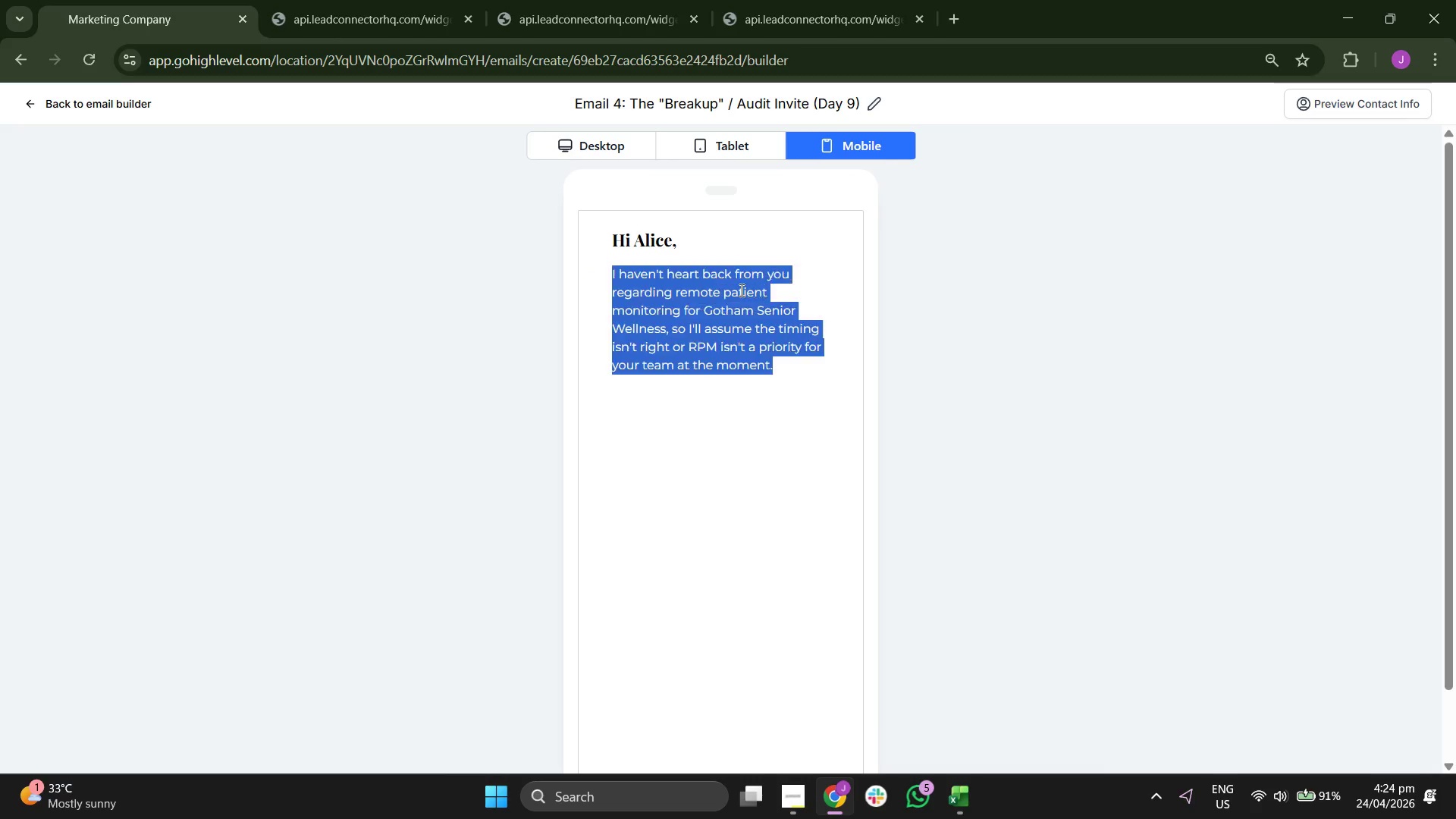 
triple_click([740, 290])
 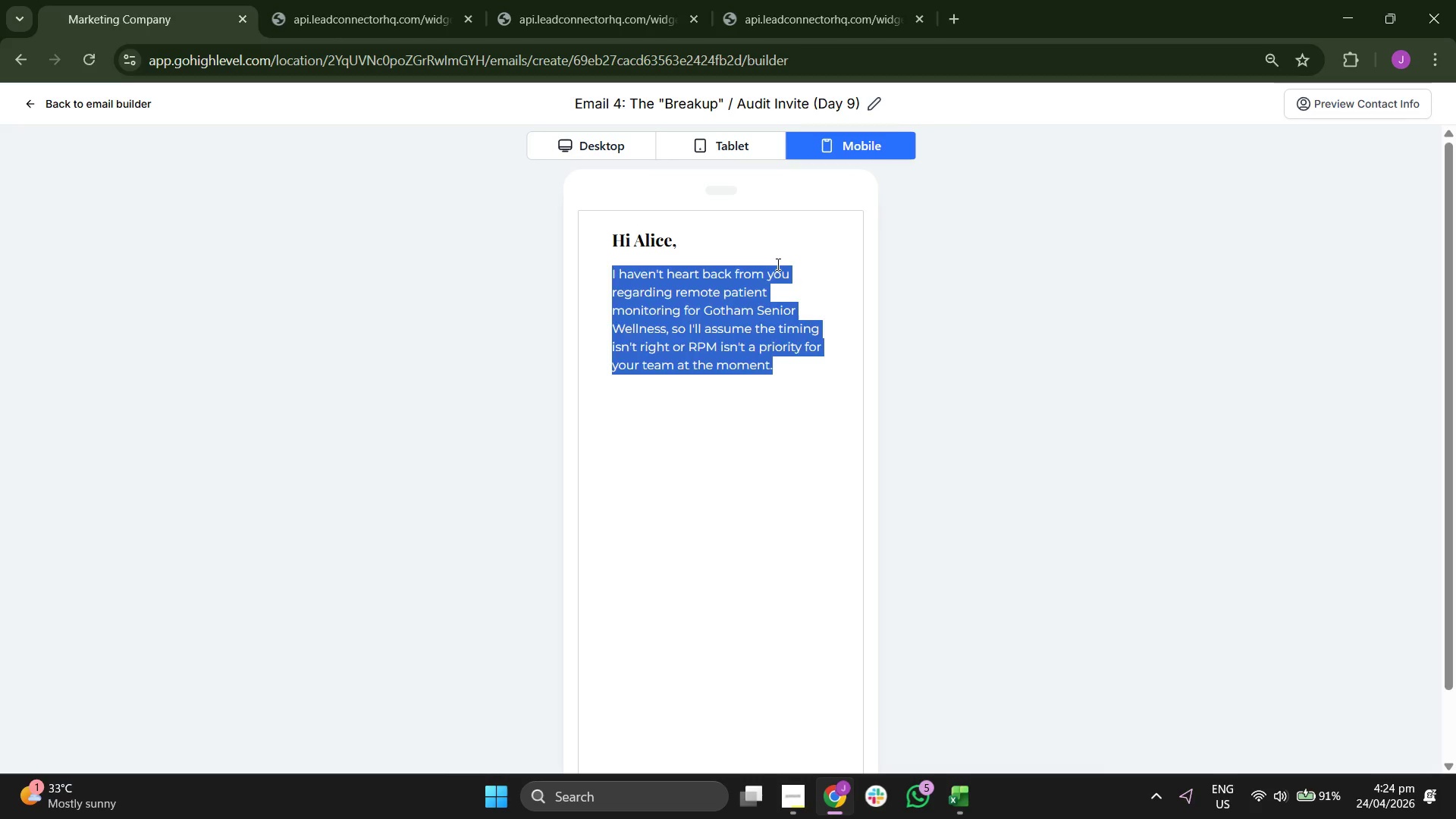 
triple_click([794, 248])
 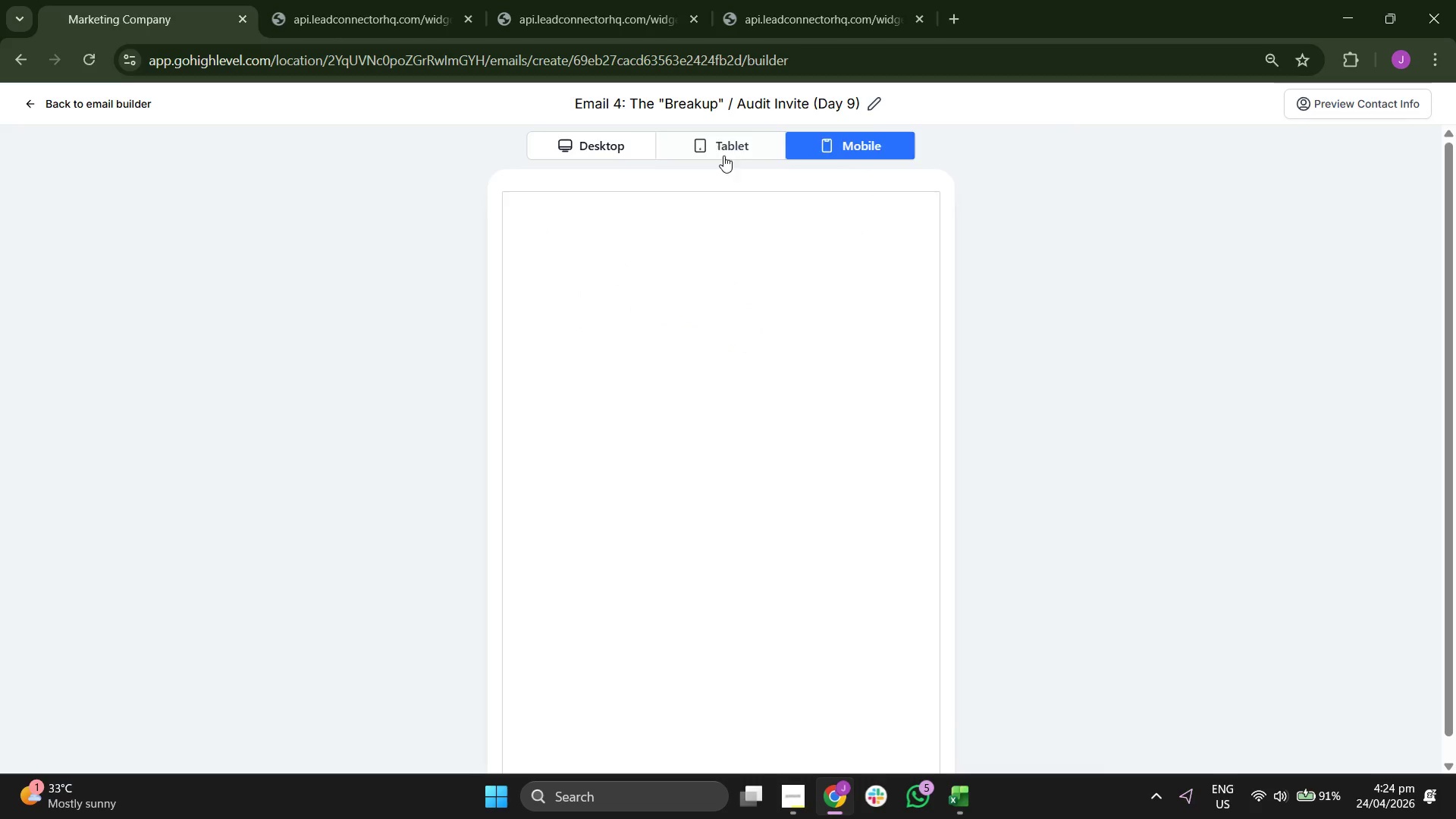 
triple_click([596, 152])
 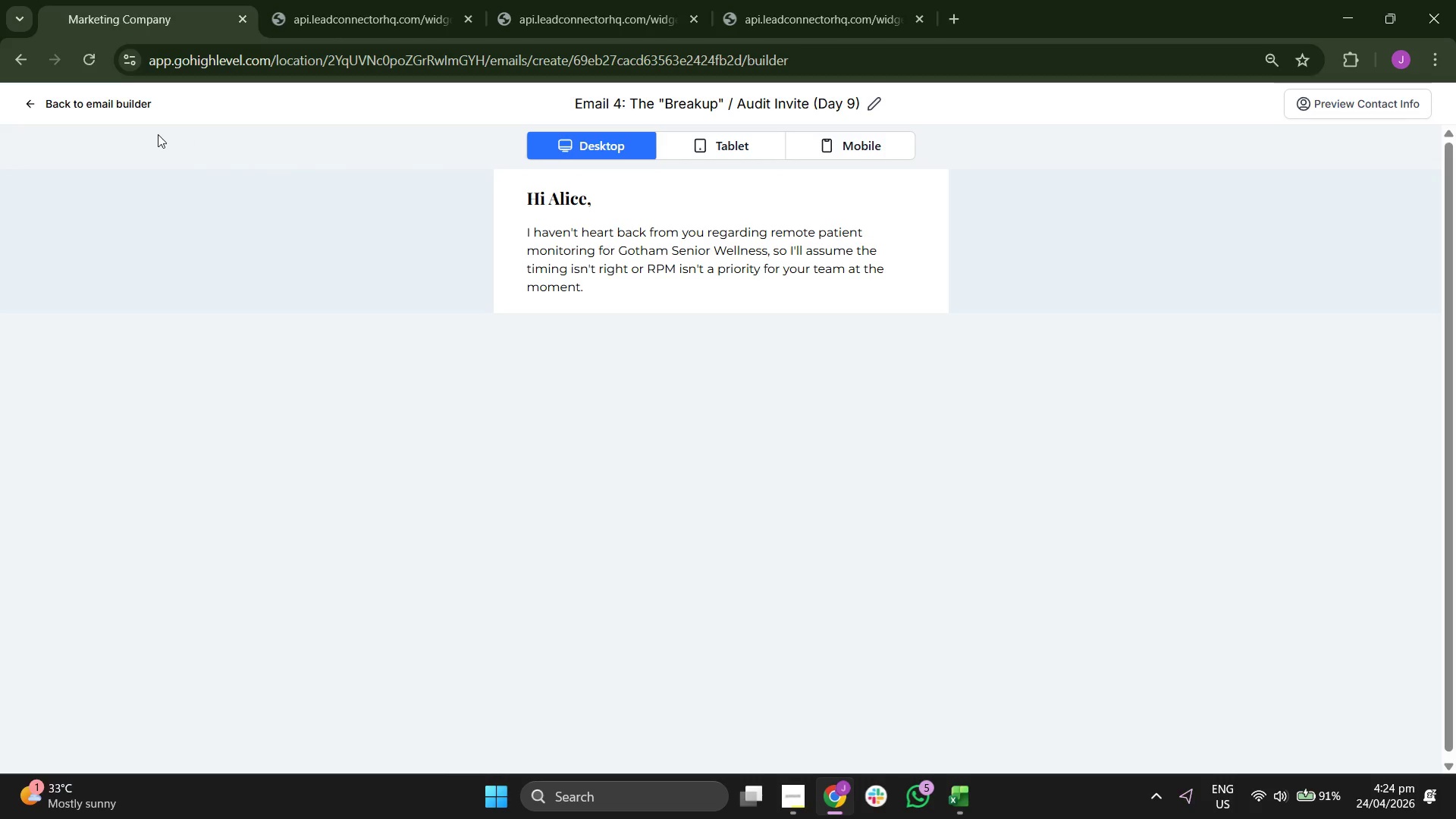 
left_click([126, 104])
 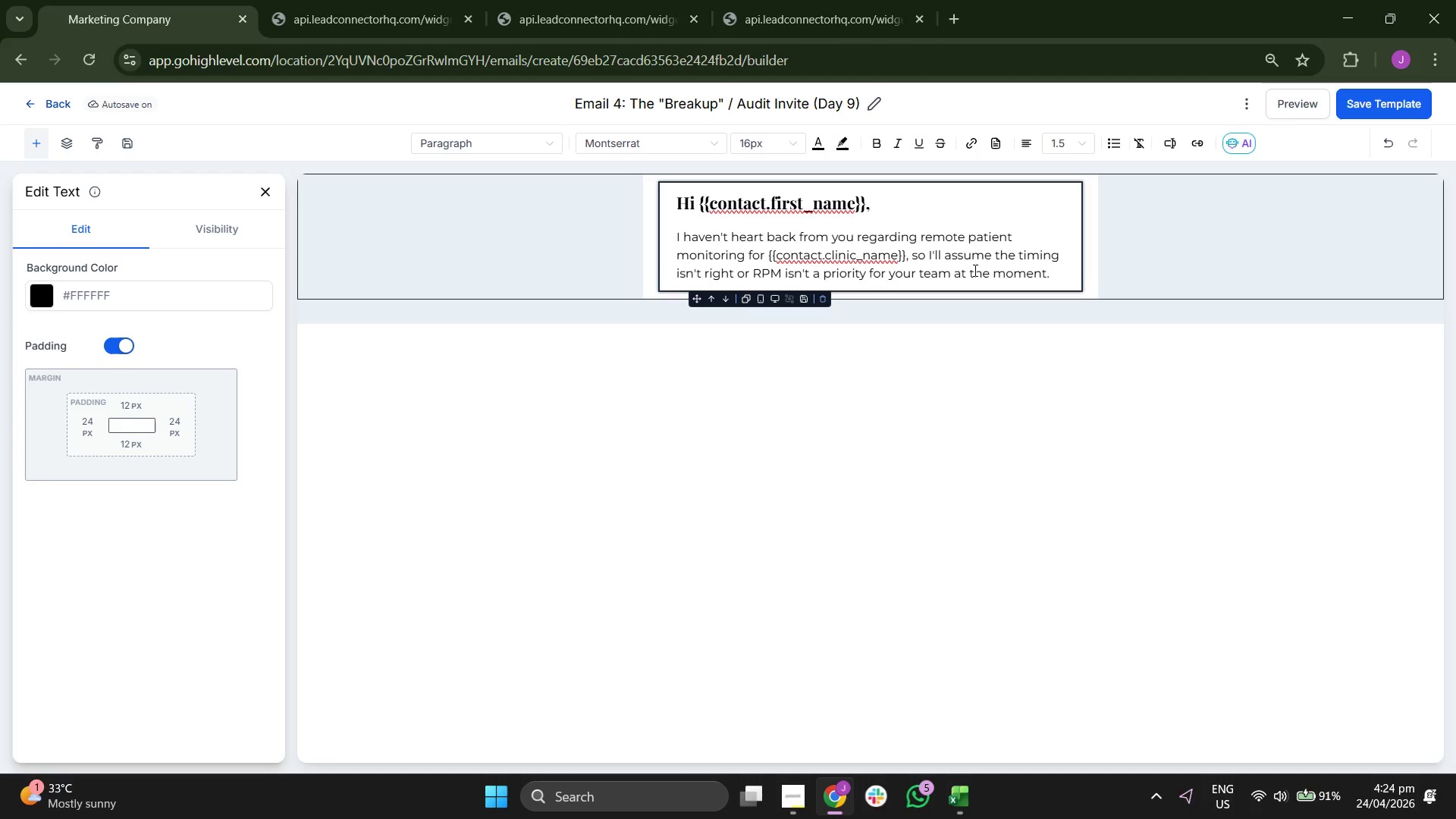 
left_click([1026, 268])
 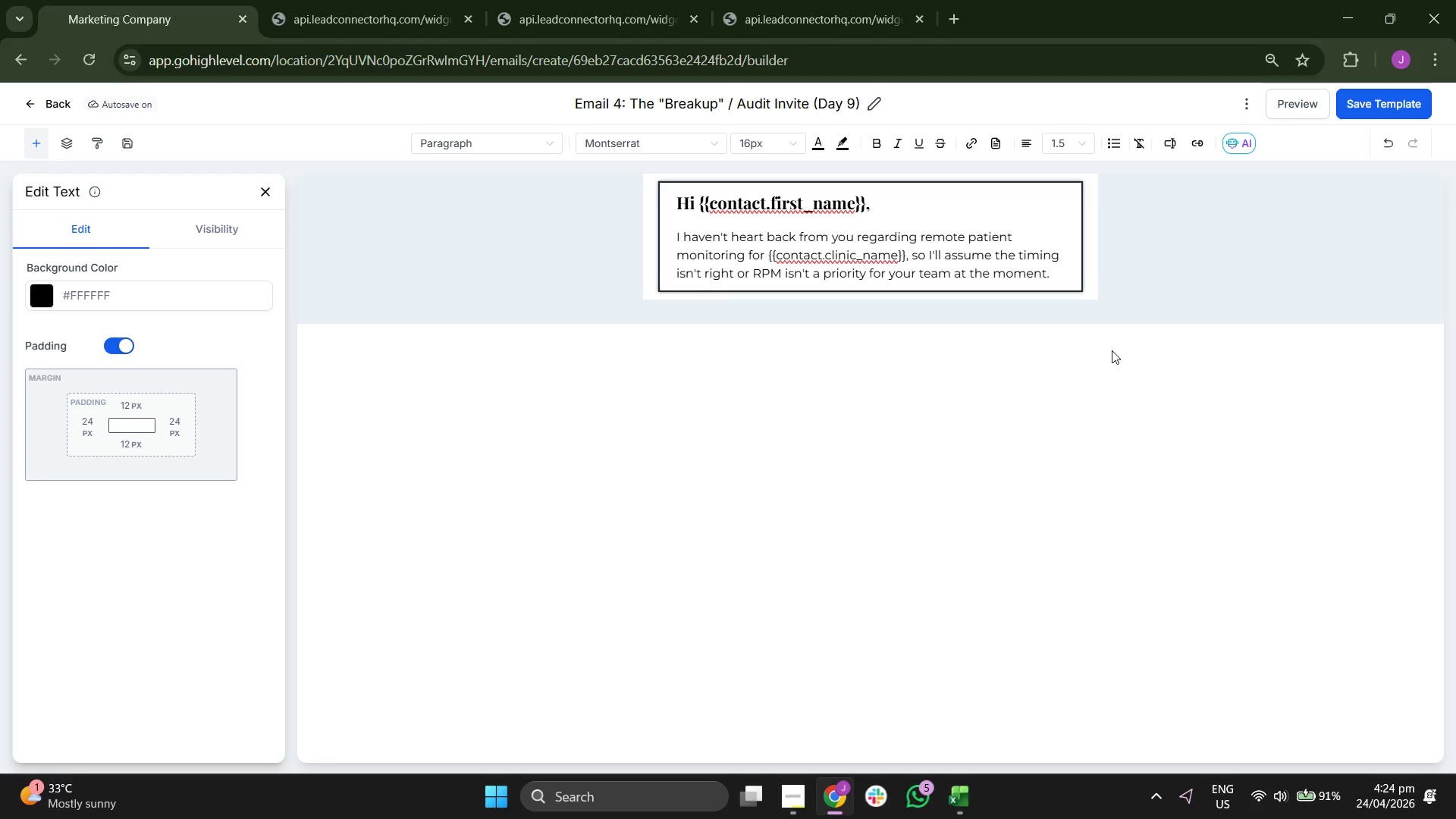 
key(ArrowRight)
 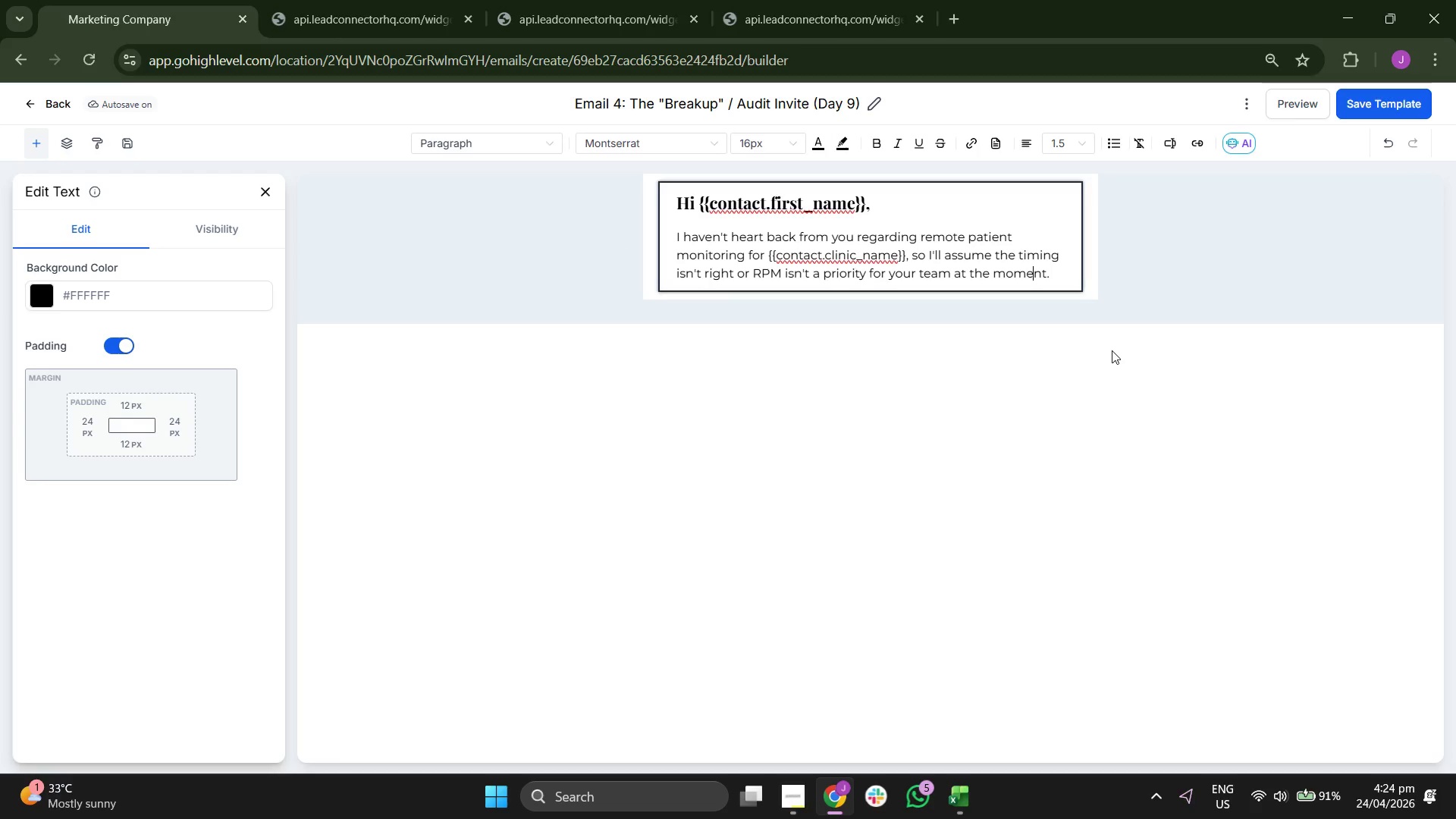 
key(ArrowRight)
 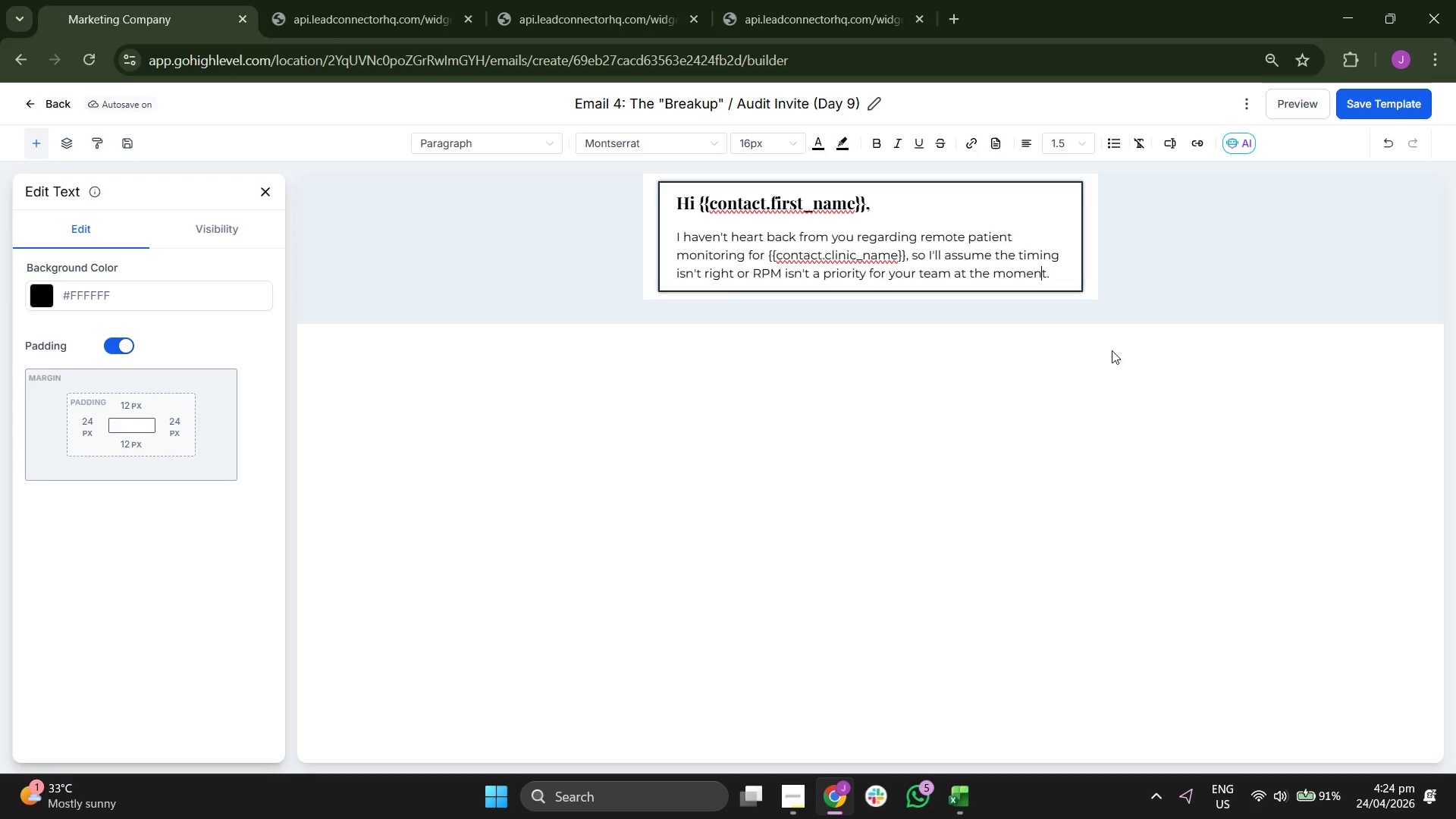 
key(ArrowRight)
 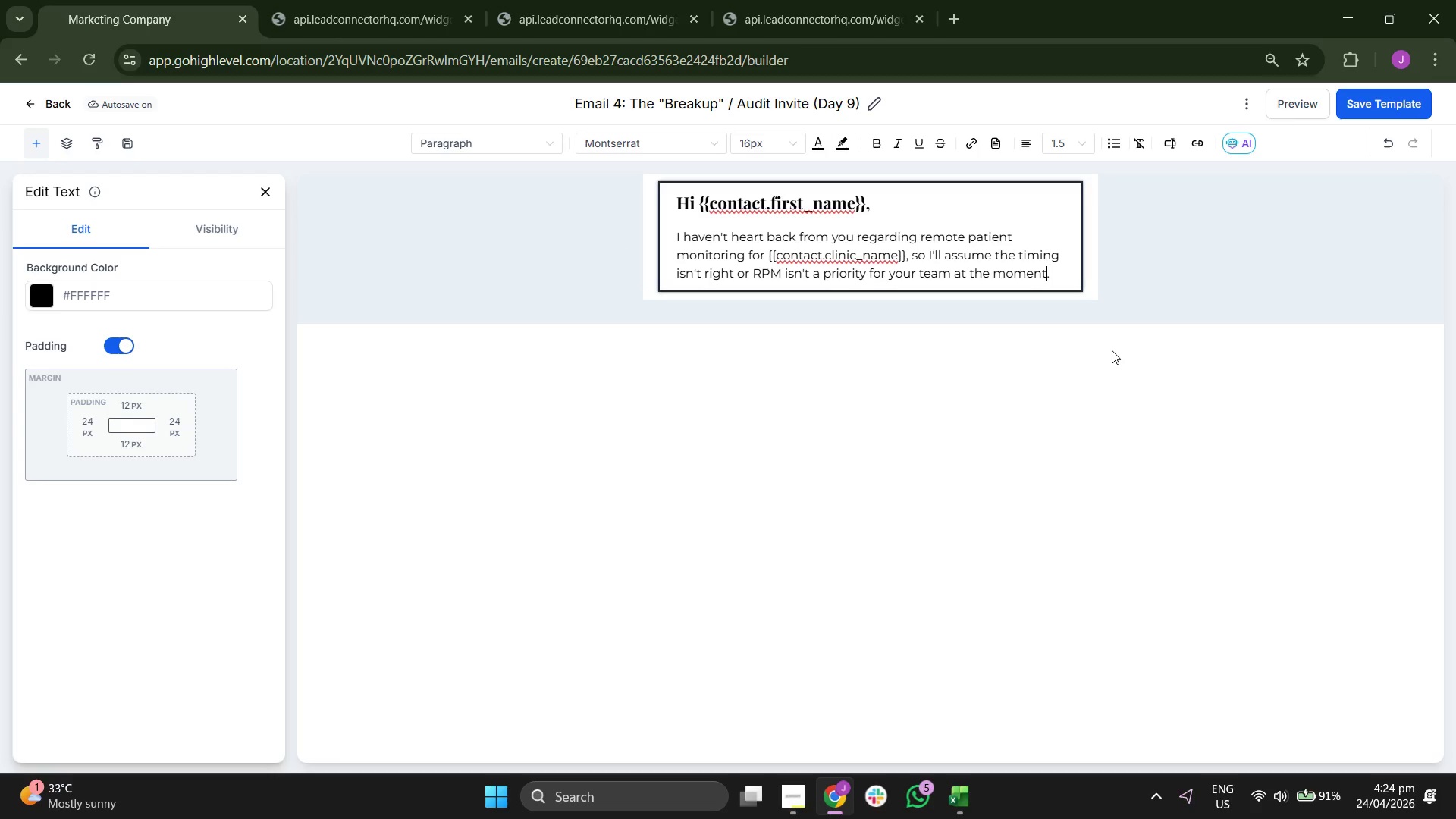 
key(ArrowRight)
 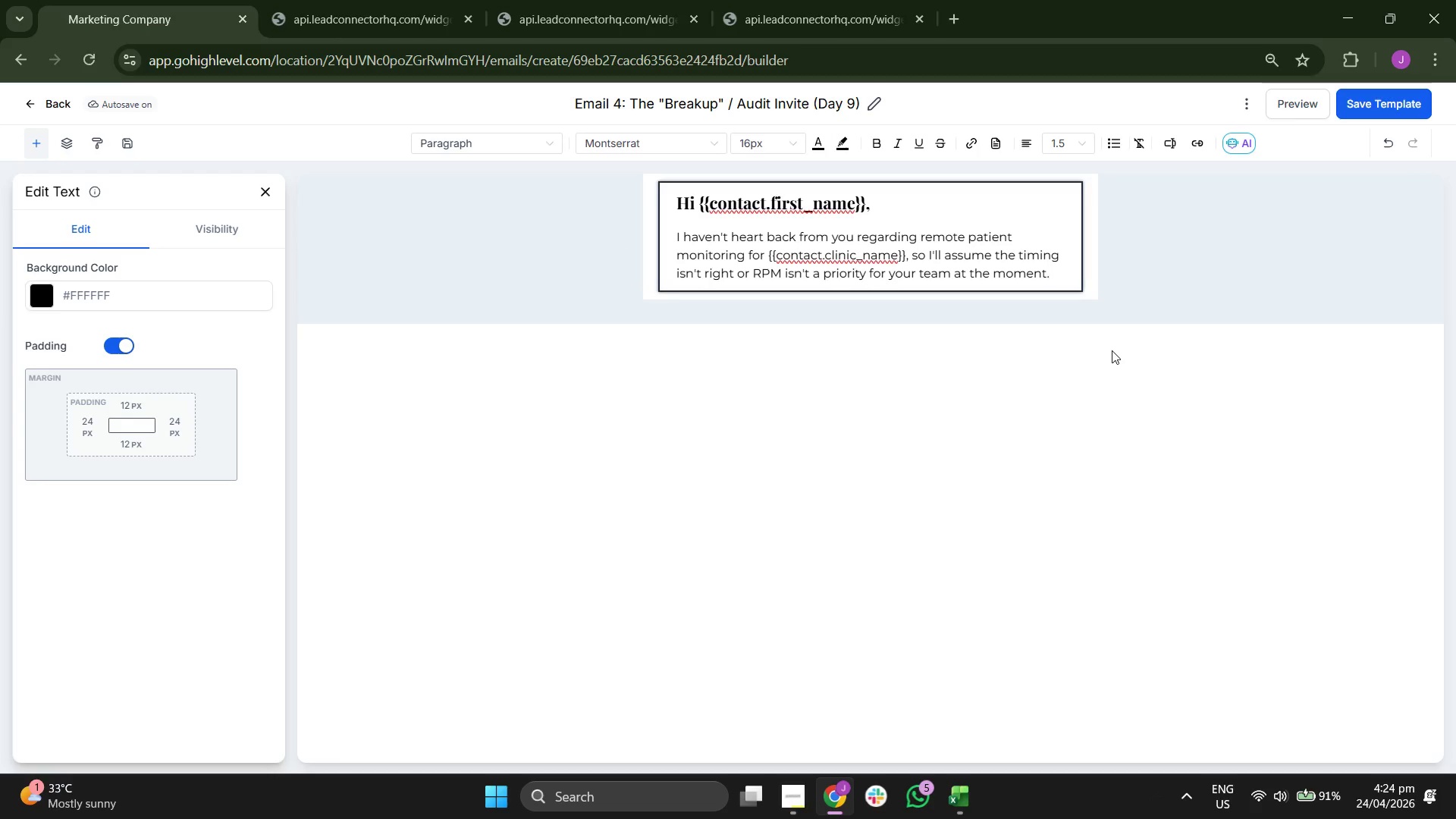 
key(Enter)
 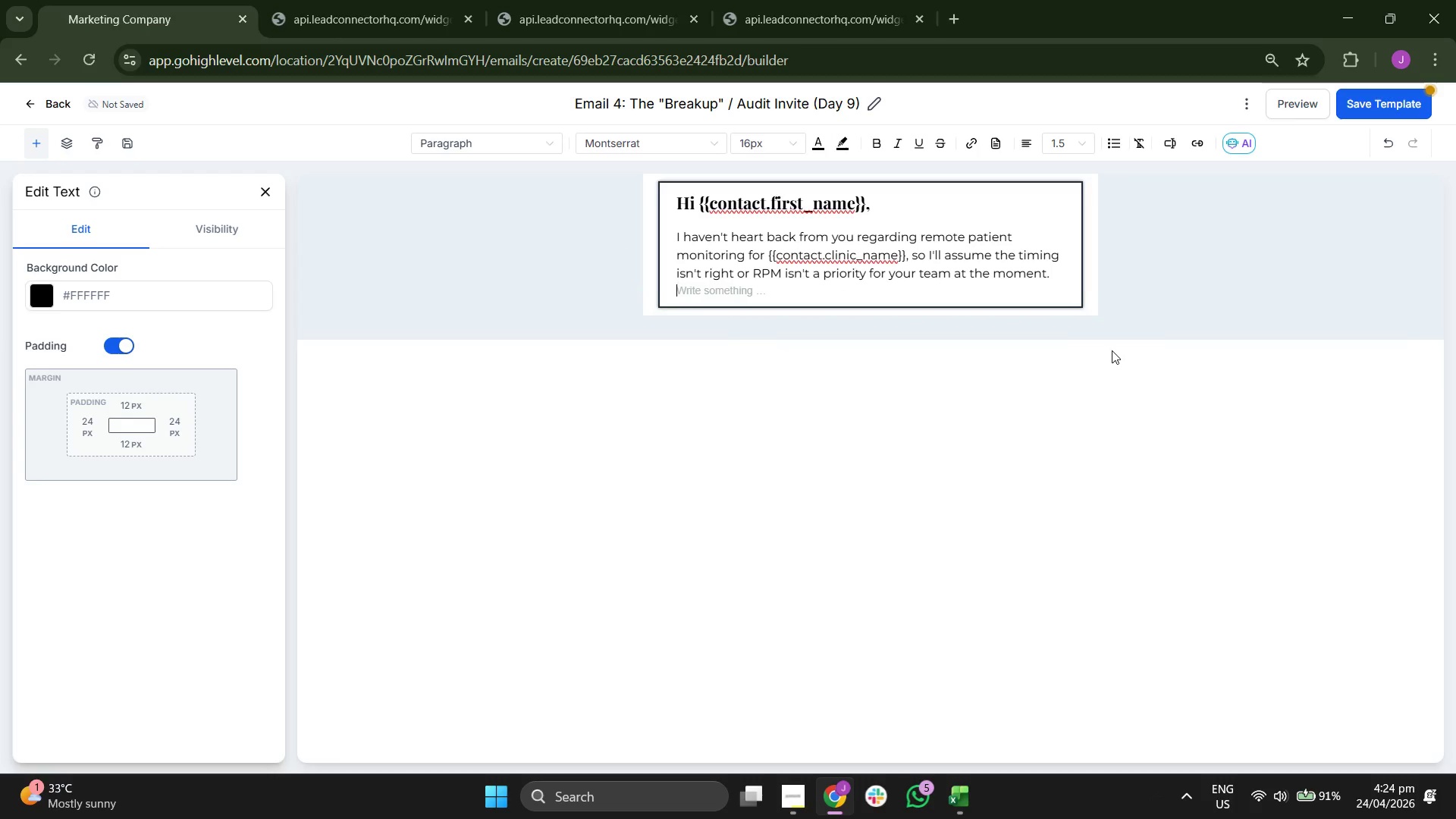 
key(Enter)
 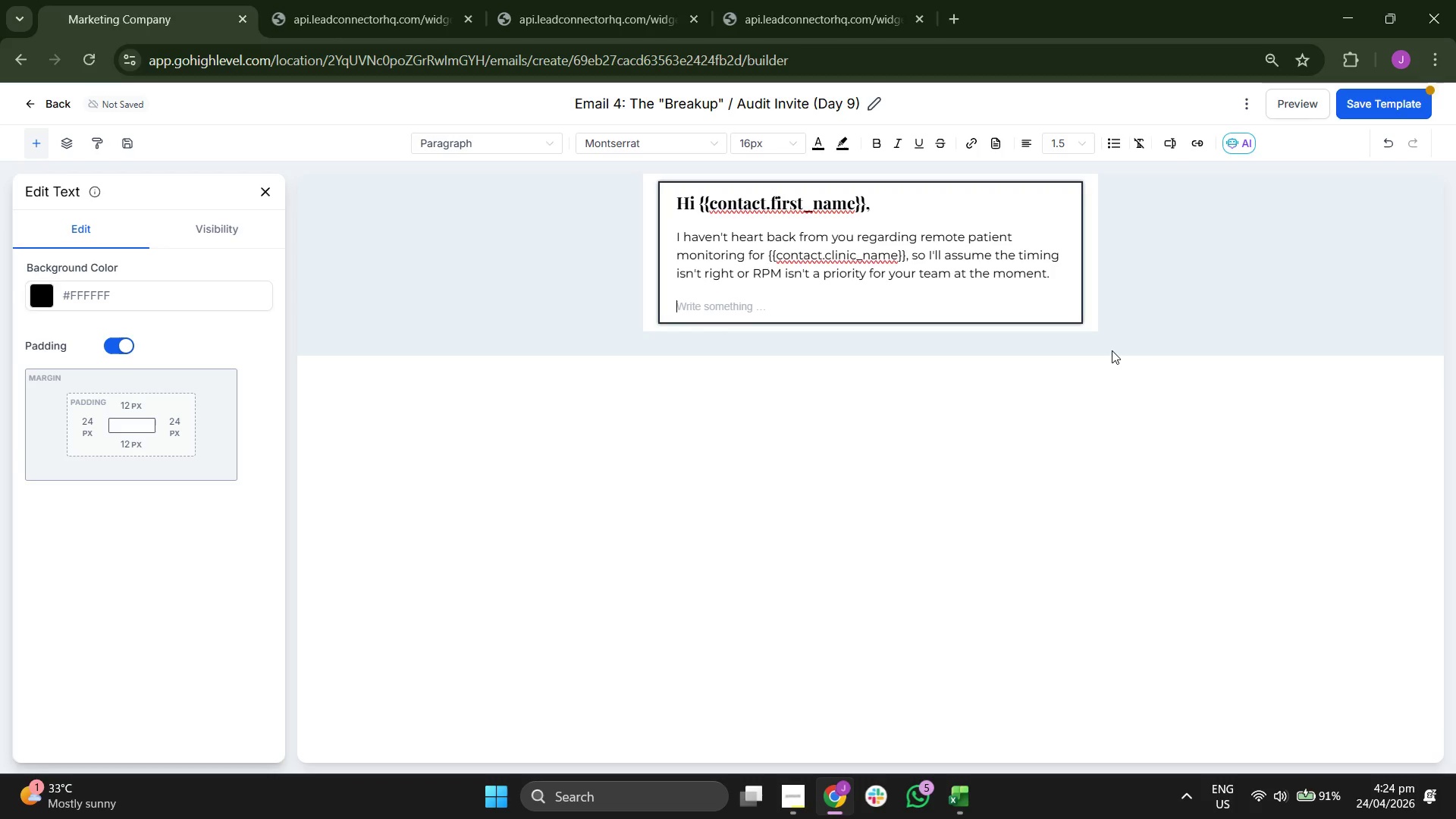 
type(I'm going to move your file to "inactive")
key(Backspace)
type(," but I wanted to leave you wit)
 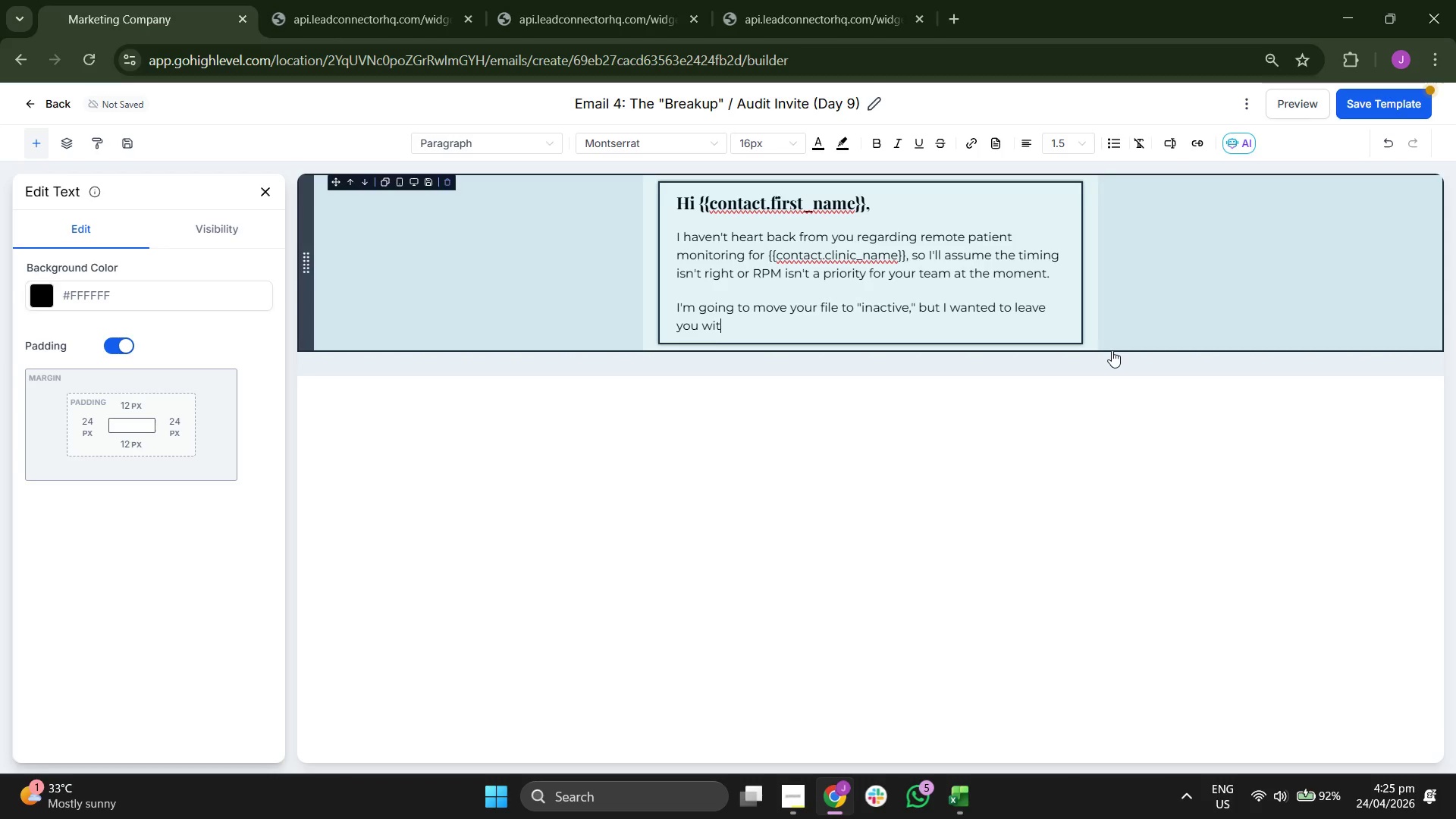 
key(H)
 